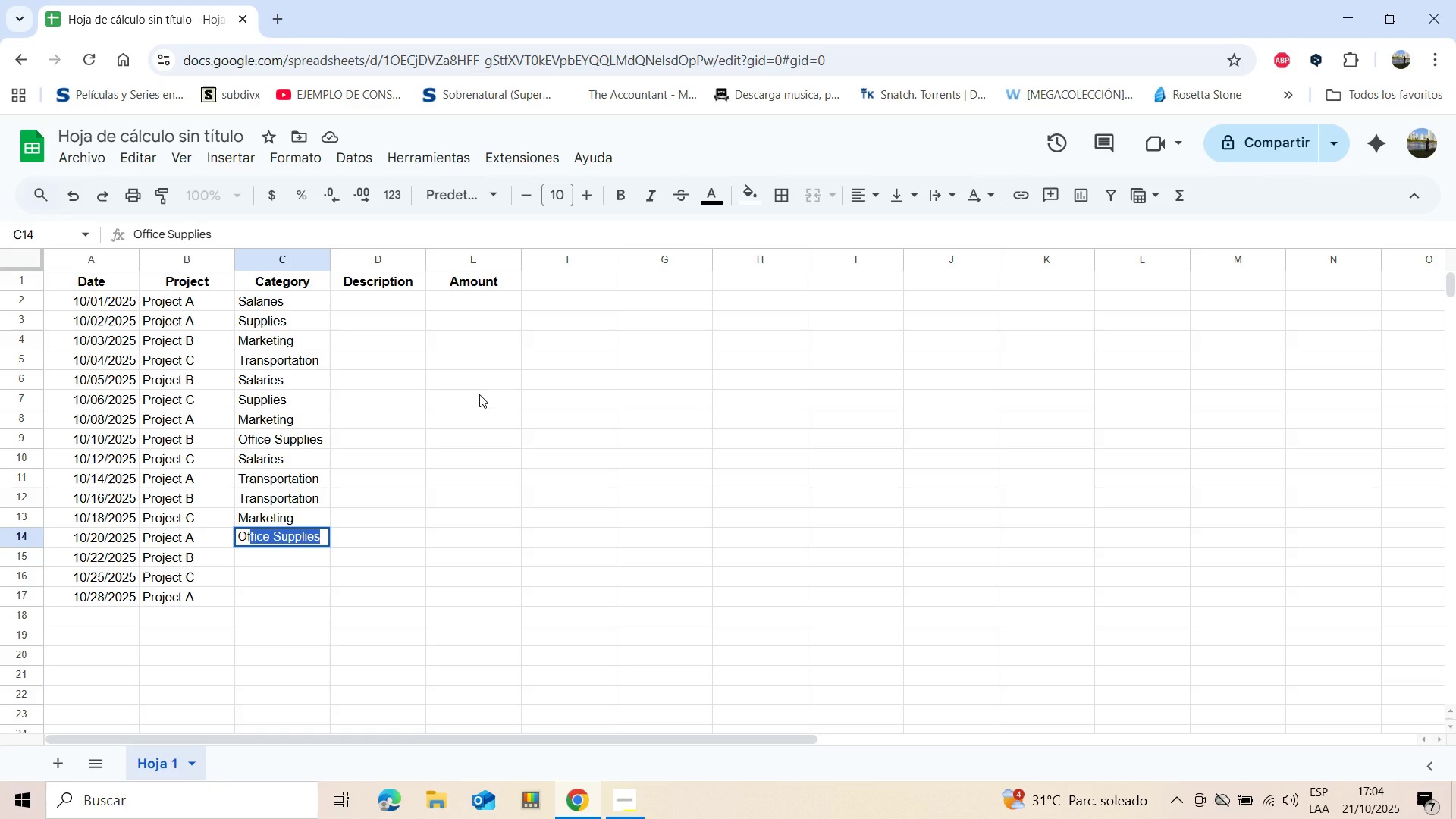 
key(Enter)
 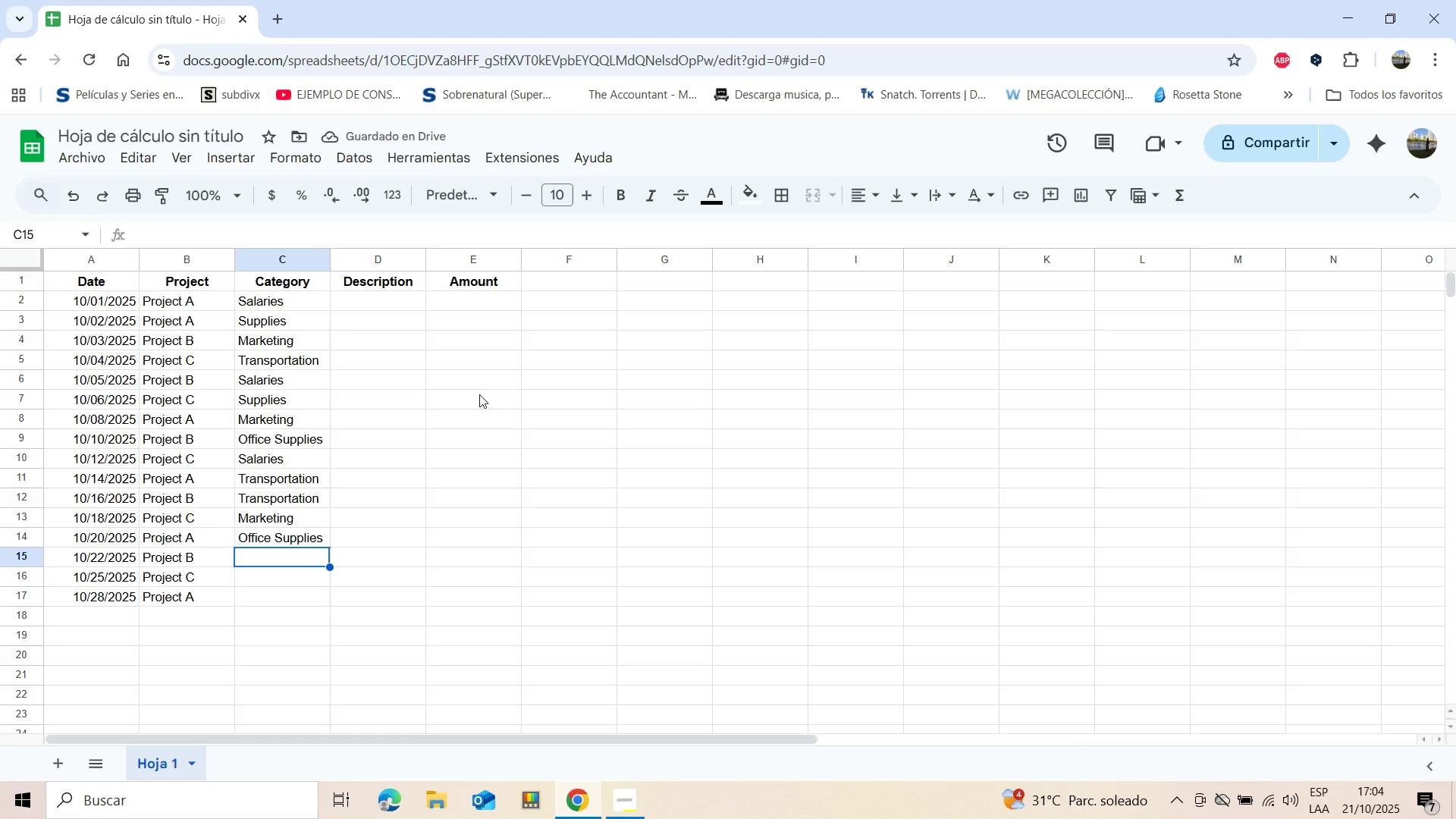 
type(Su)
 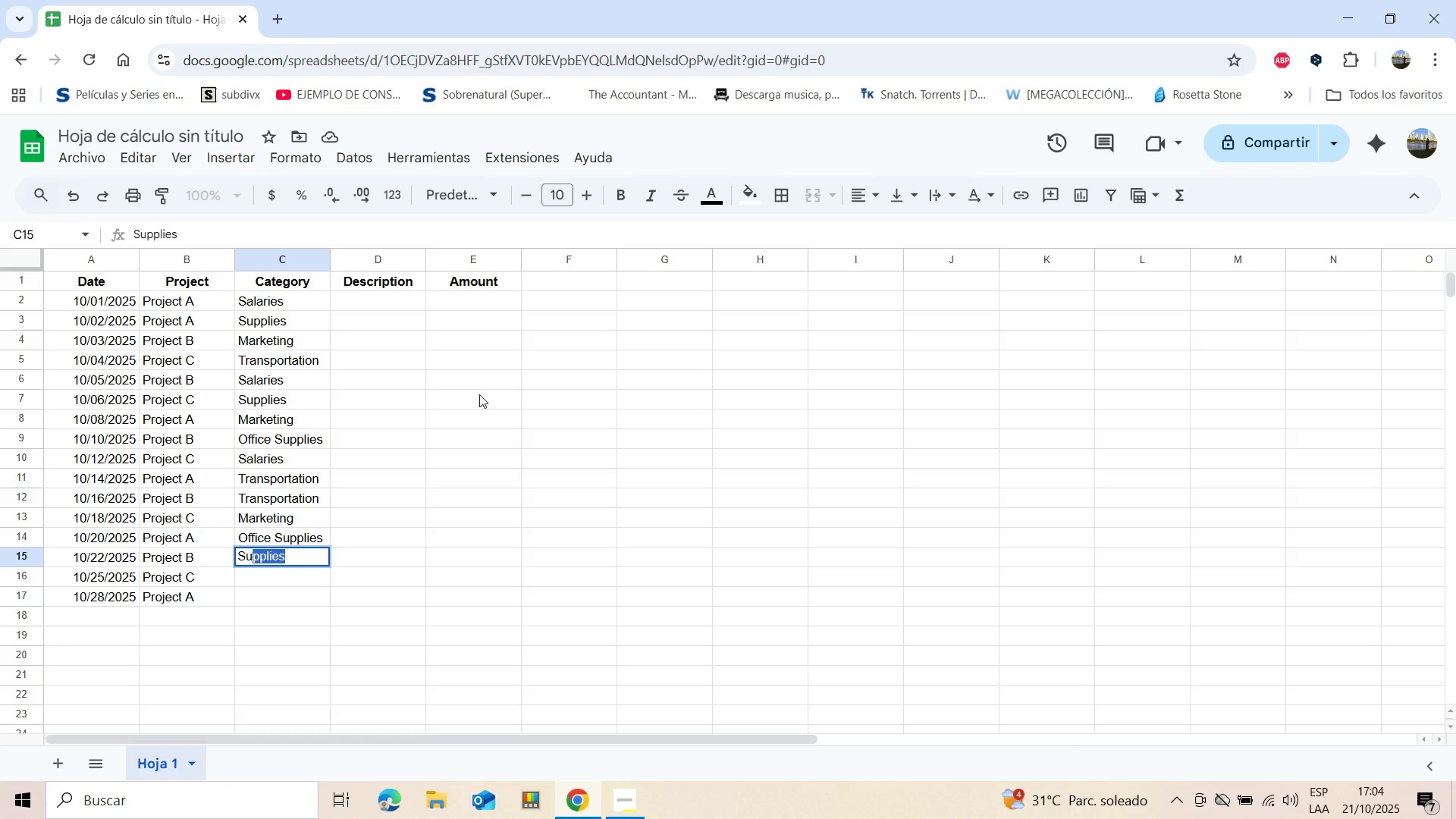 
key(Enter)
 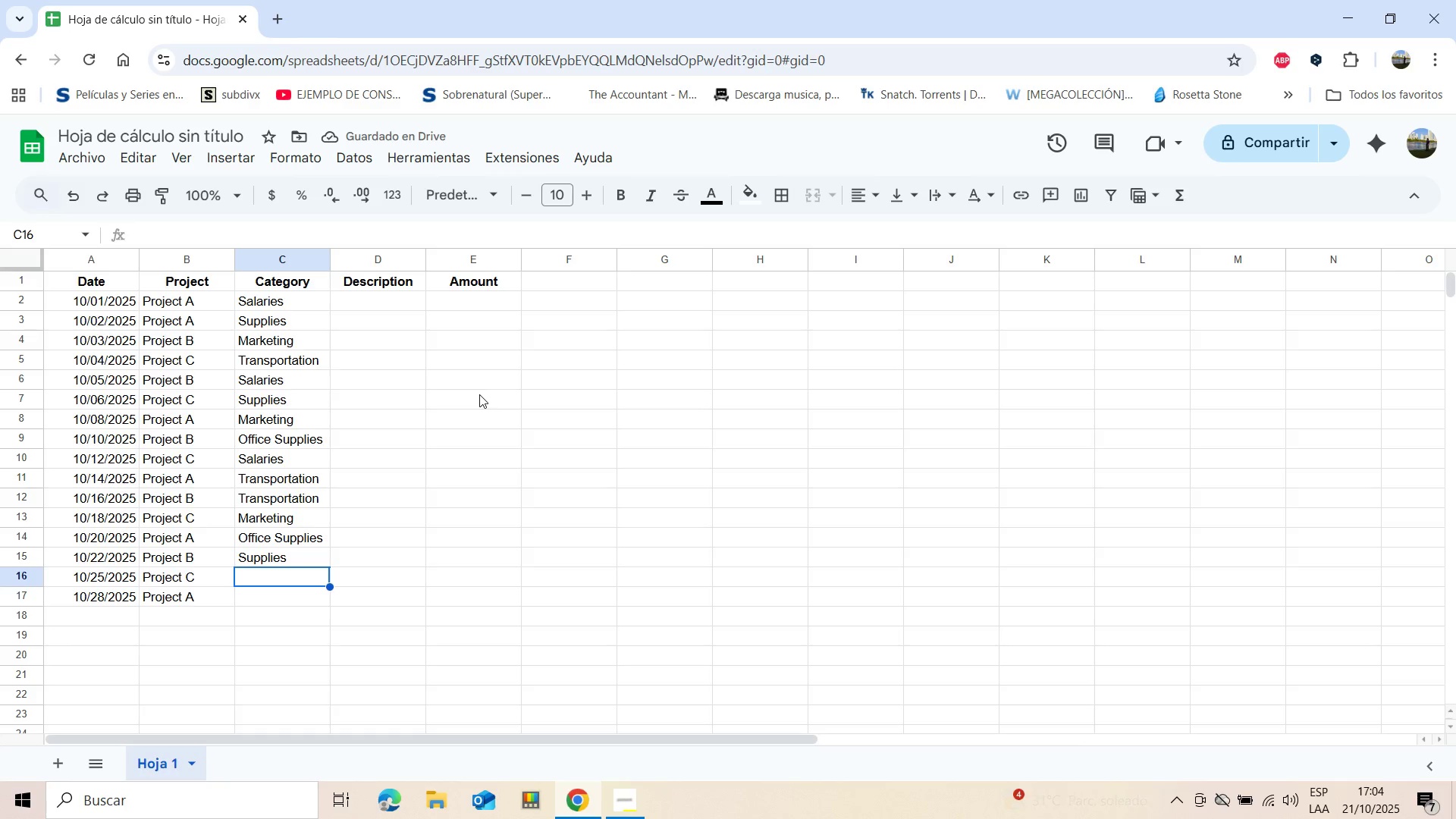 
key(Shift+ShiftLeft)
 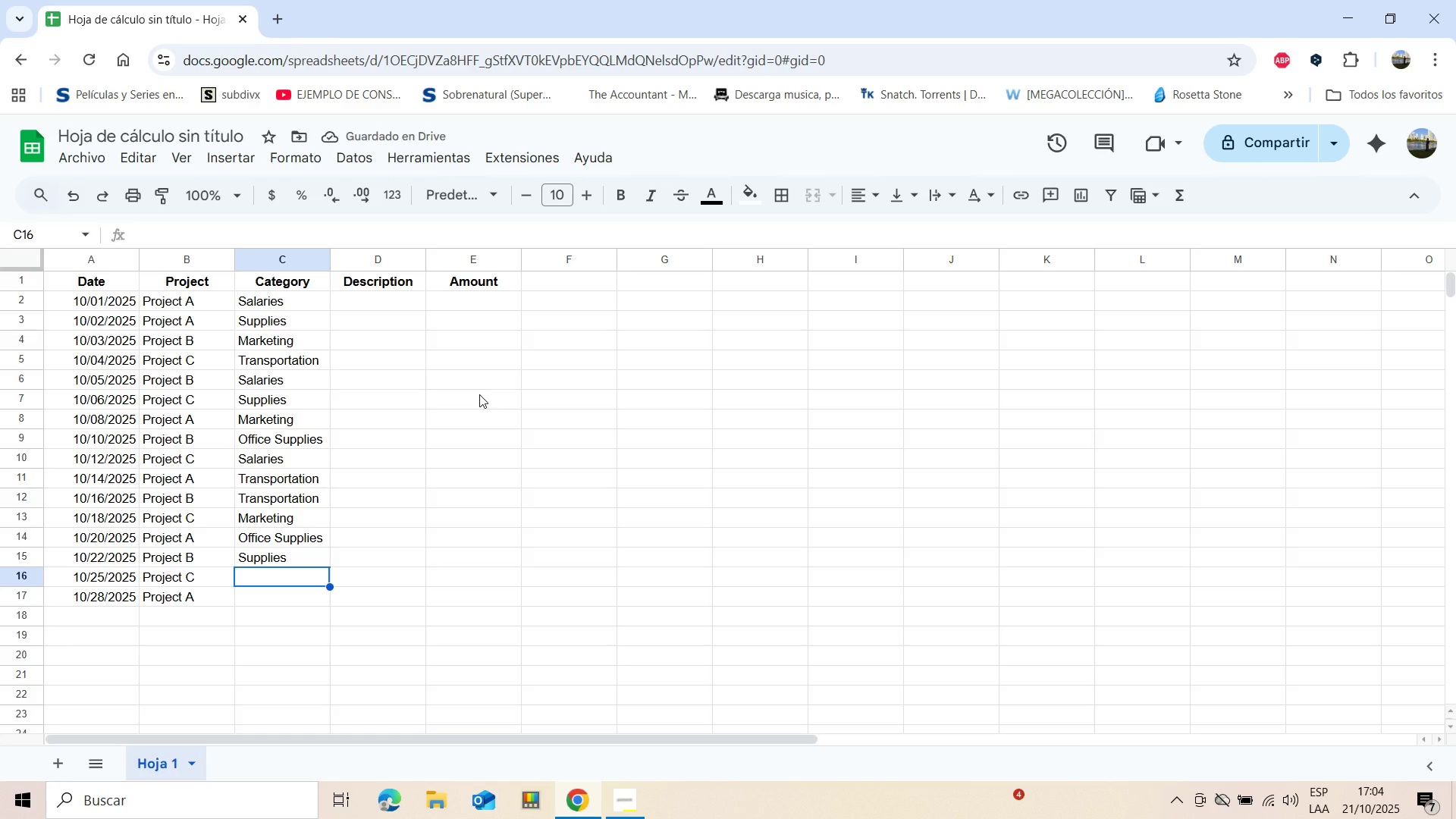 
key(Shift+O)
 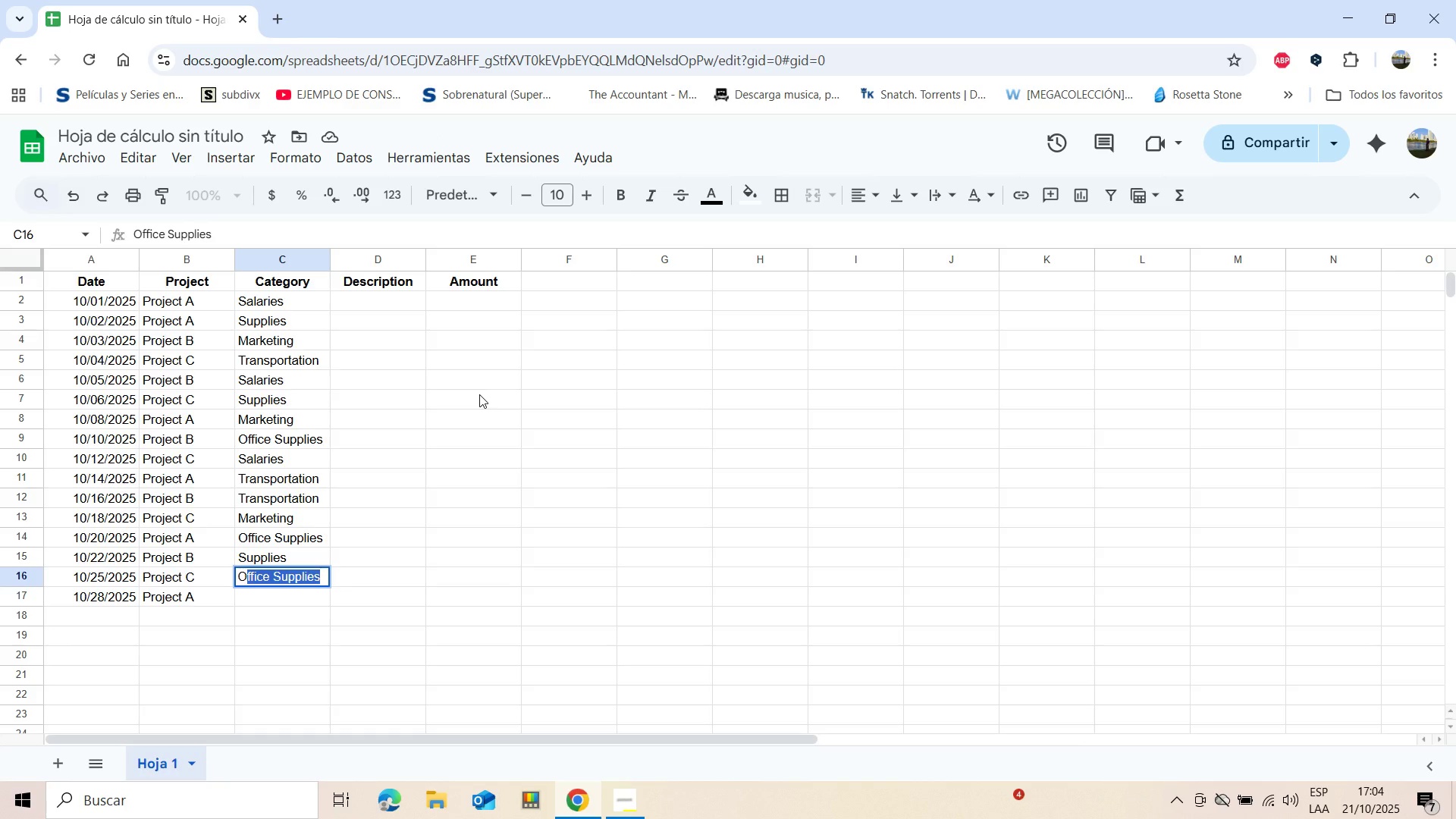 
key(Enter)
 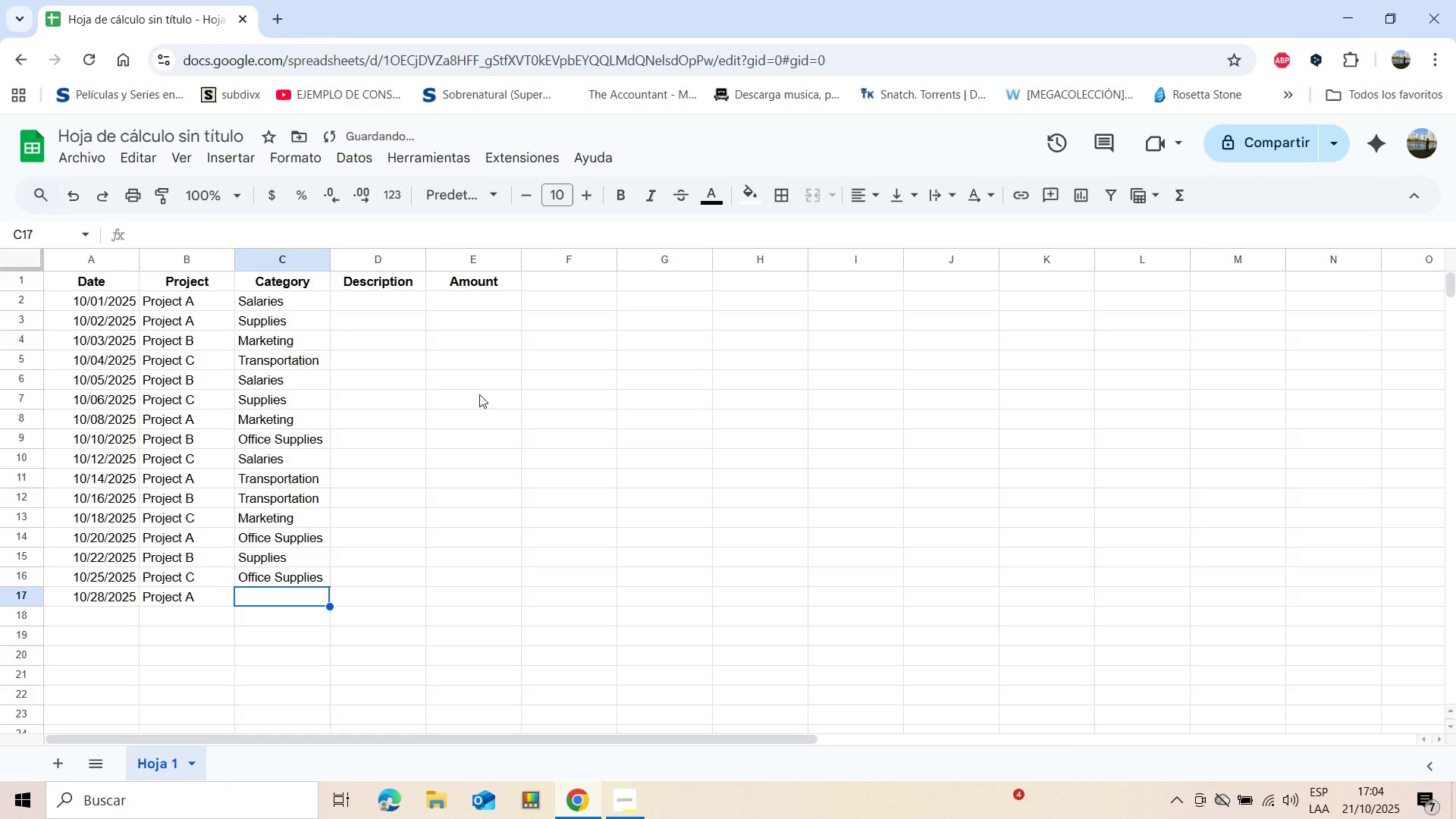 
type(sa)
 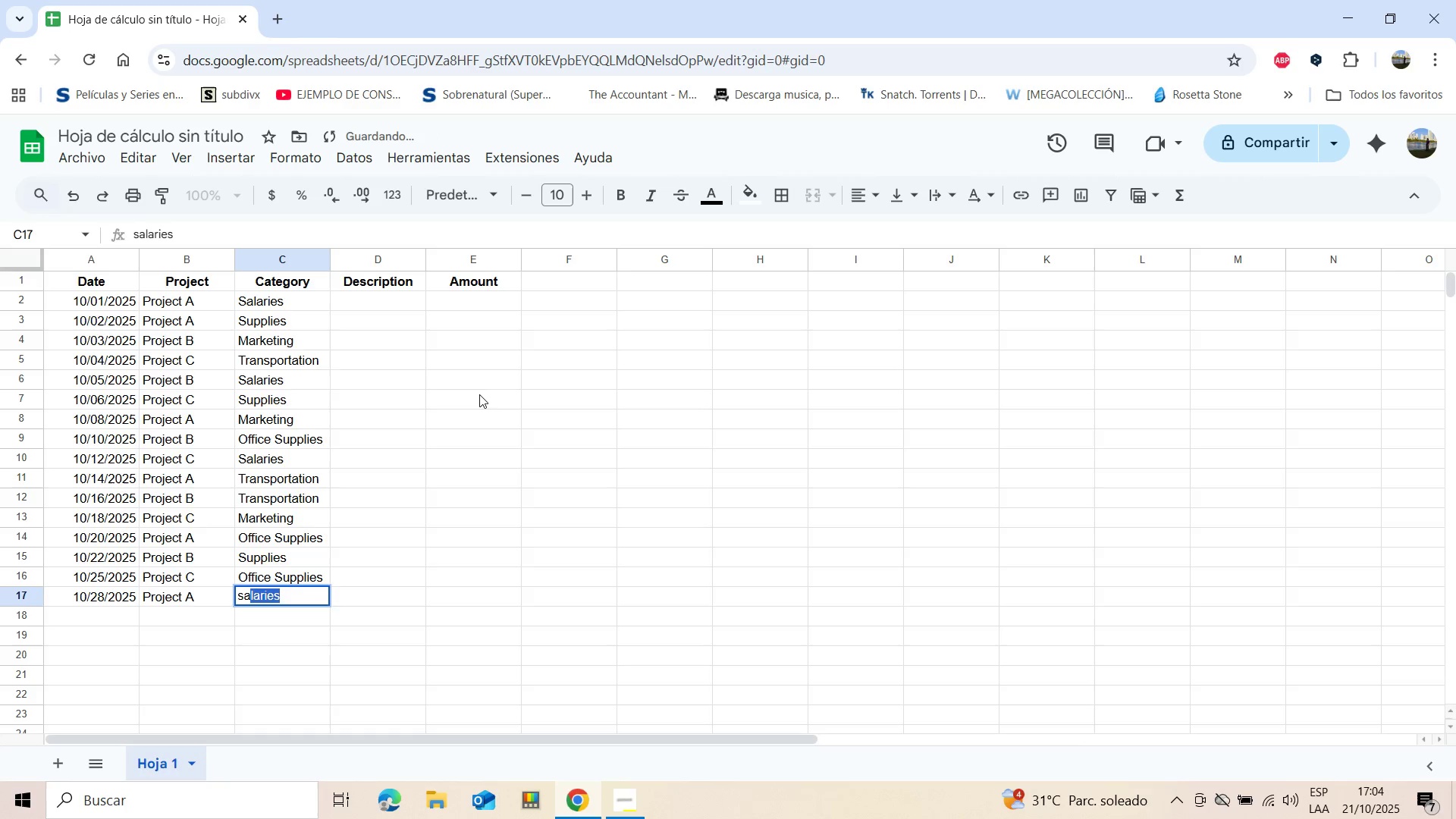 
key(Enter)
 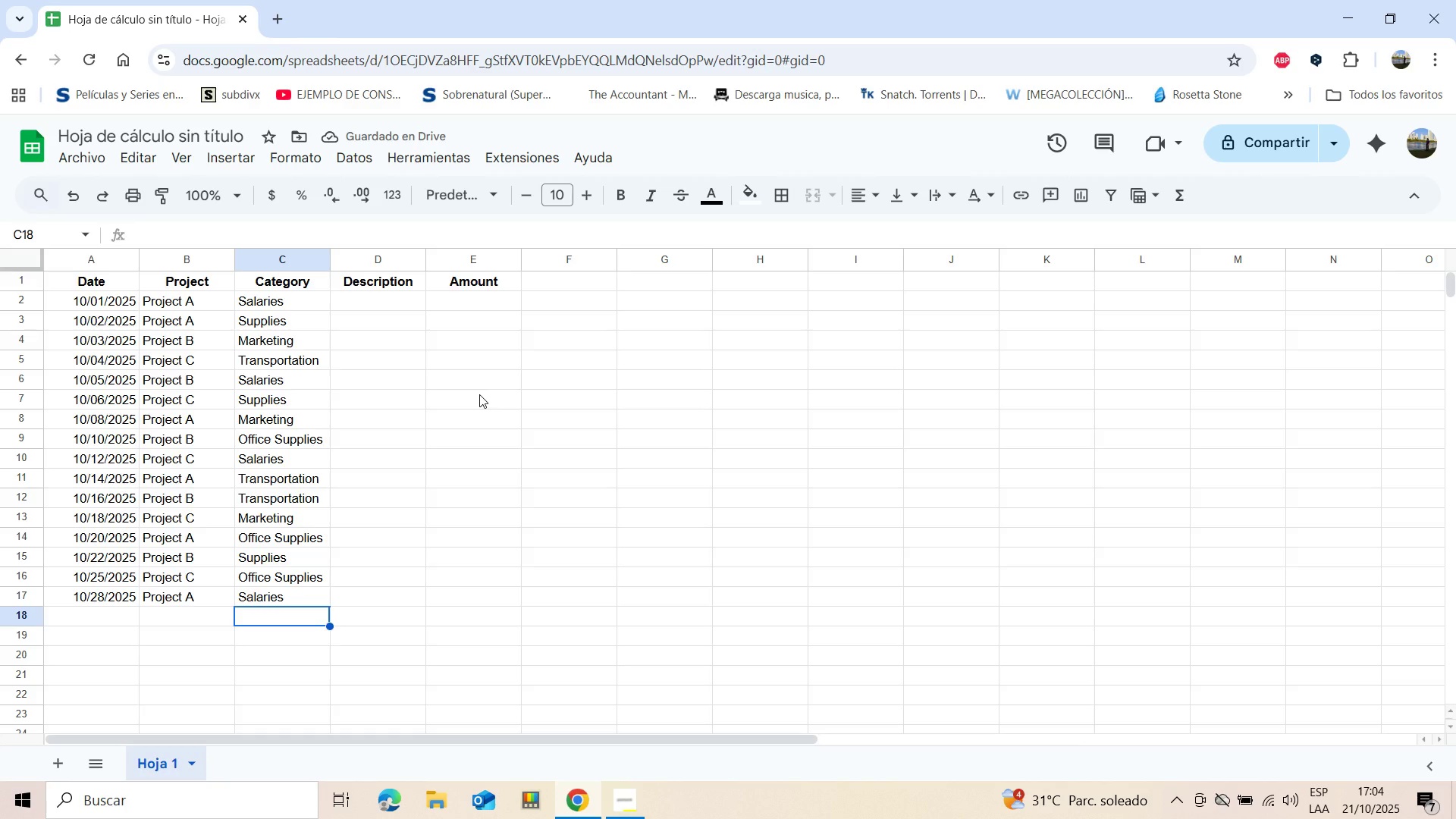 
wait(8.6)
 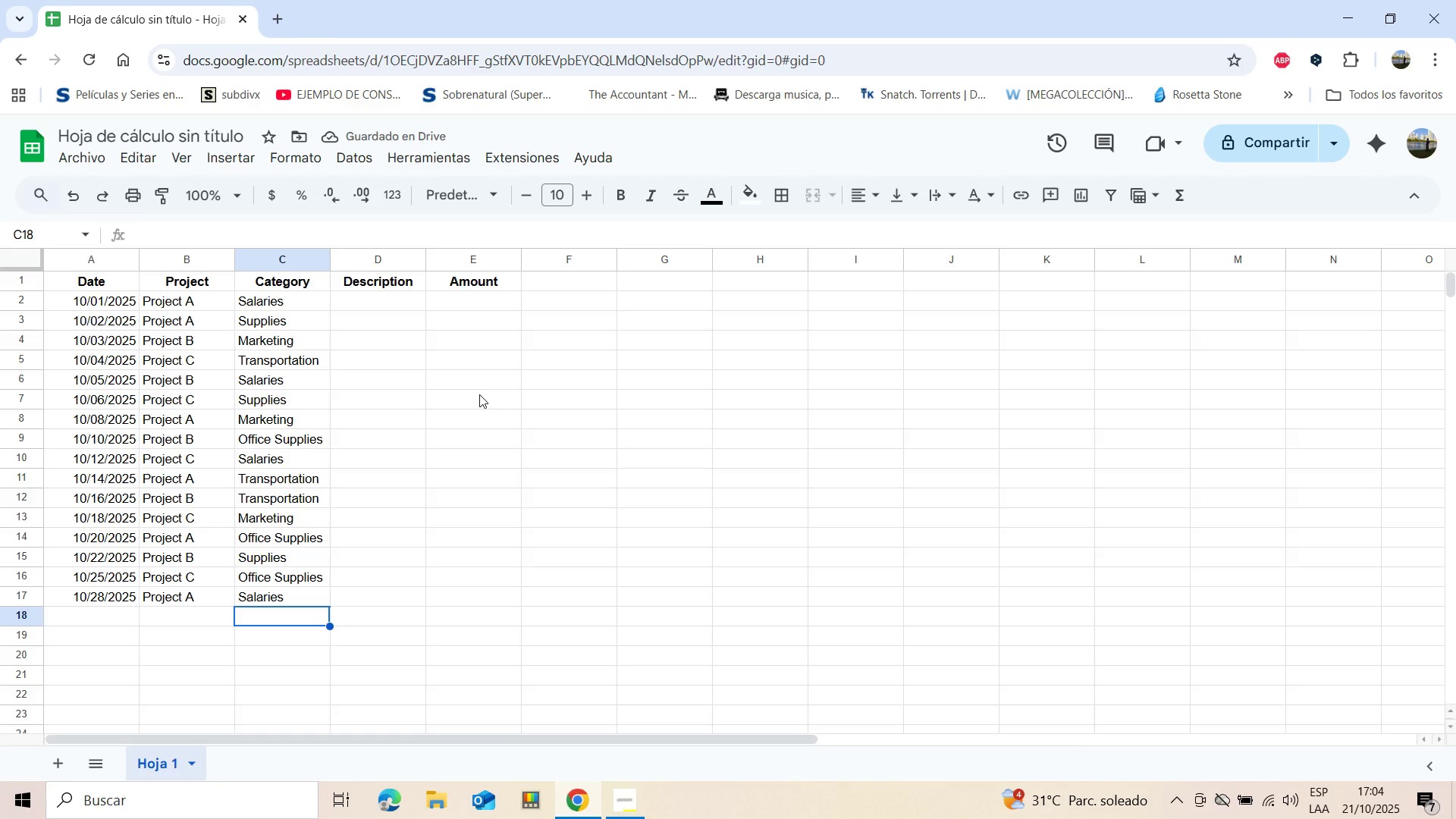 
left_click([359, 293])
 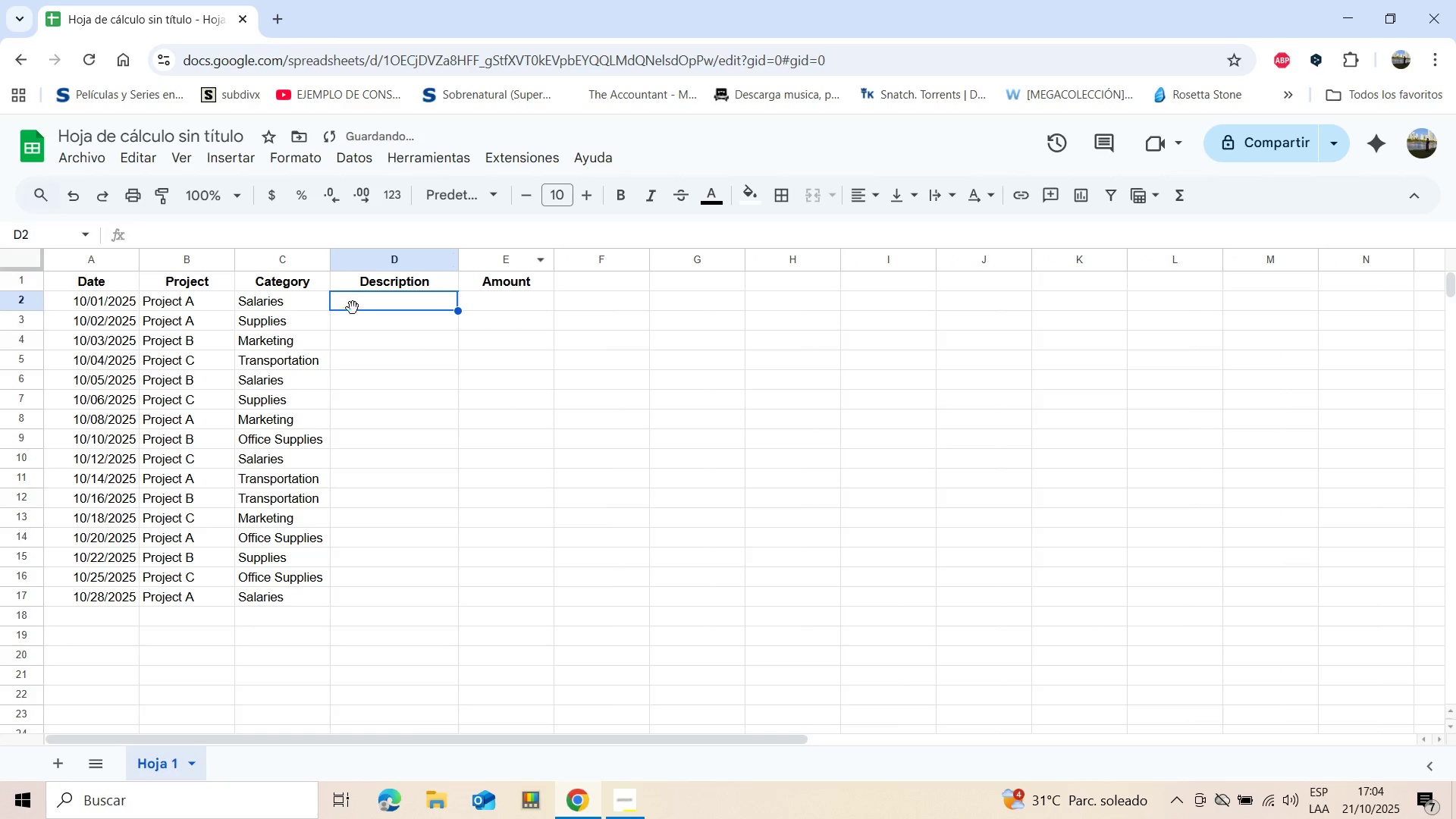 
wait(9.14)
 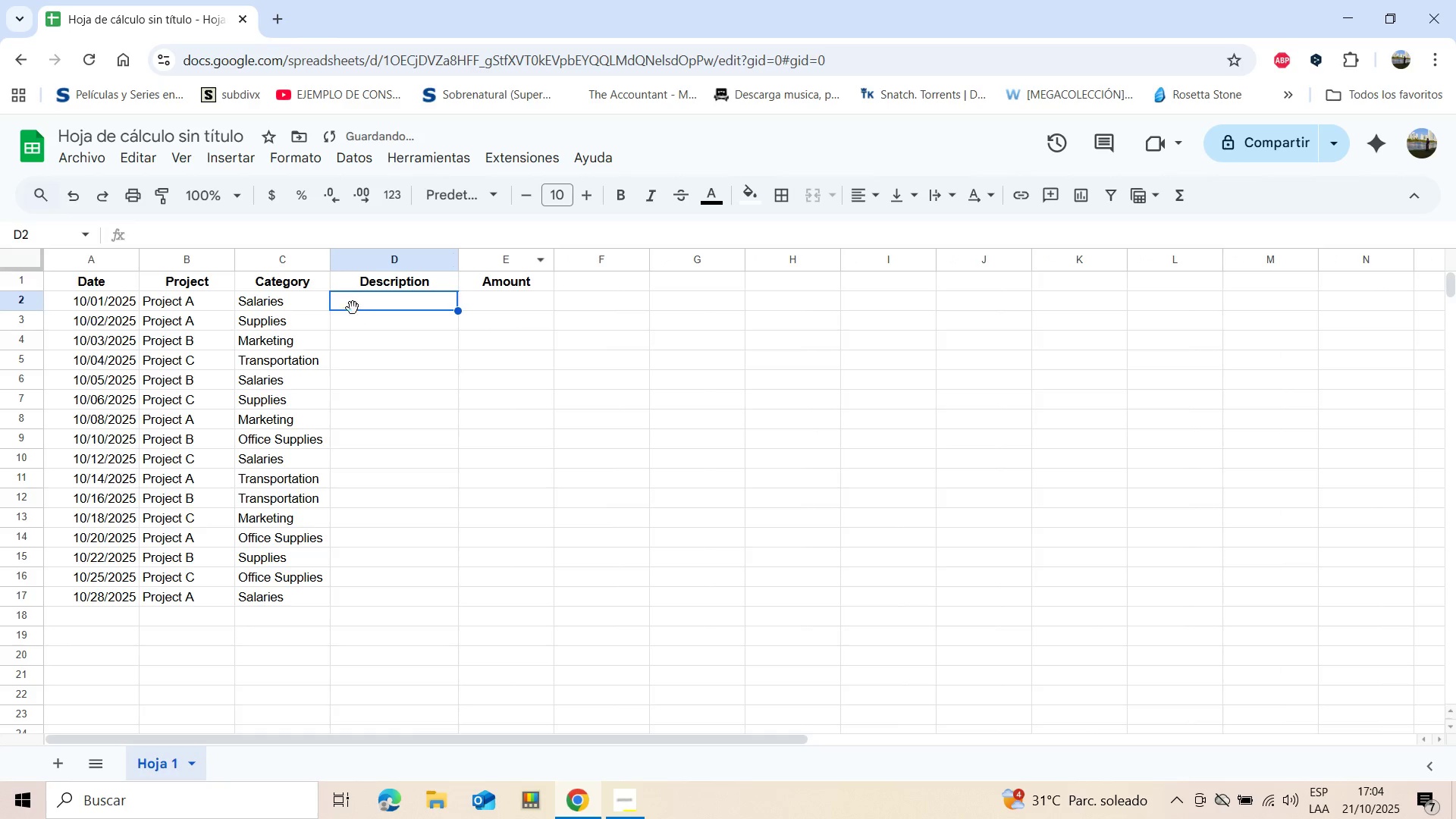 
left_click([368, 306])
 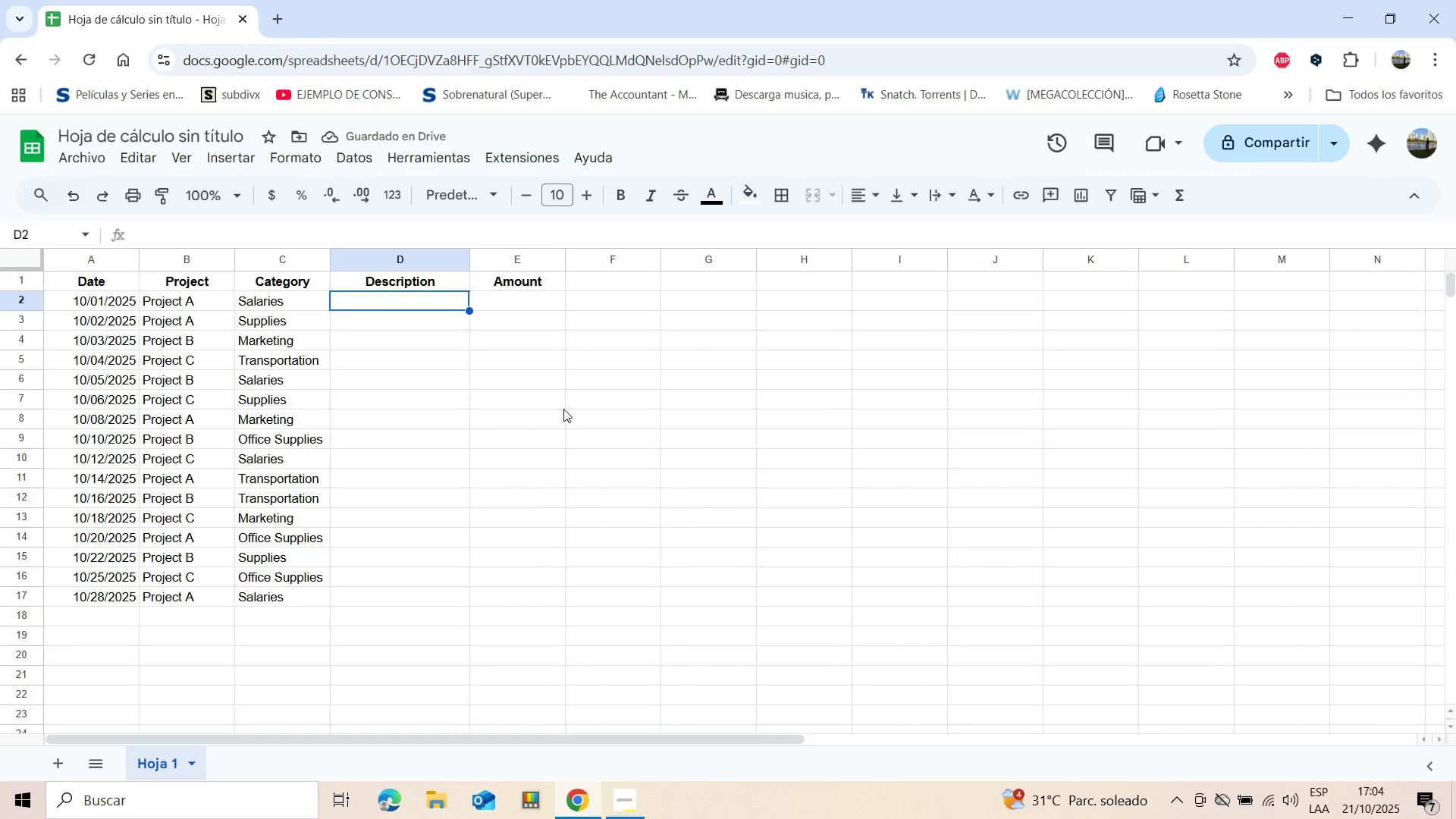 
type(Coordinayto)
key(Backspace)
key(Backspace)
type(or )
 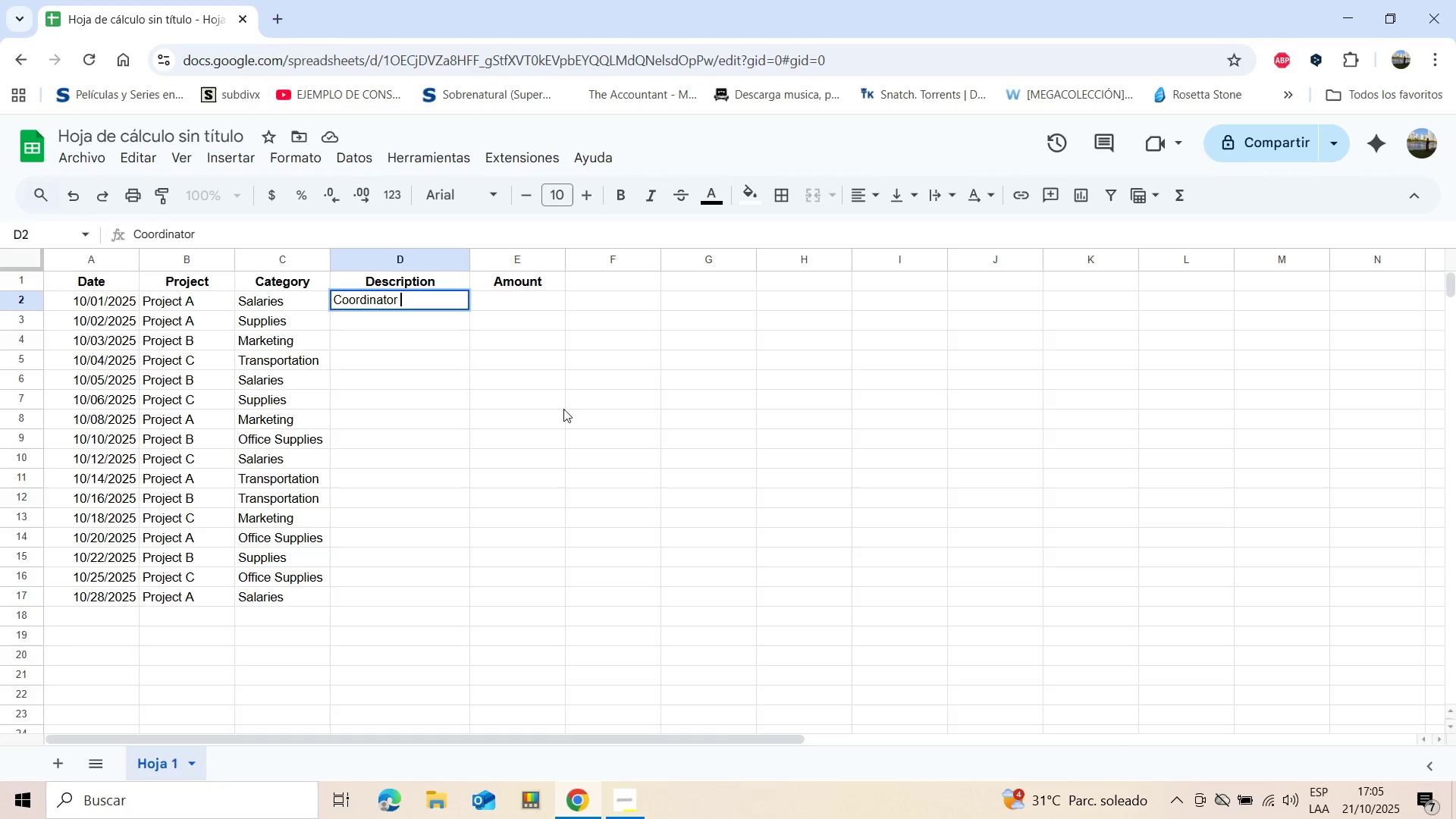 
type(payment)
 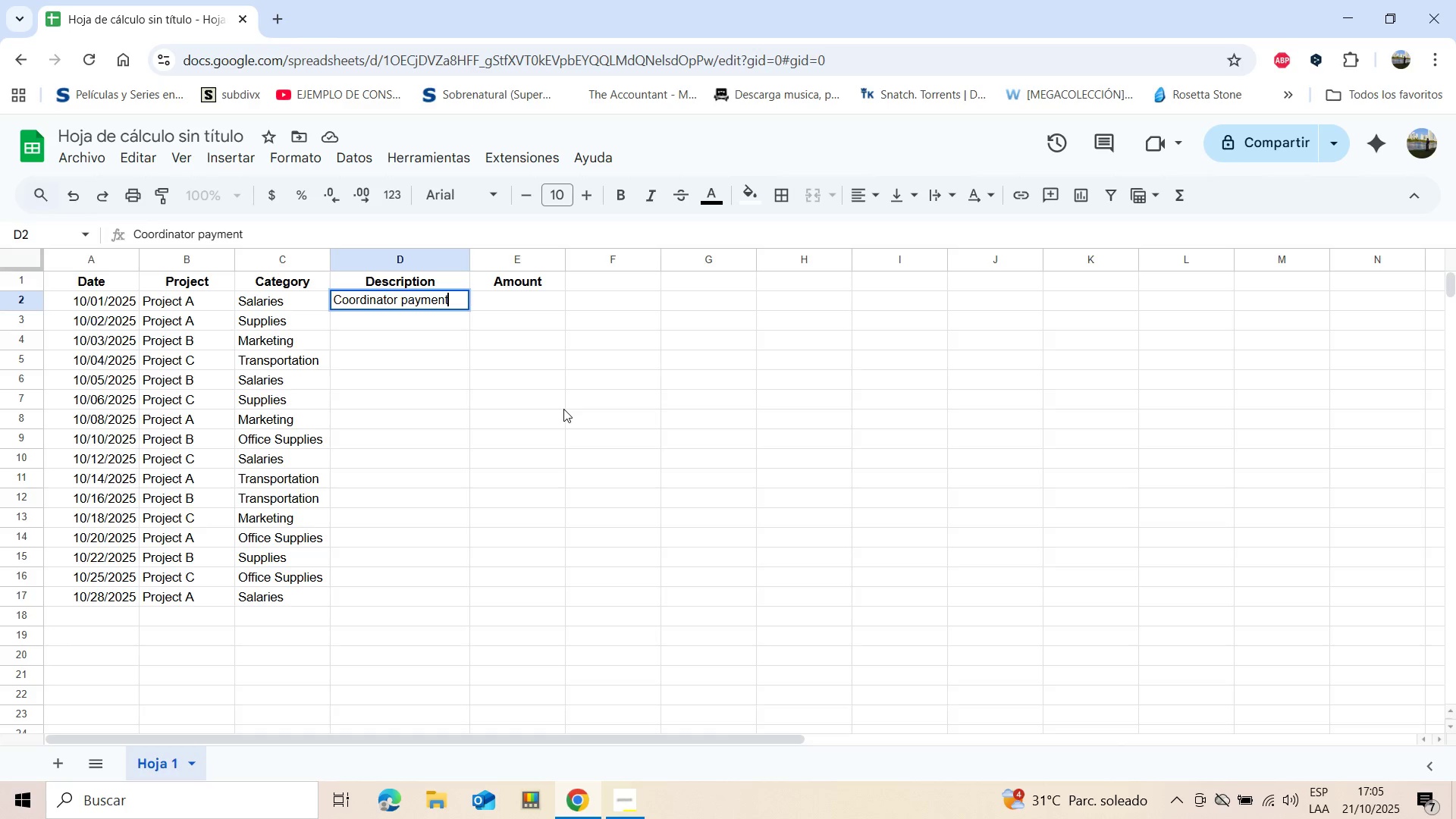 
key(Enter)
 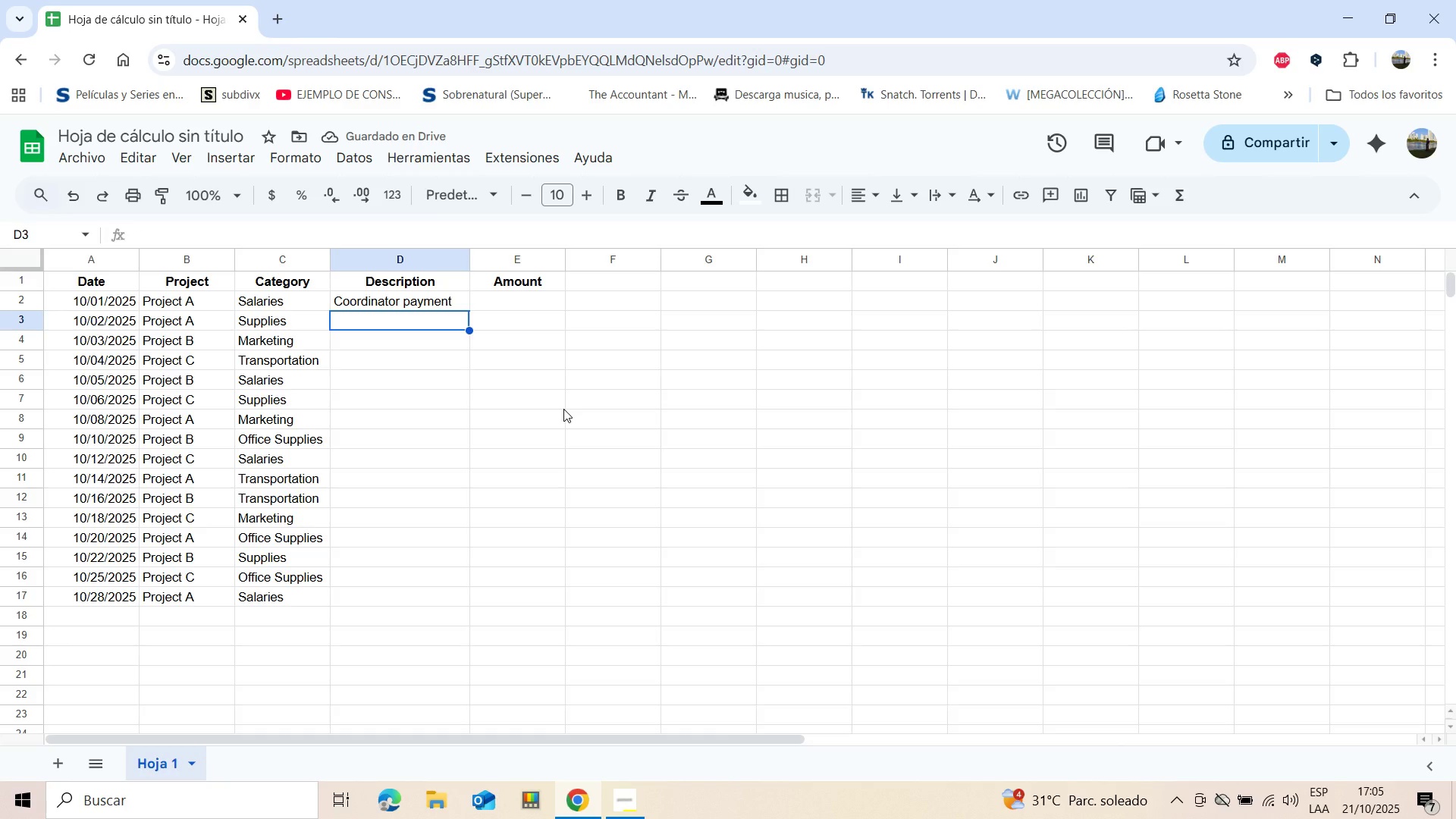 
wait(9.38)
 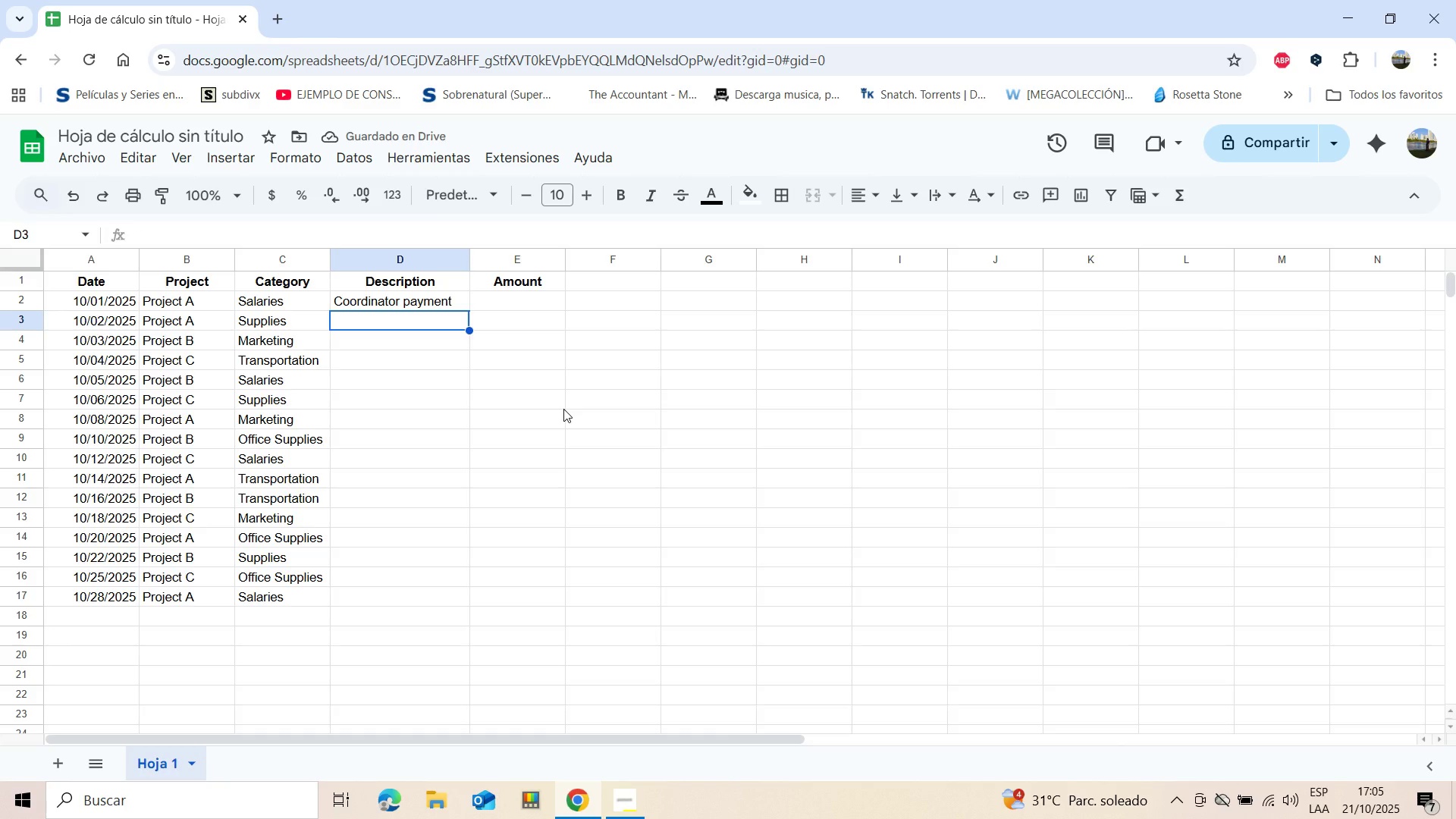 
type(Purchase of notebooks)
 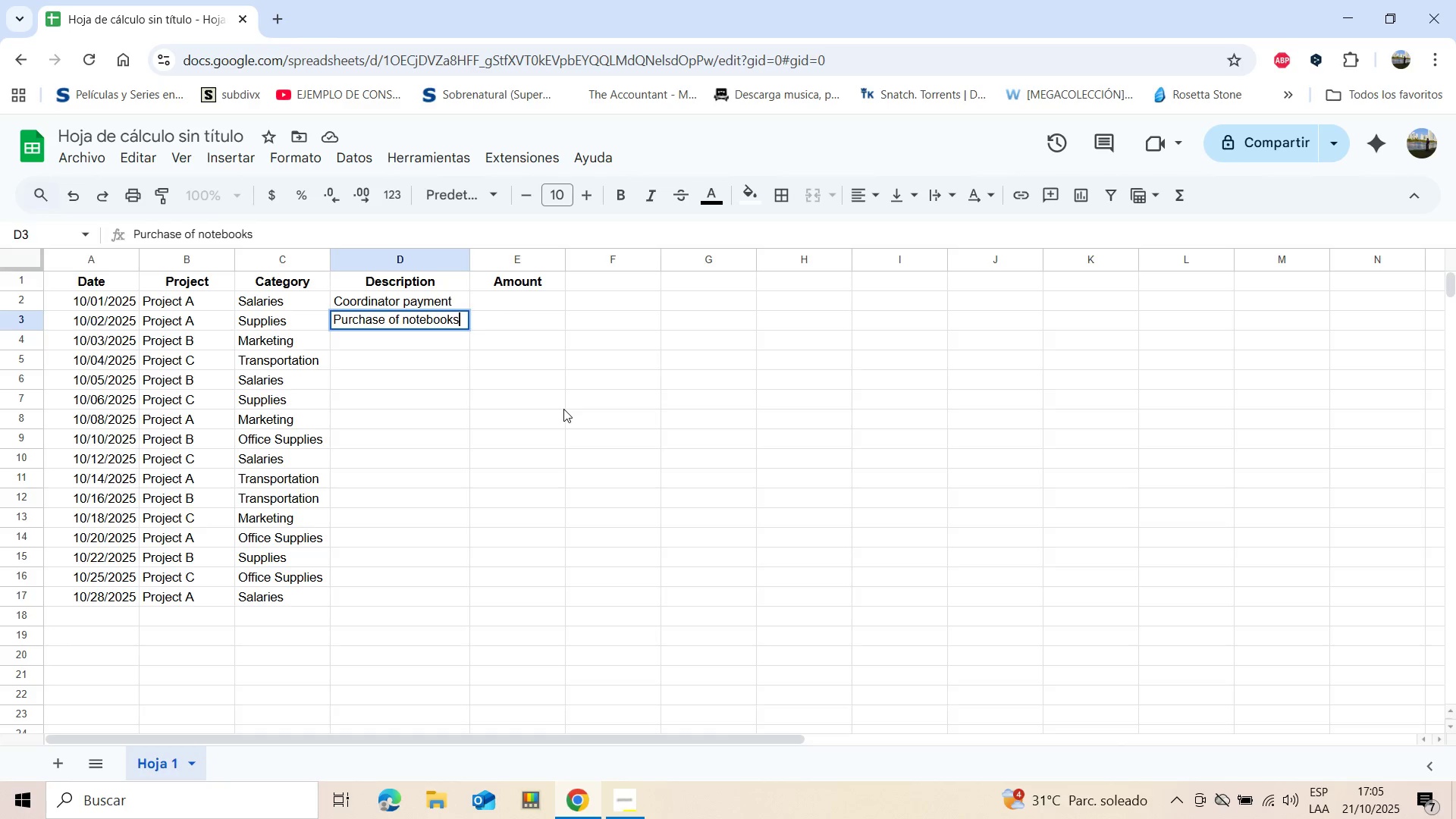 
key(Enter)
 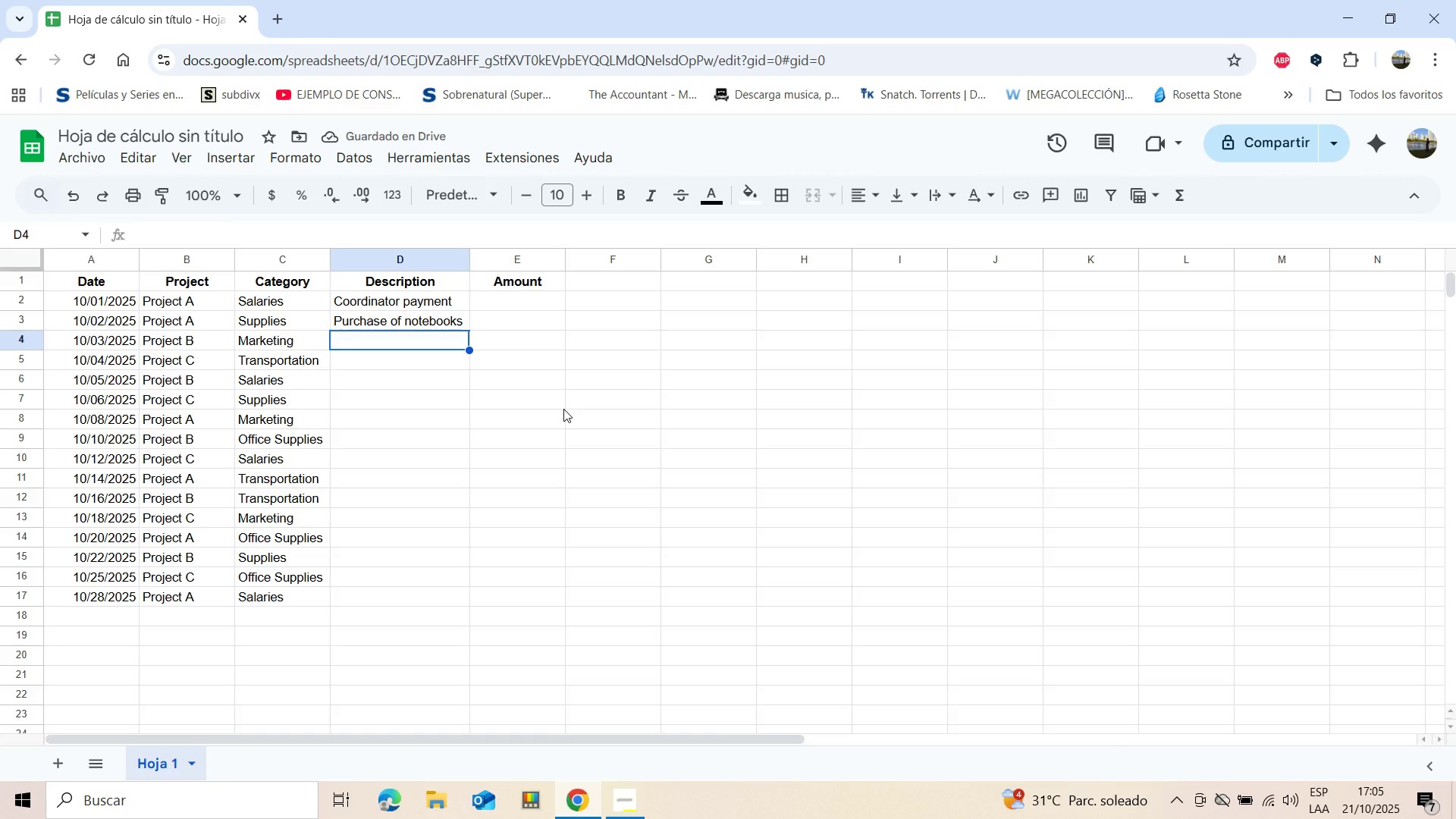 
wait(5.74)
 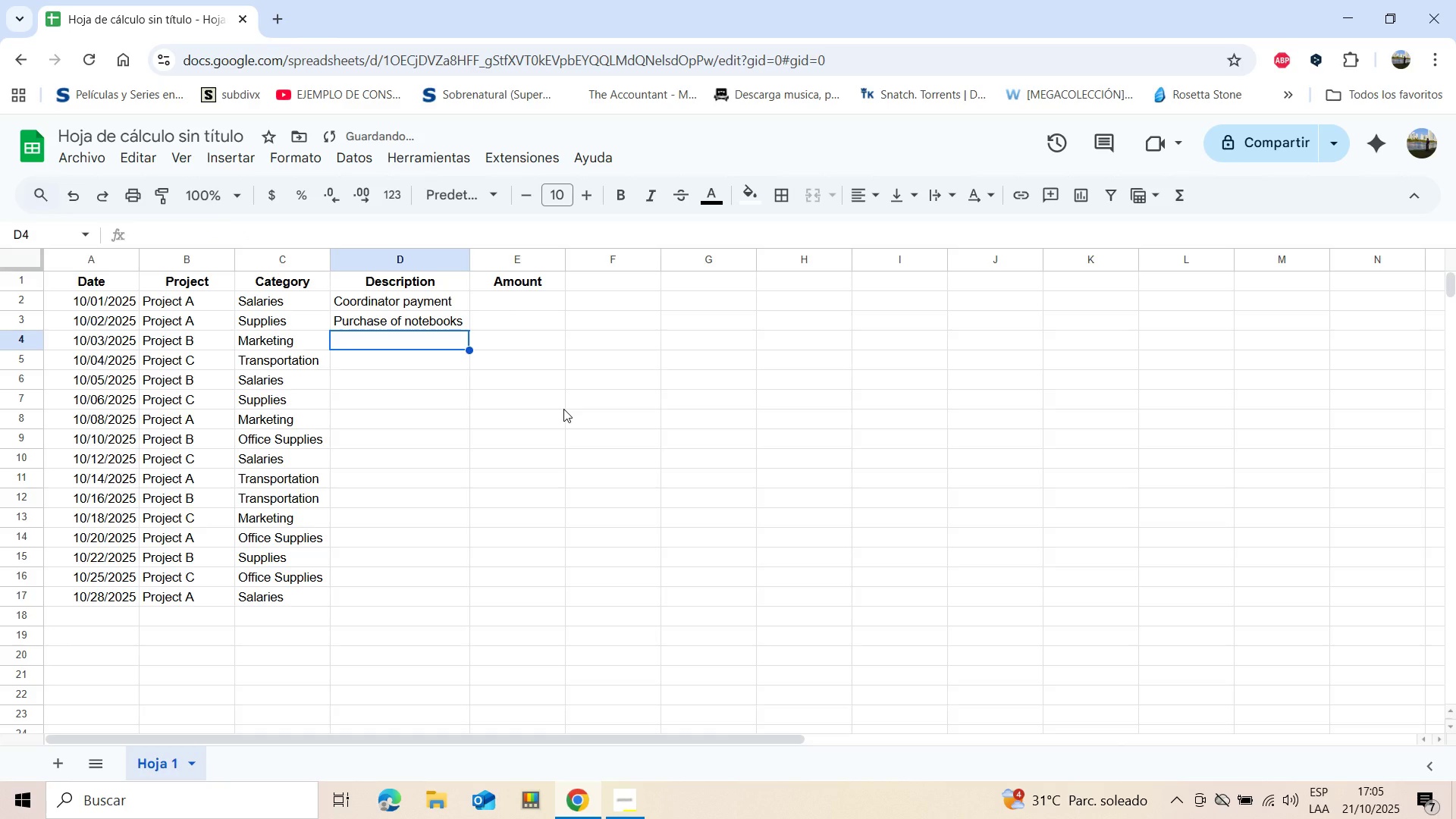 
type(Social )
 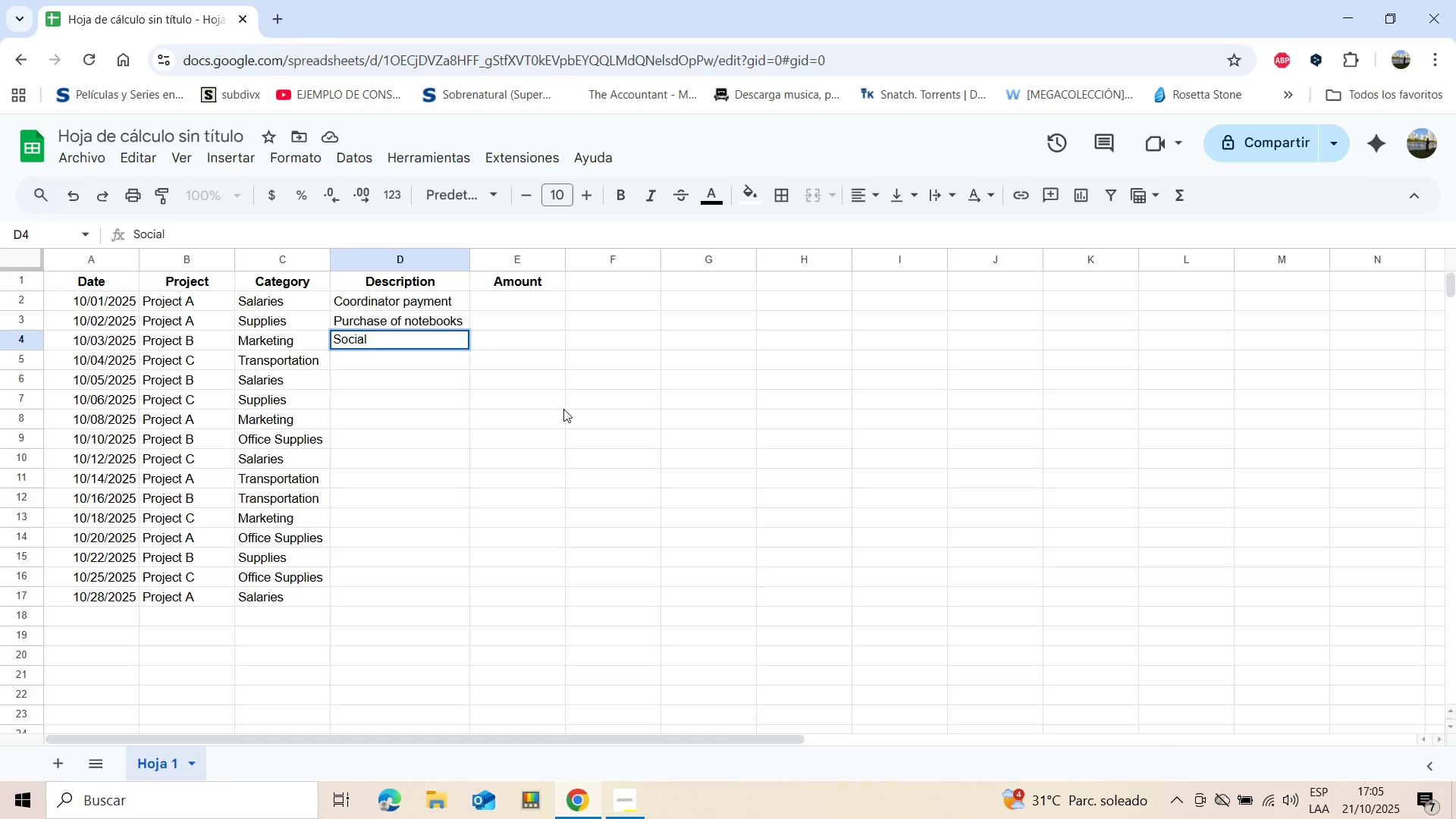 
type(media ads)
 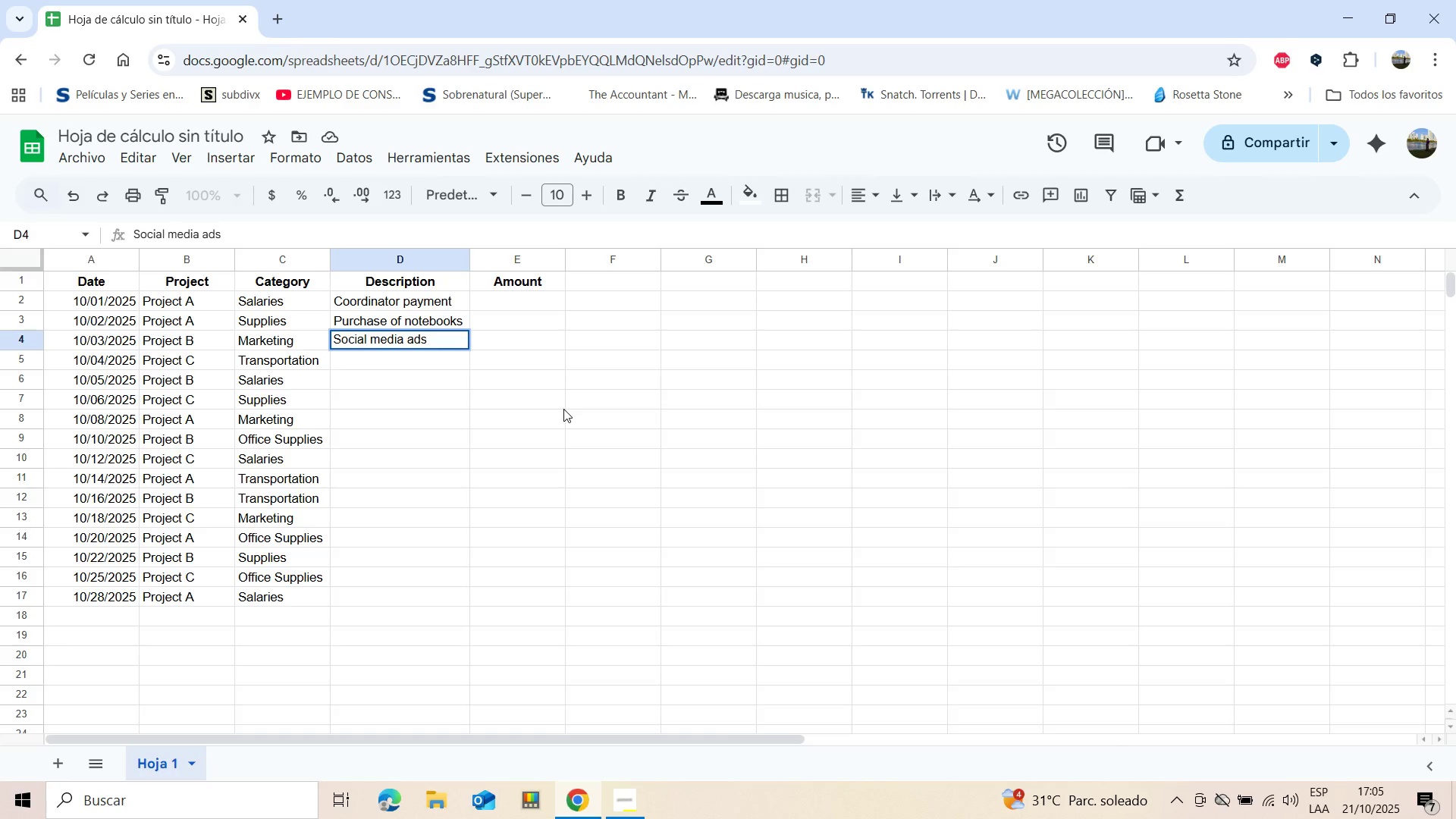 
key(Enter)
 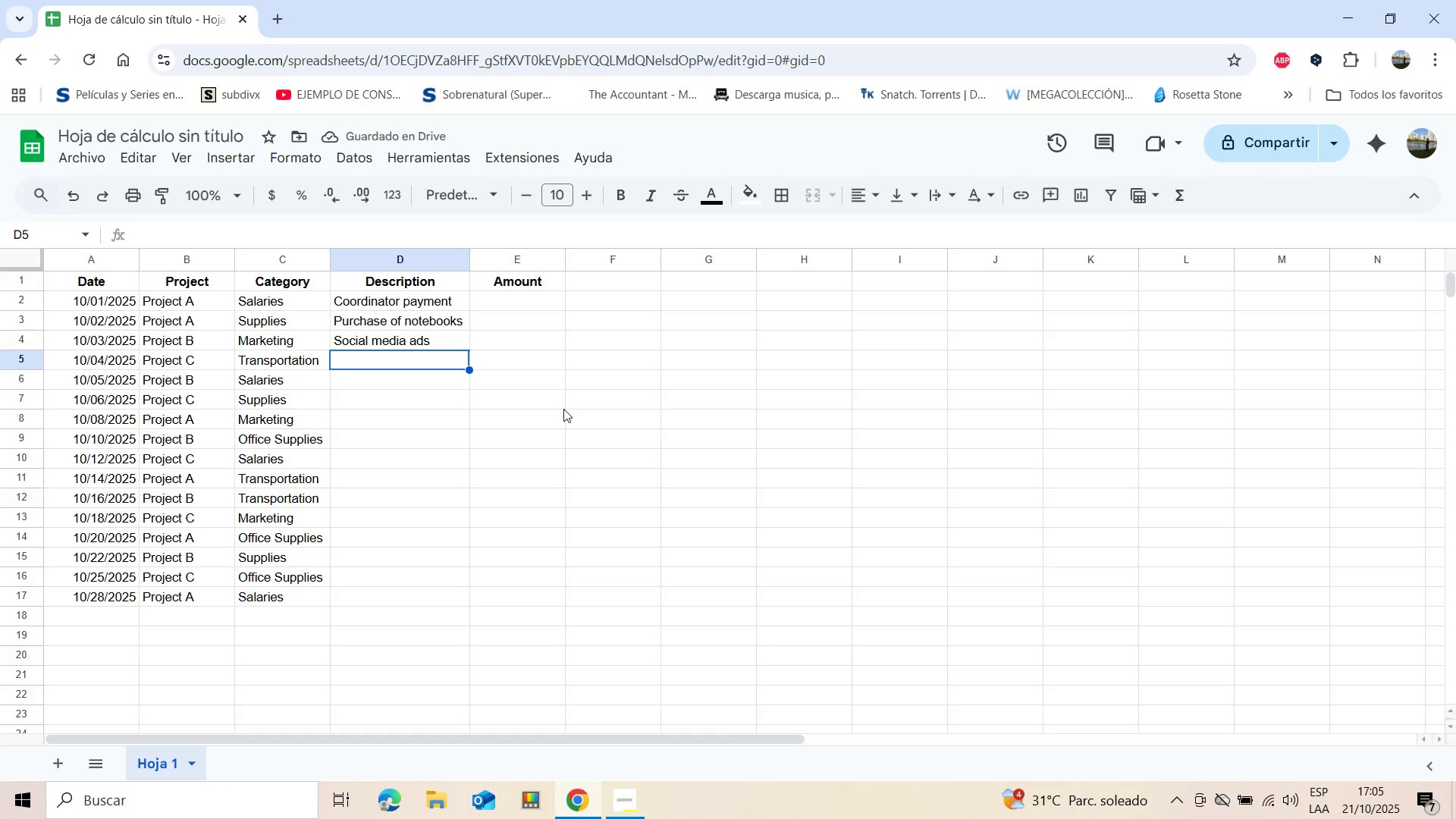 
wait(5.43)
 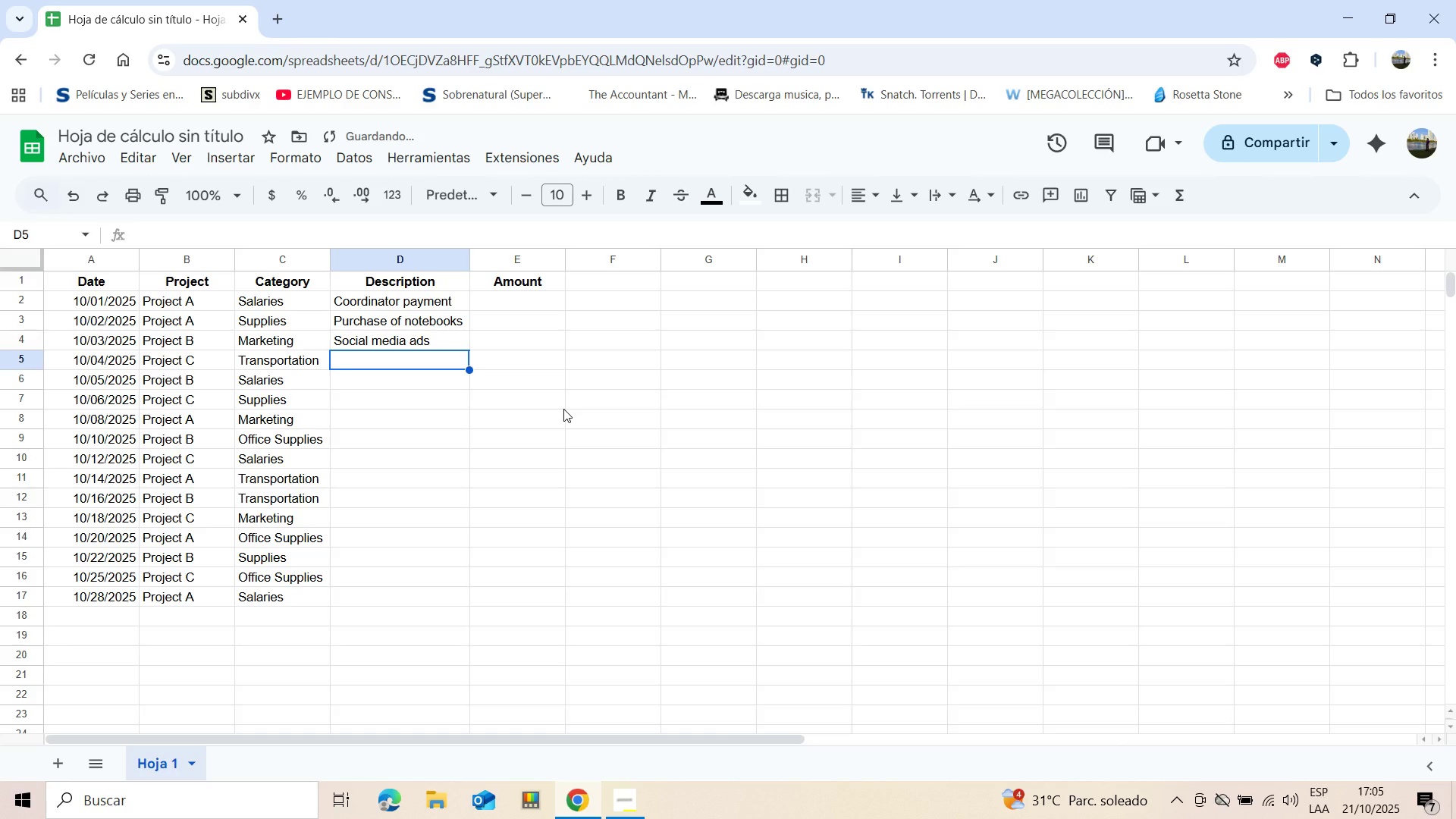 
type(Fuel for fi)
 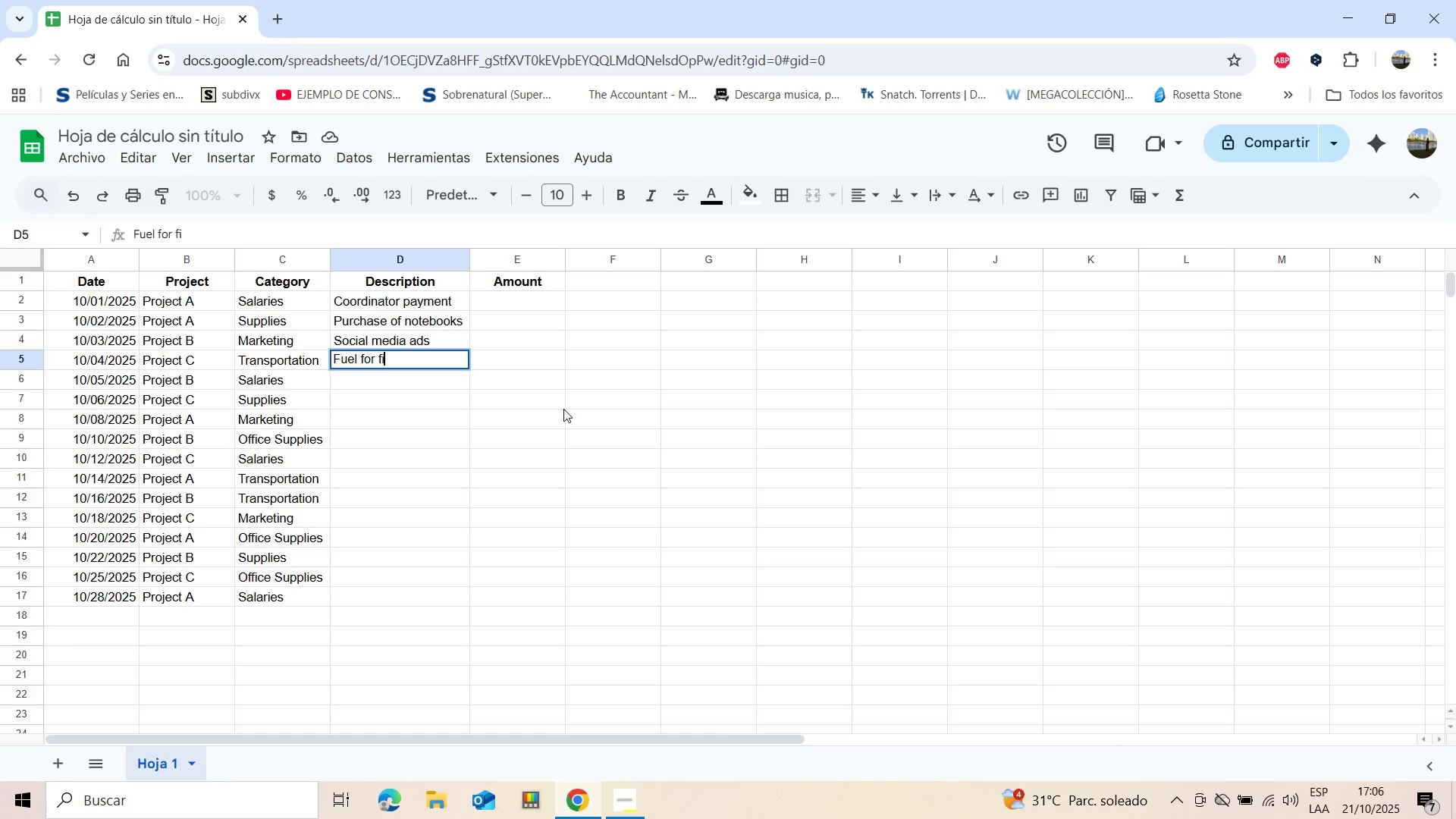 
type(eld vi)
 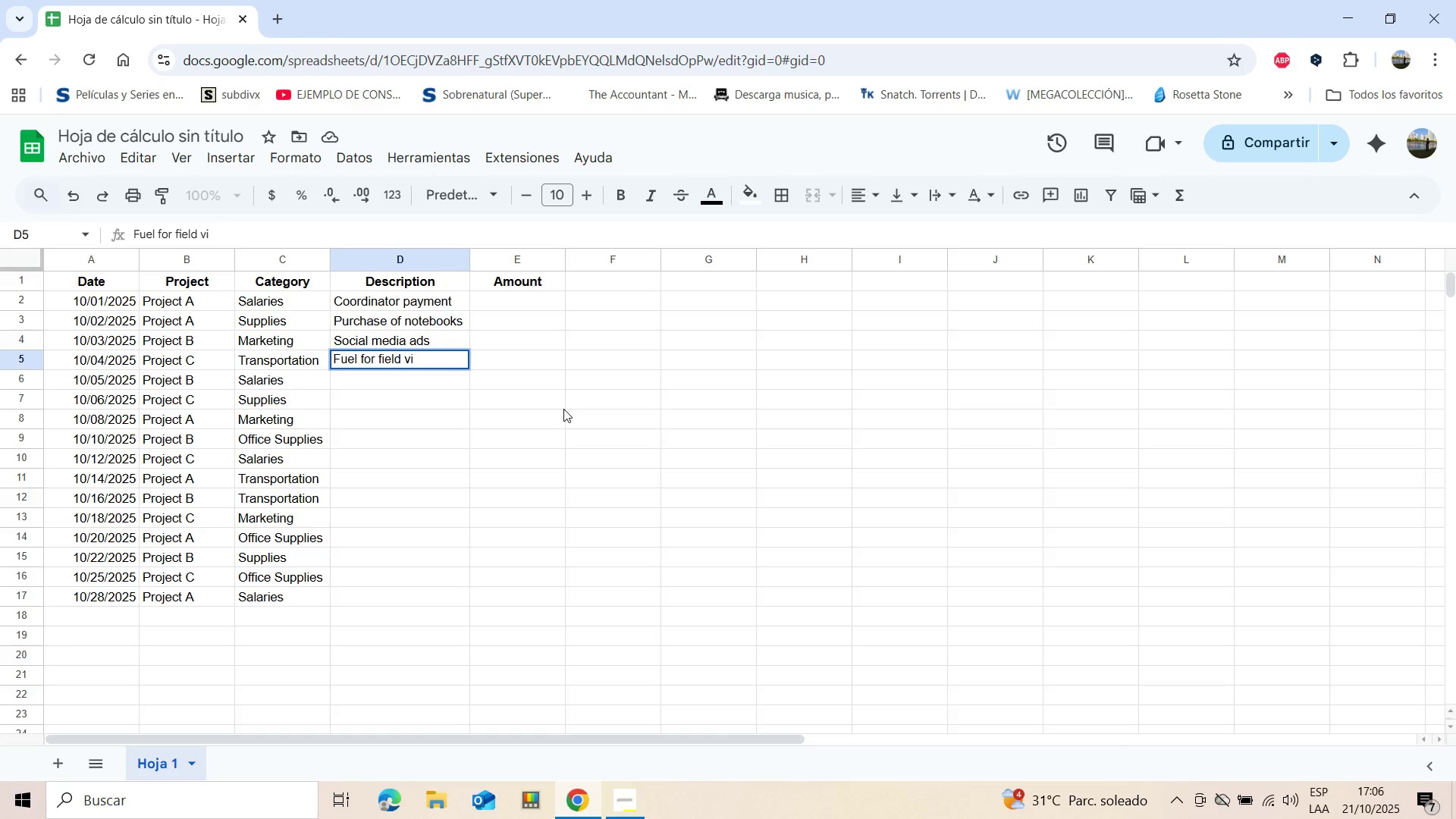 
wait(5.04)
 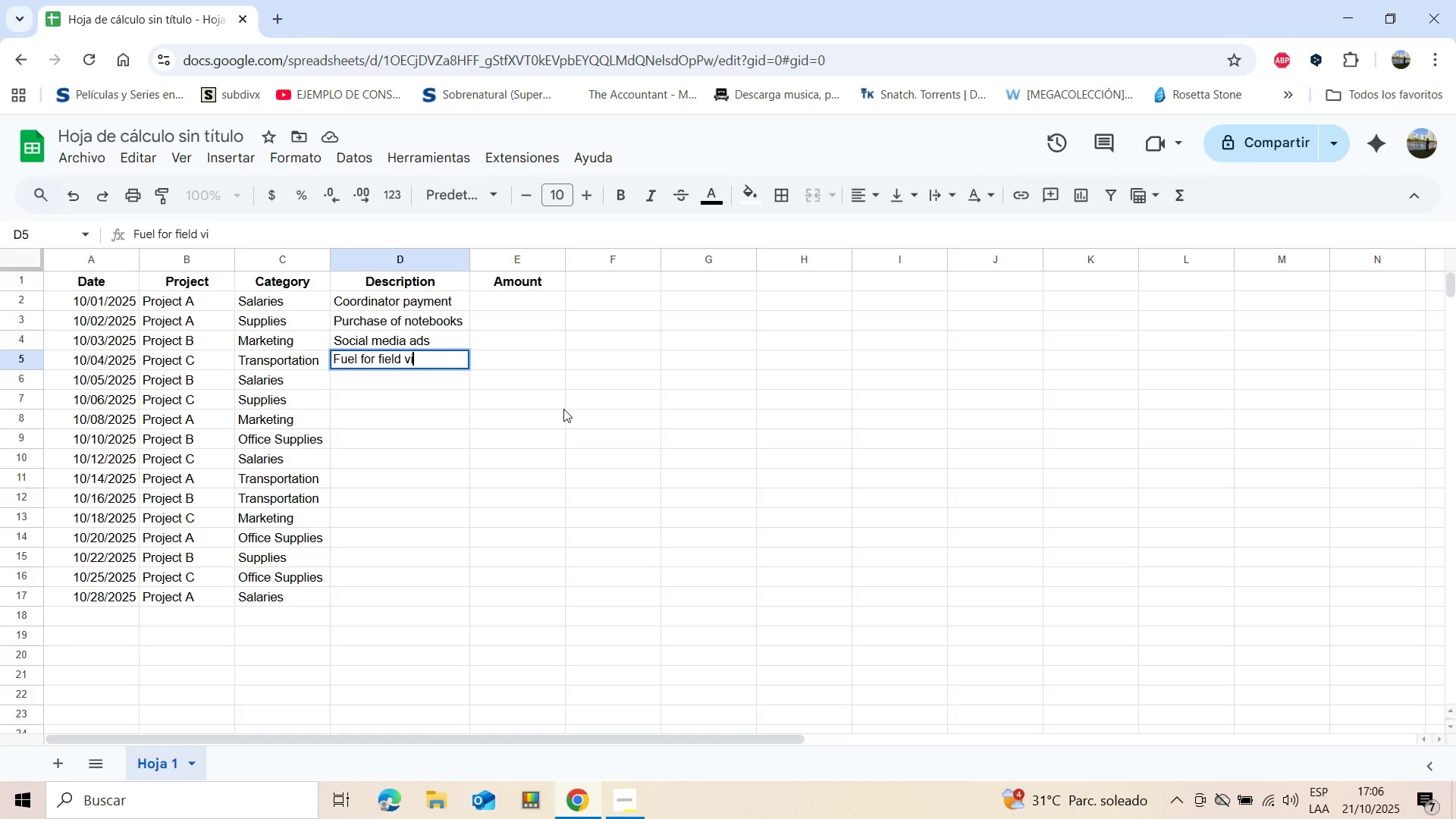 
type(sits)
 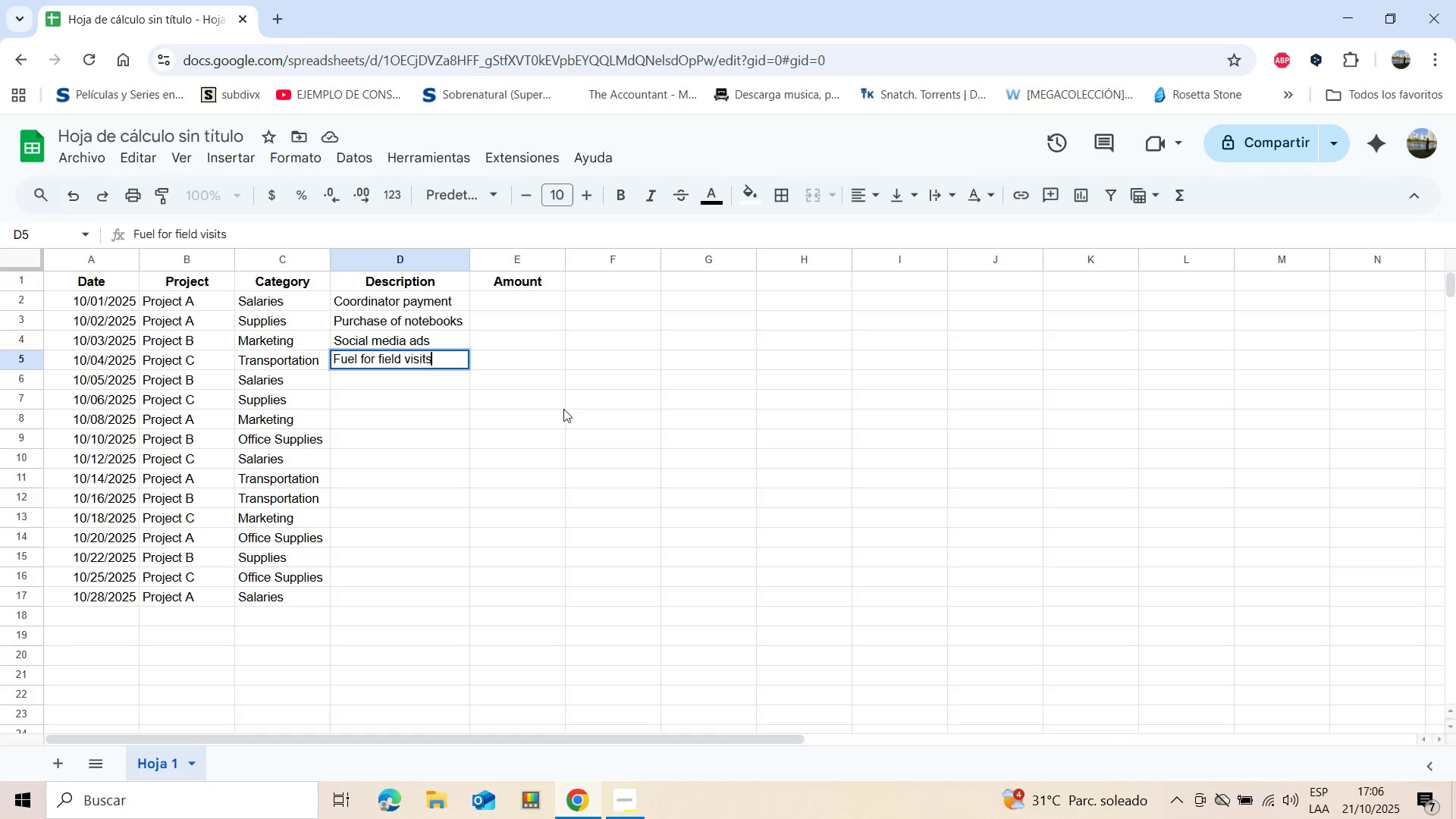 
key(Enter)
 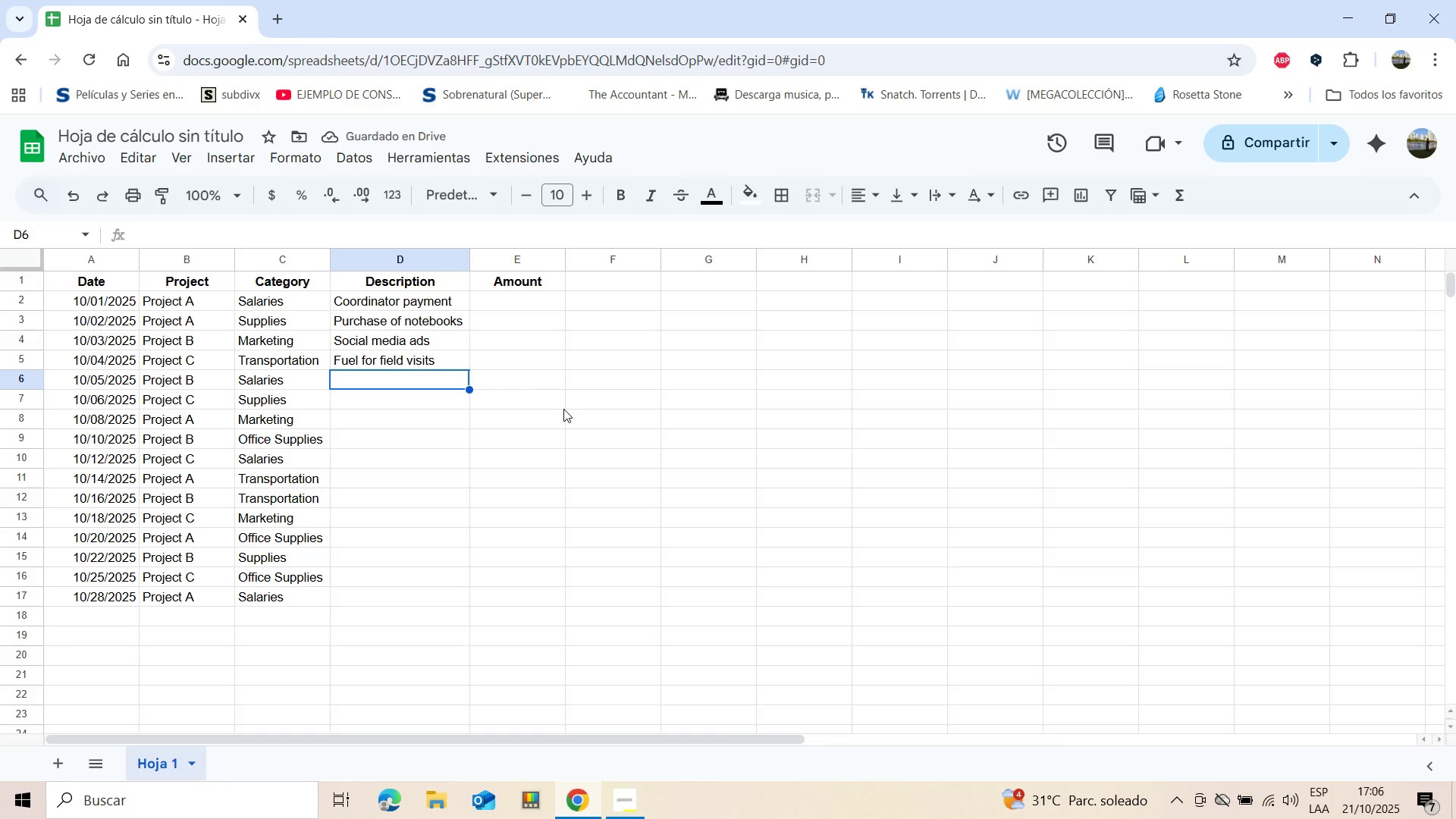 
type(Assistant )
 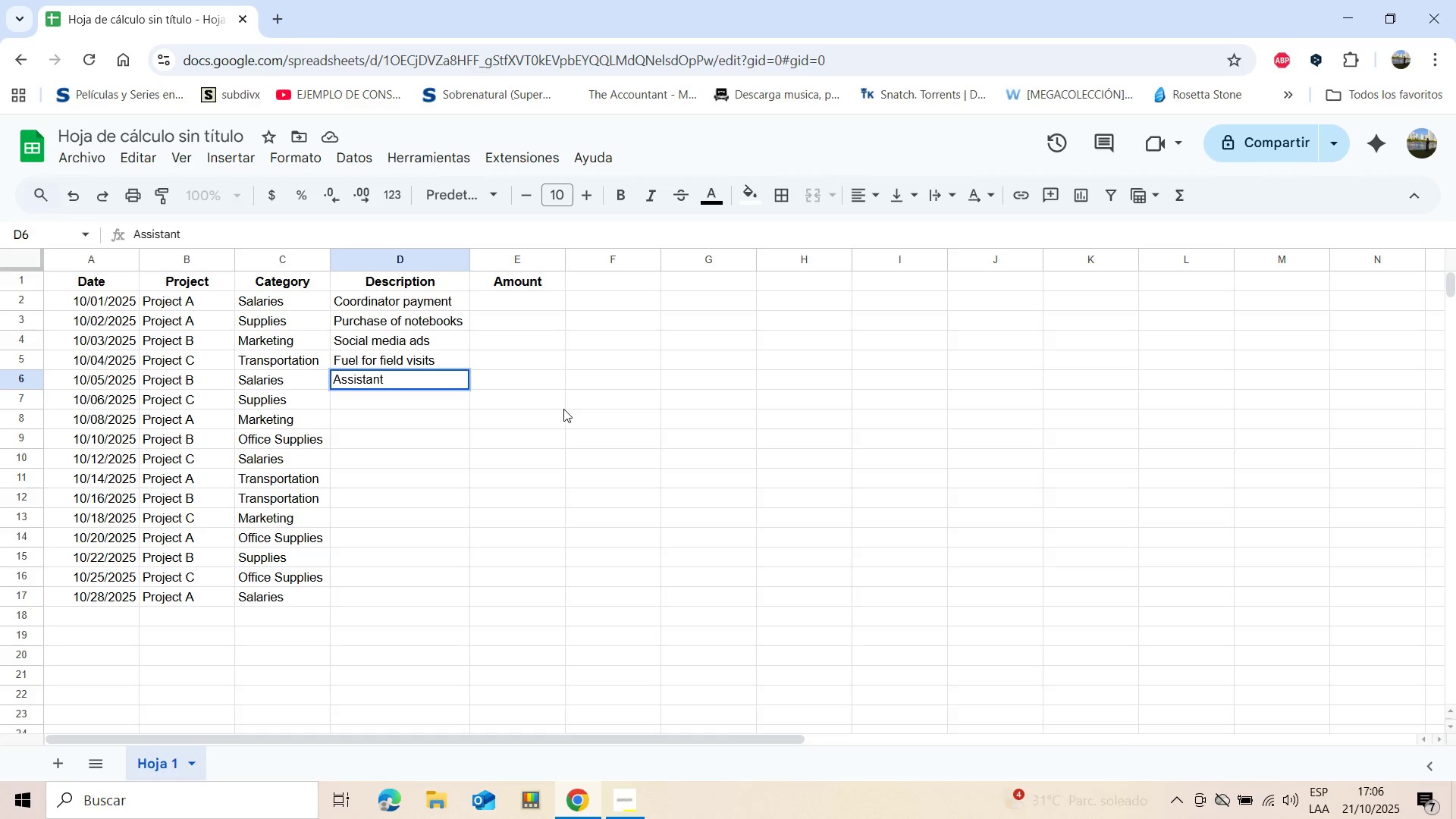 
type(payment)
 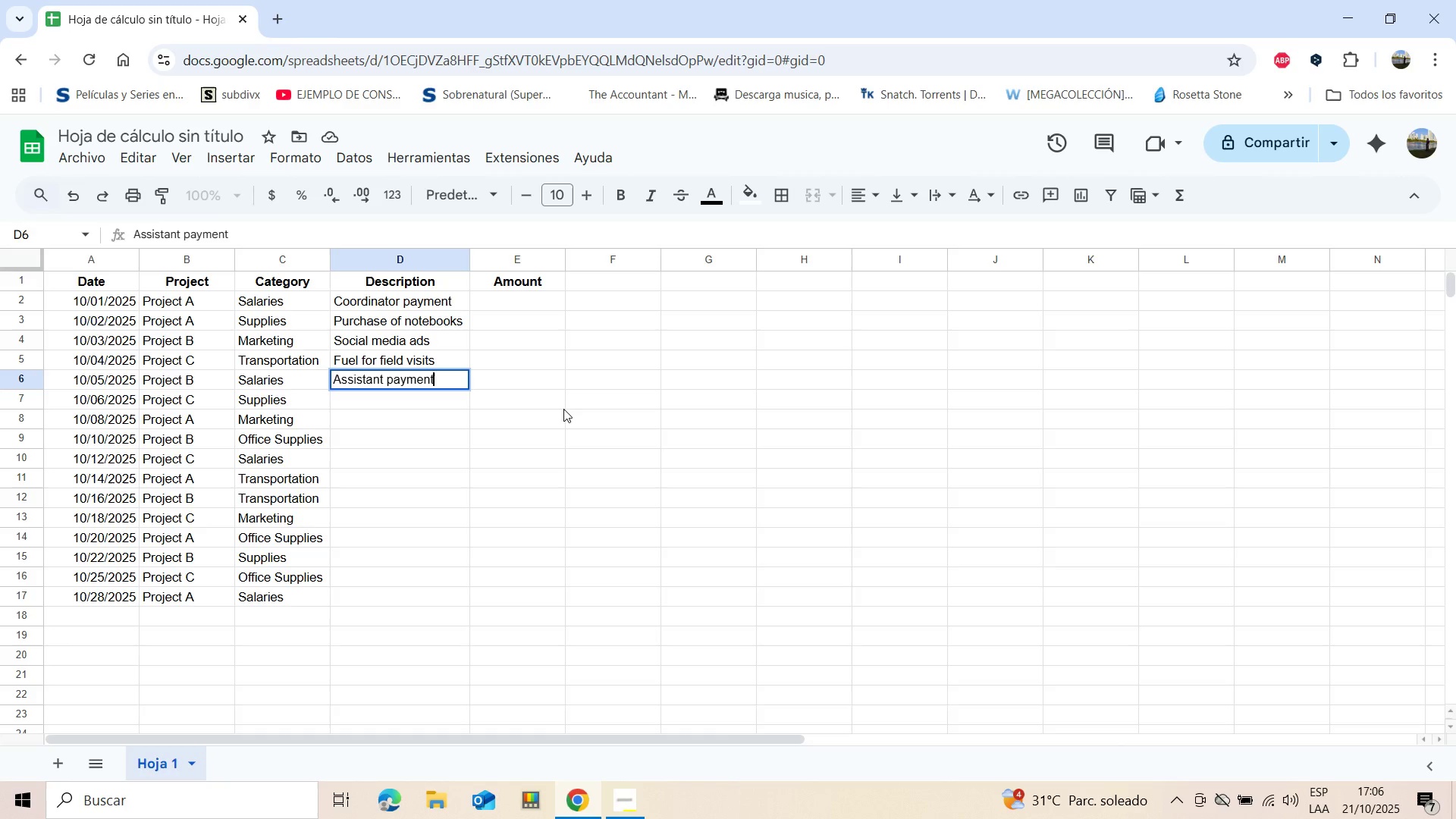 
key(Enter)
 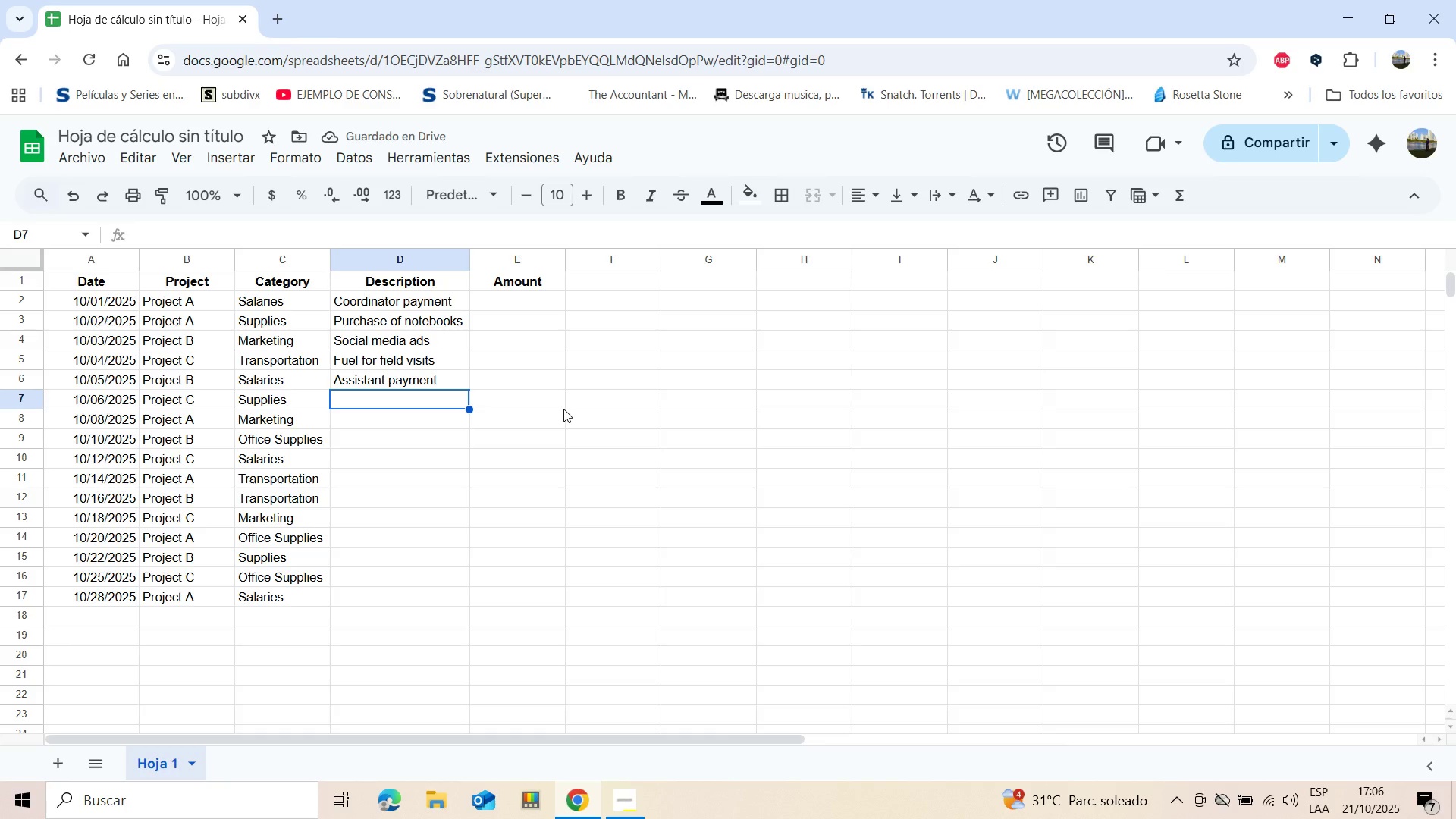 
wait(6.77)
 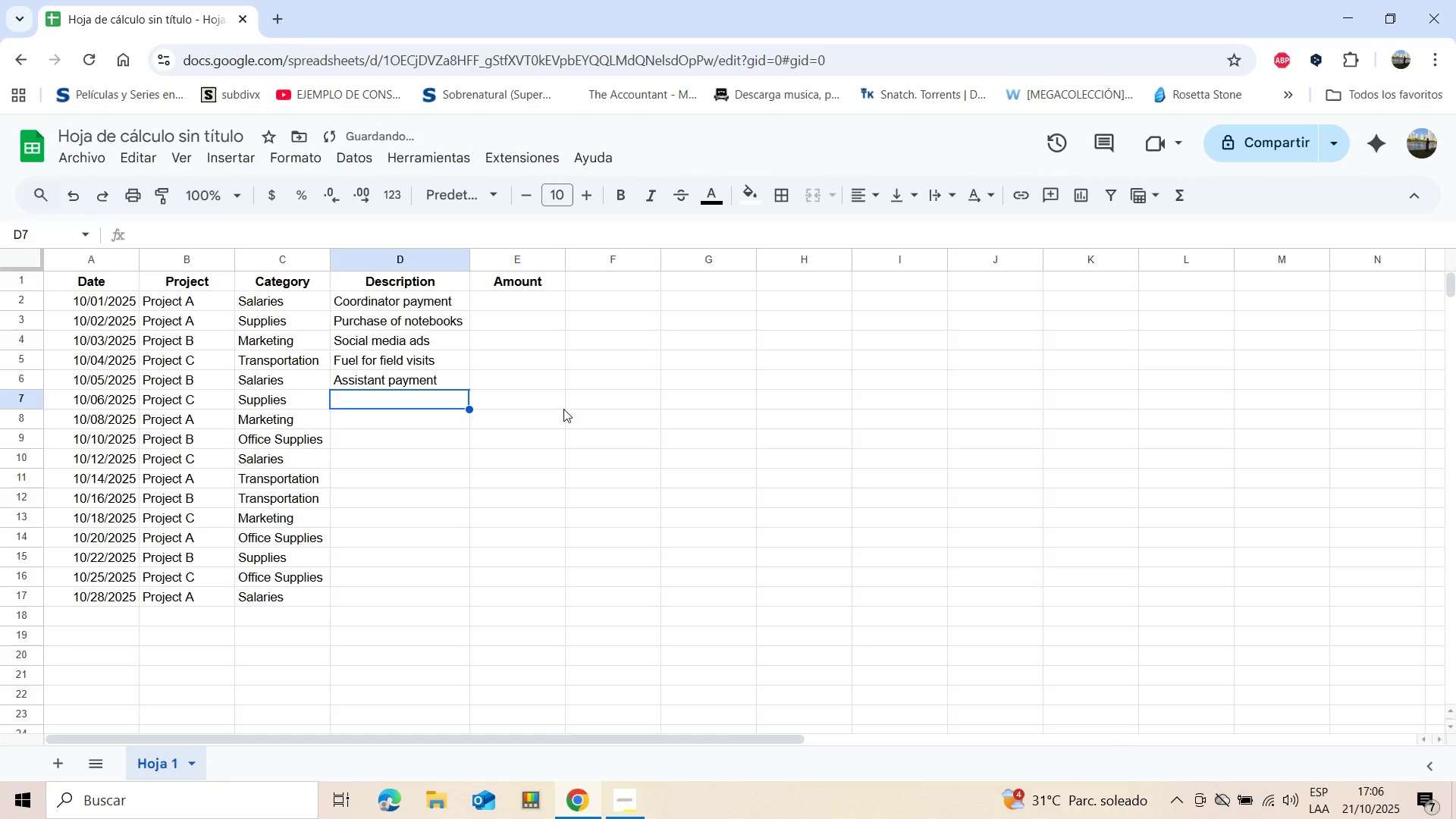 
type(Pur)
 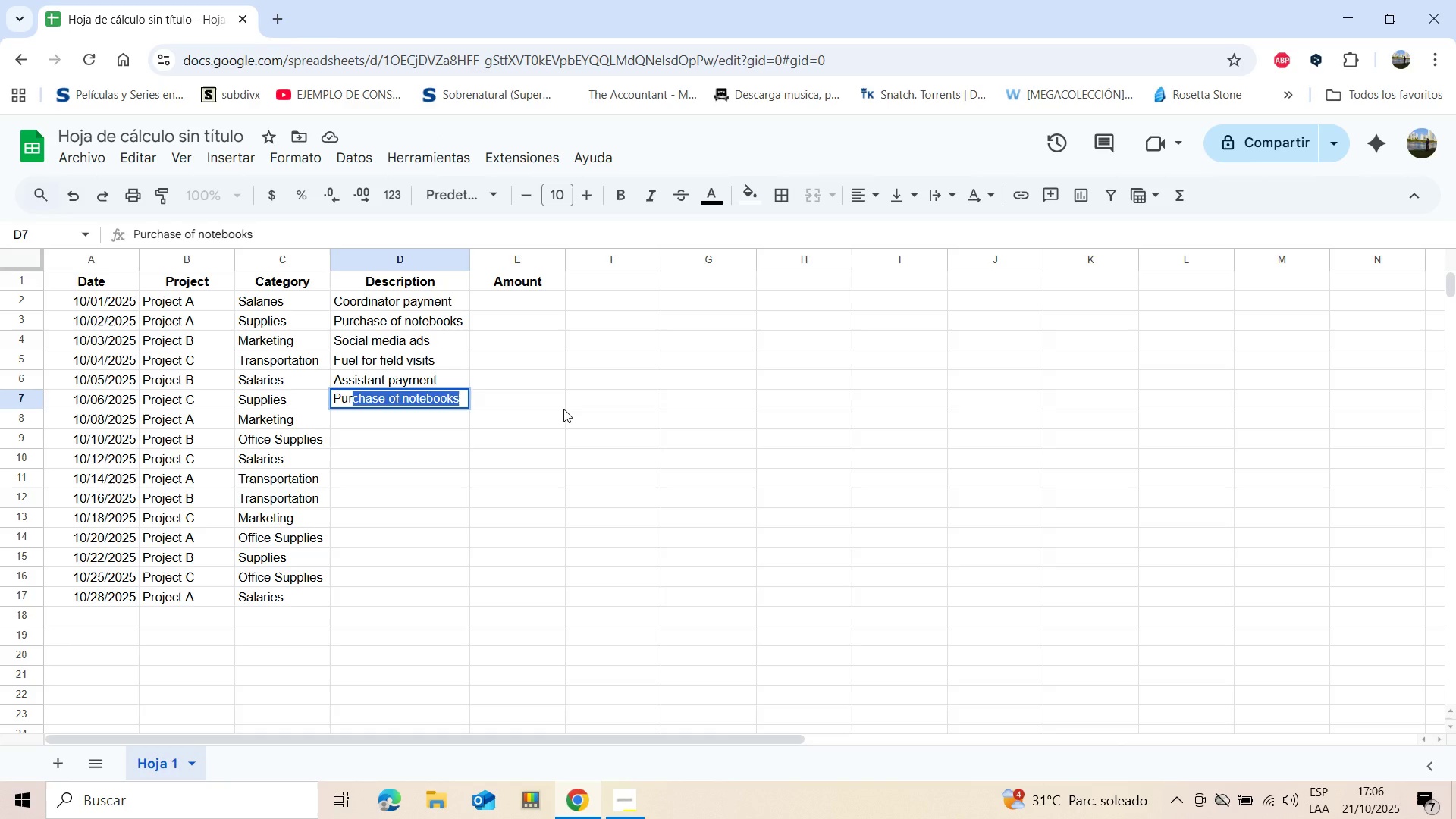 
wait(8.51)
 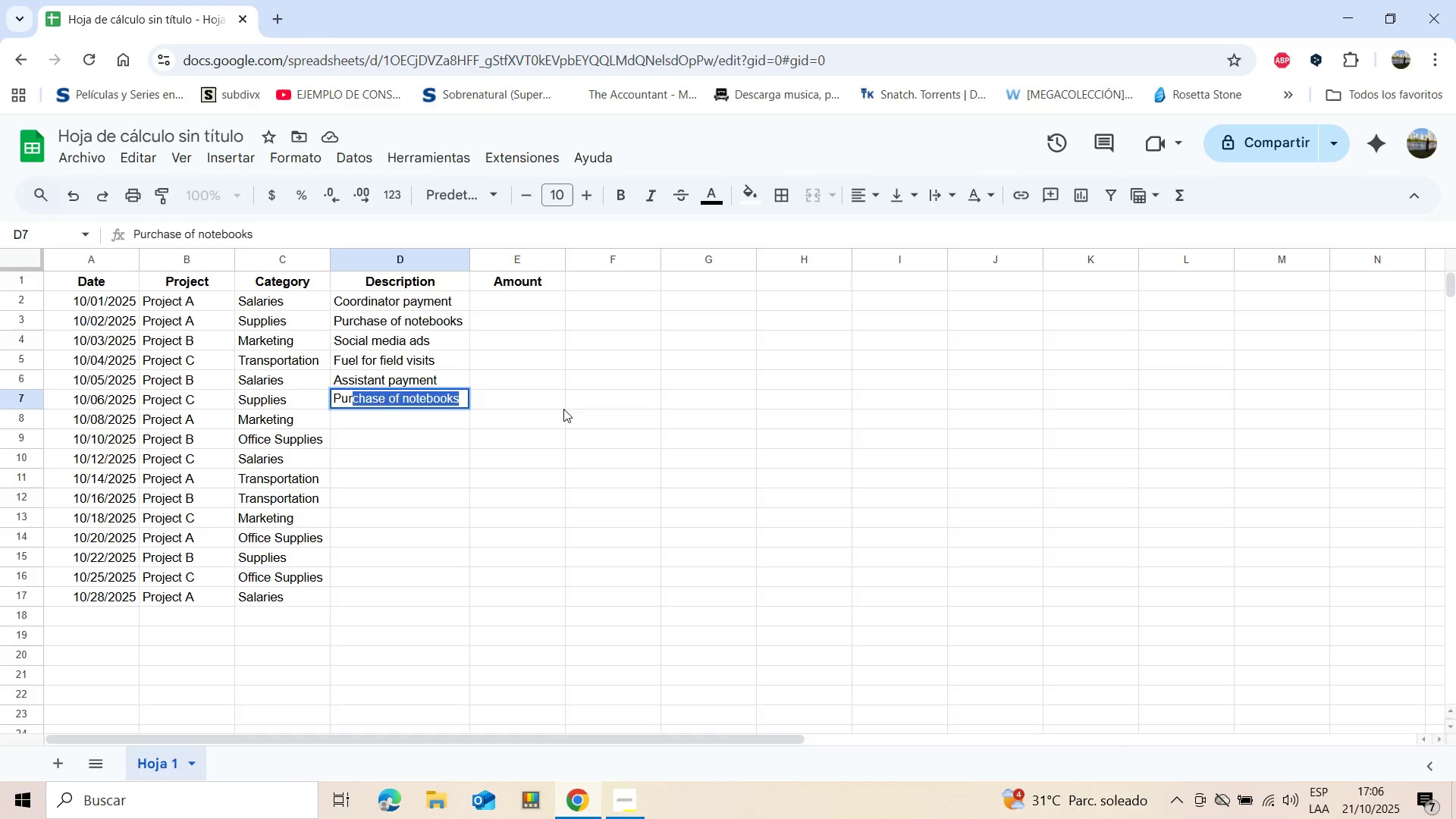 
type(chasew)
key(Backspace)
type( of )
 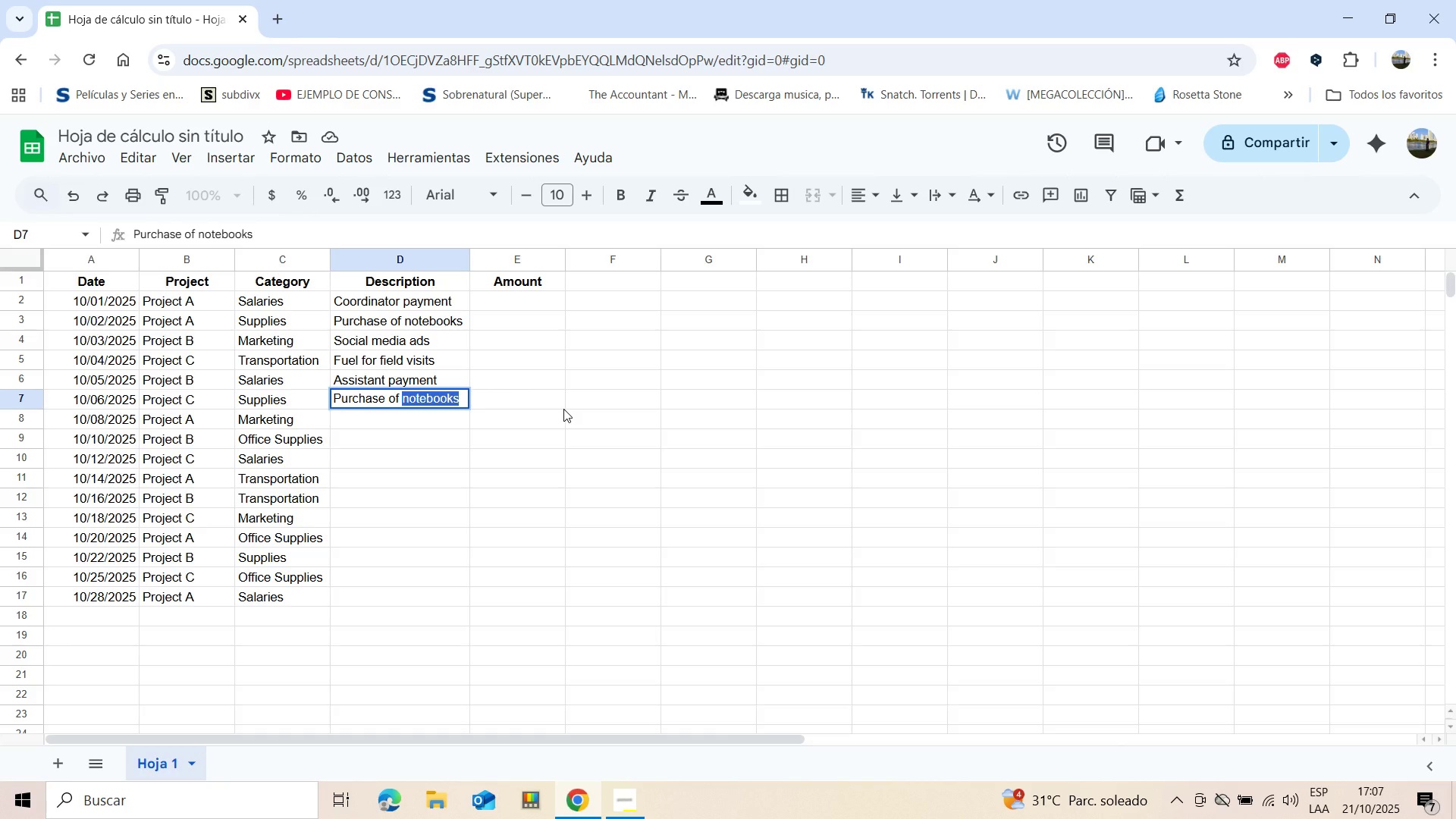 
wait(5.18)
 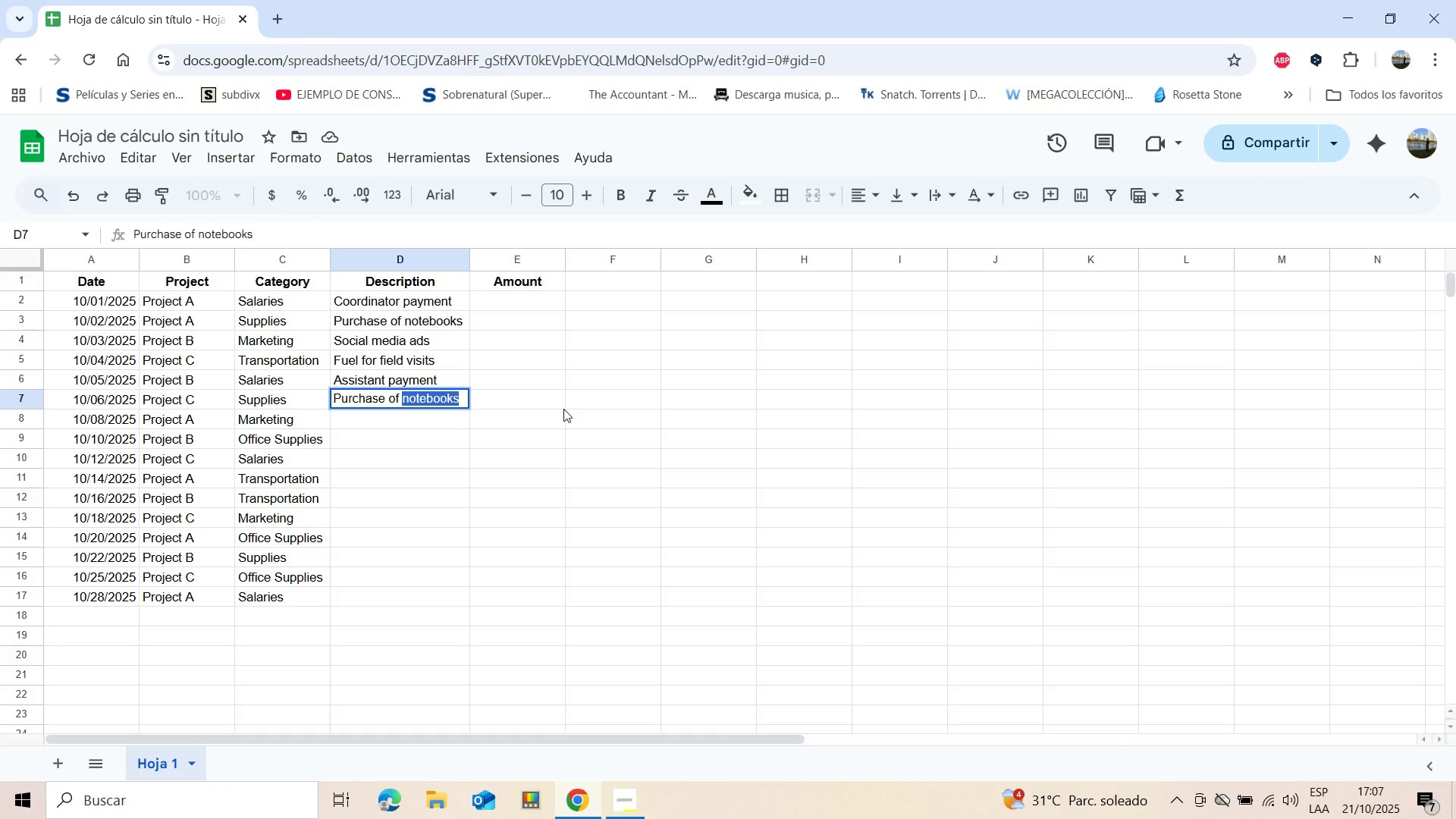 
type(unifor)
 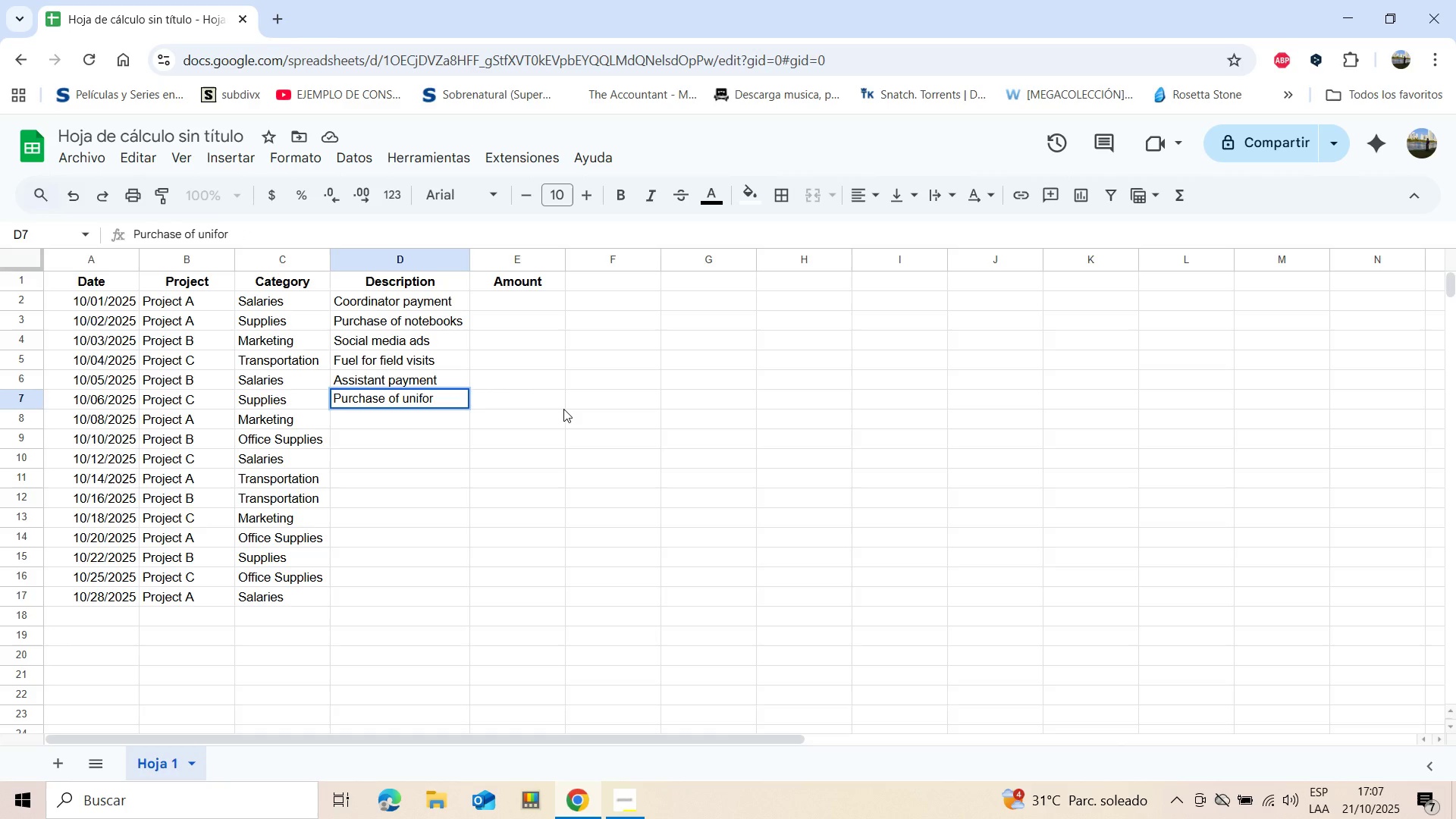 
type(ms)
 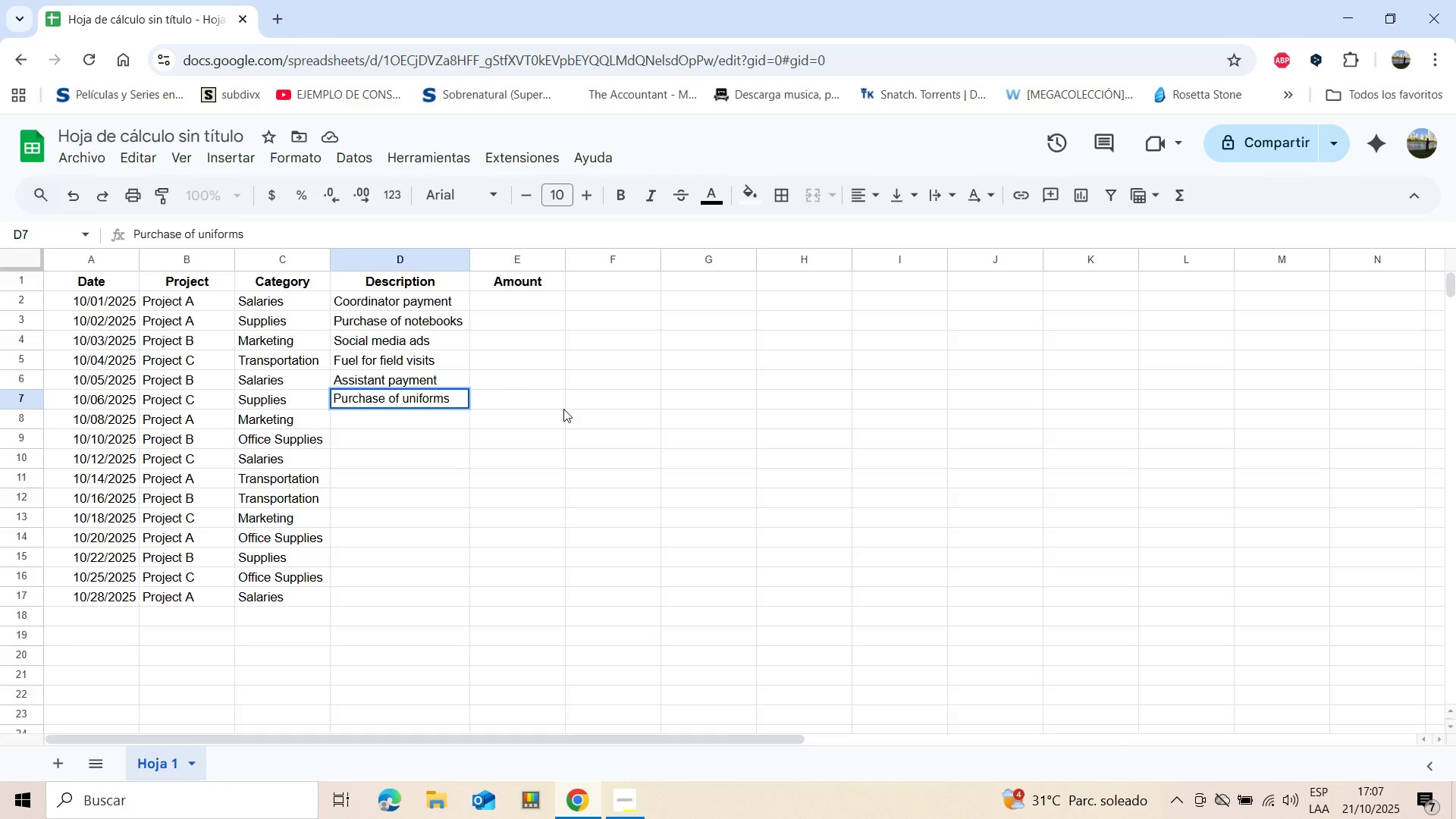 
key(Enter)
 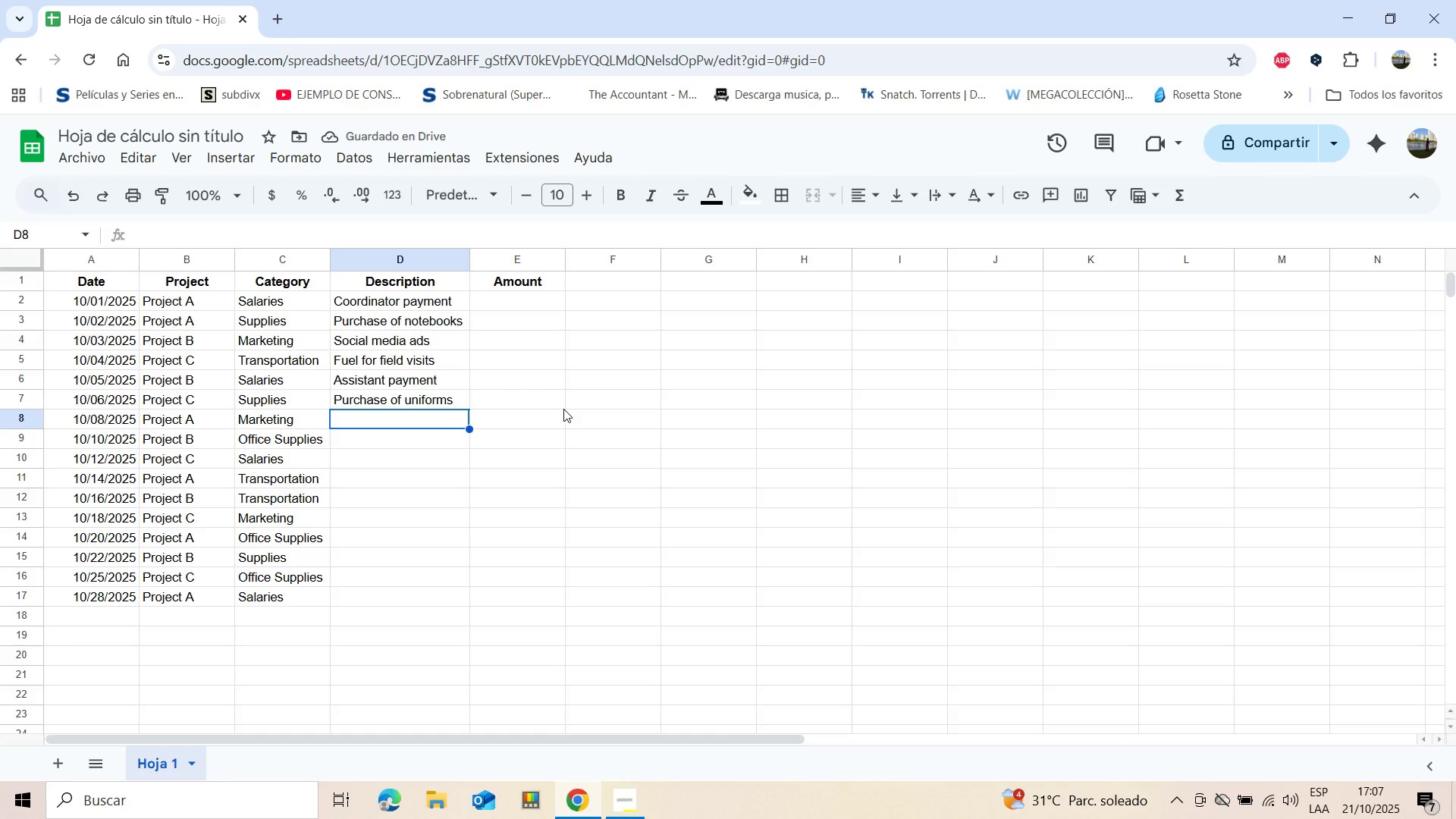 
type(Radio)
 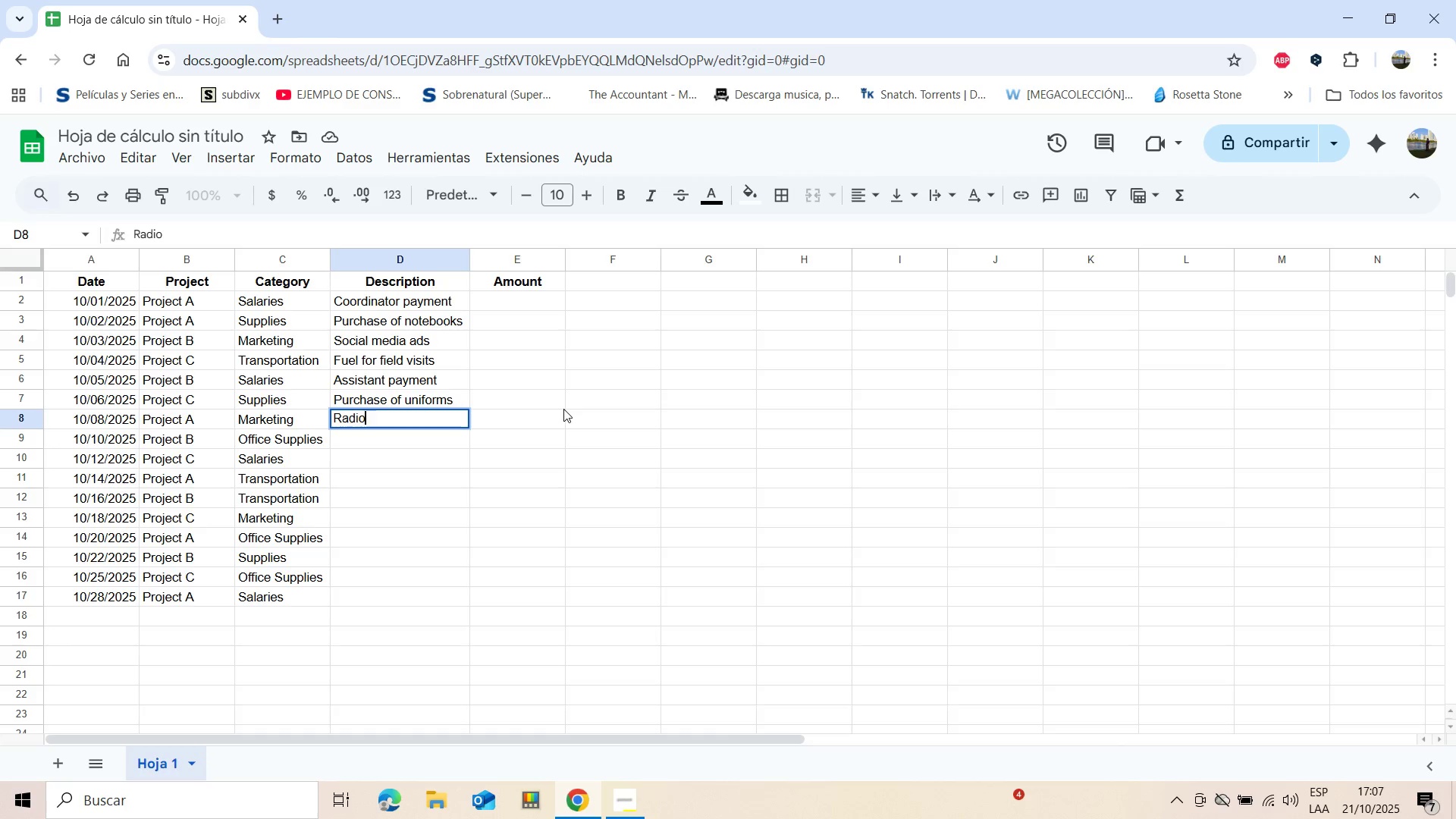 
wait(15.63)
 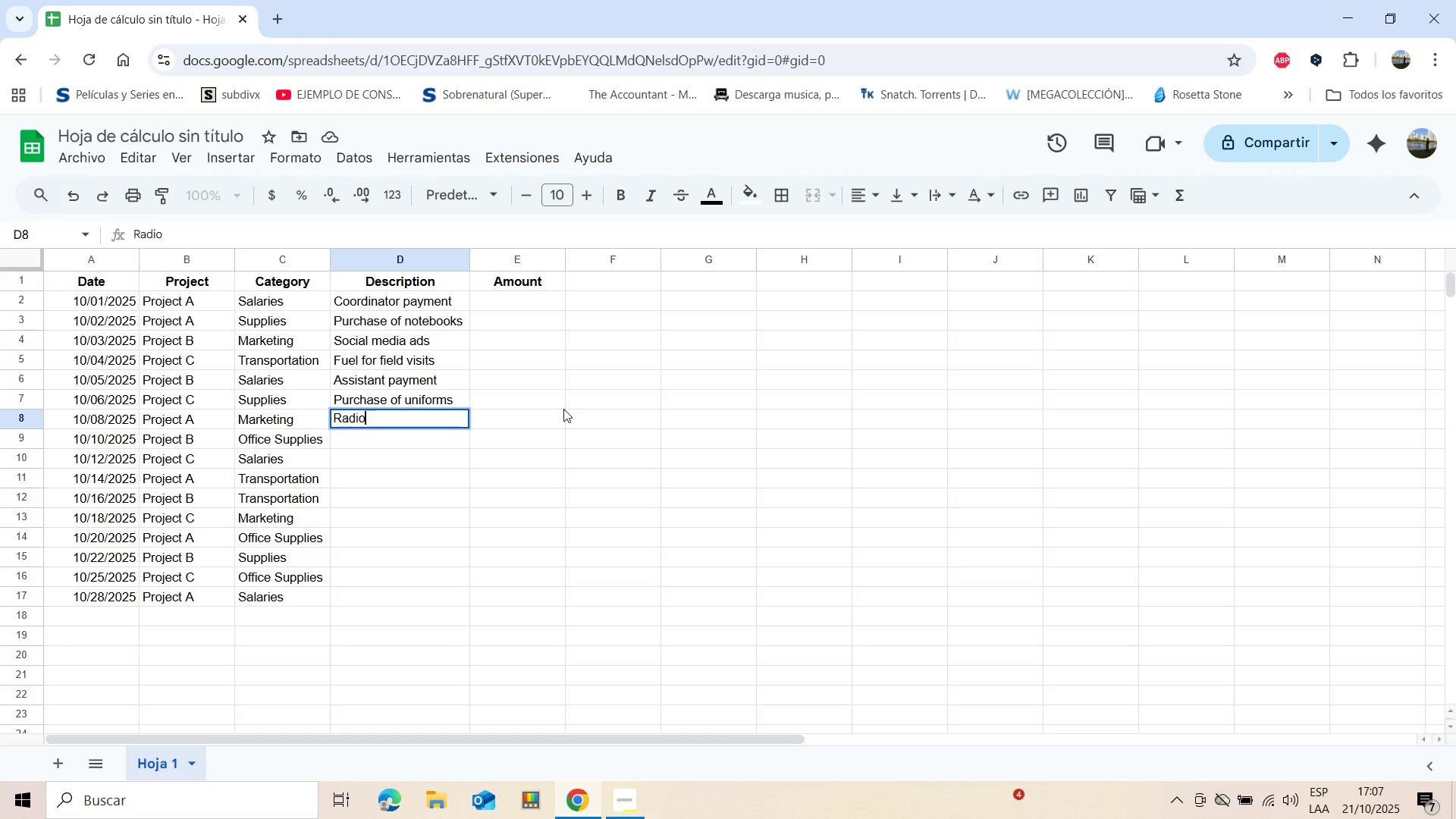 
key(Space)
 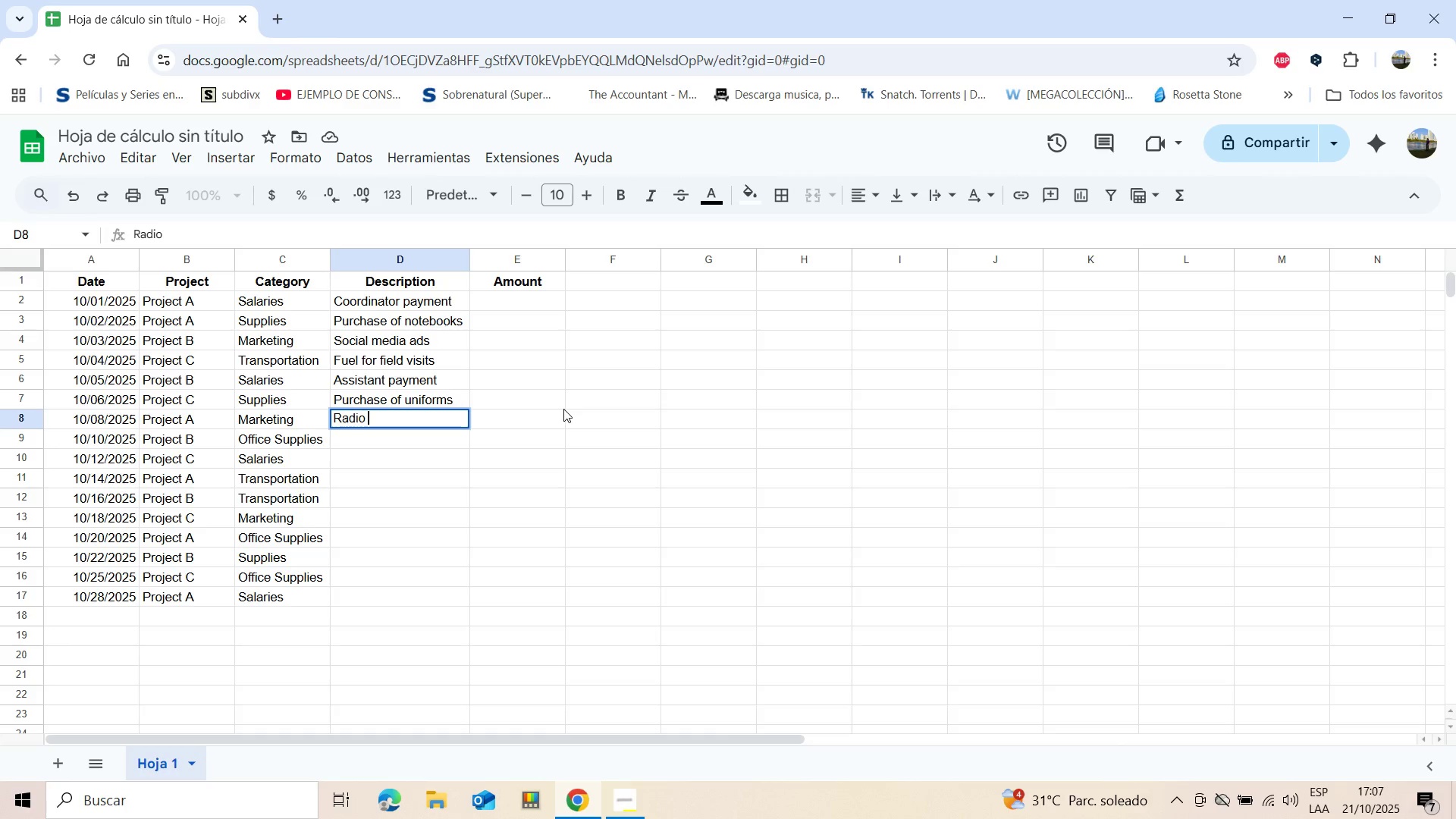 
hold_key(key=A, duration=0.68)
 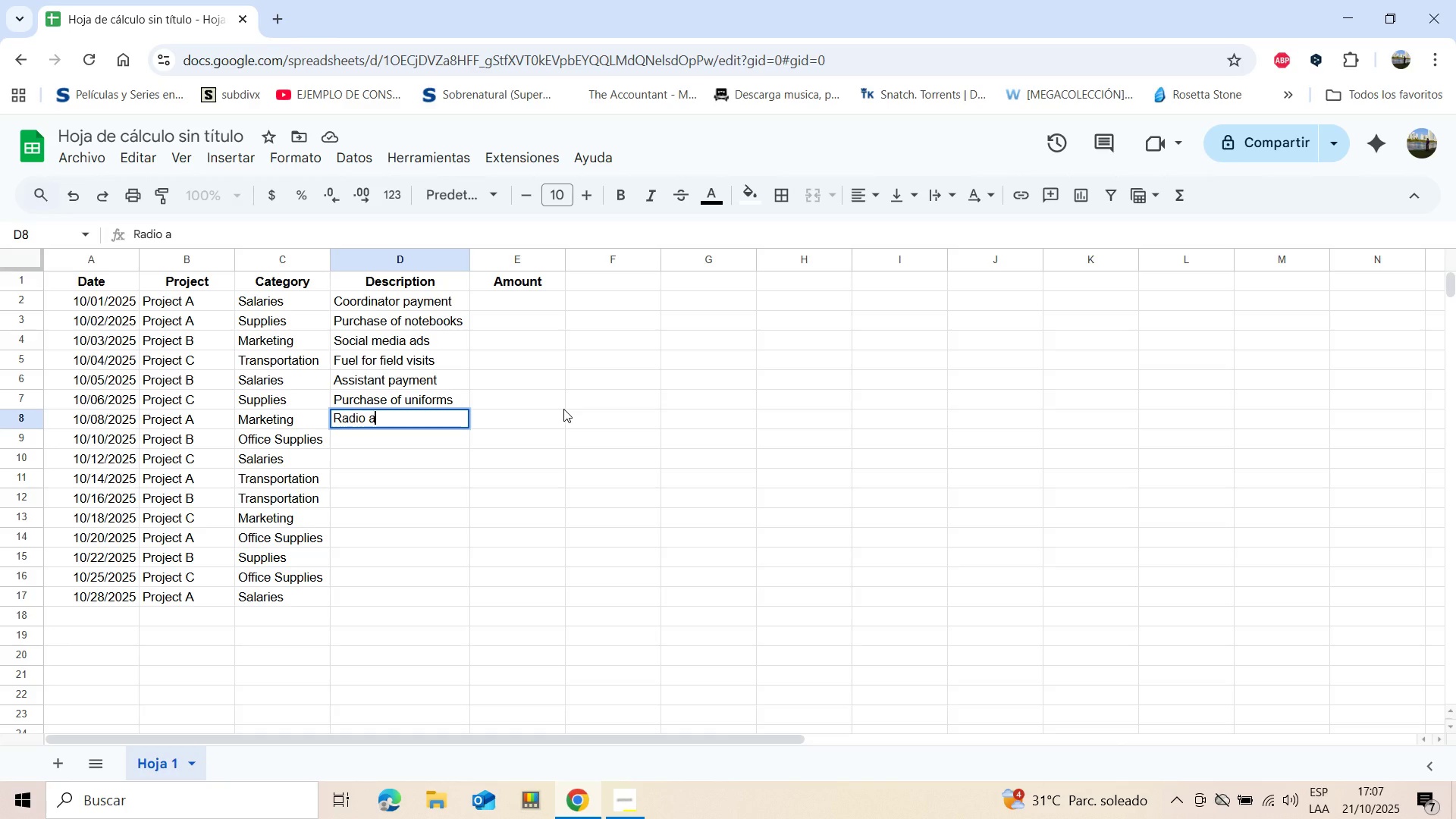 
key(CapsLock)
 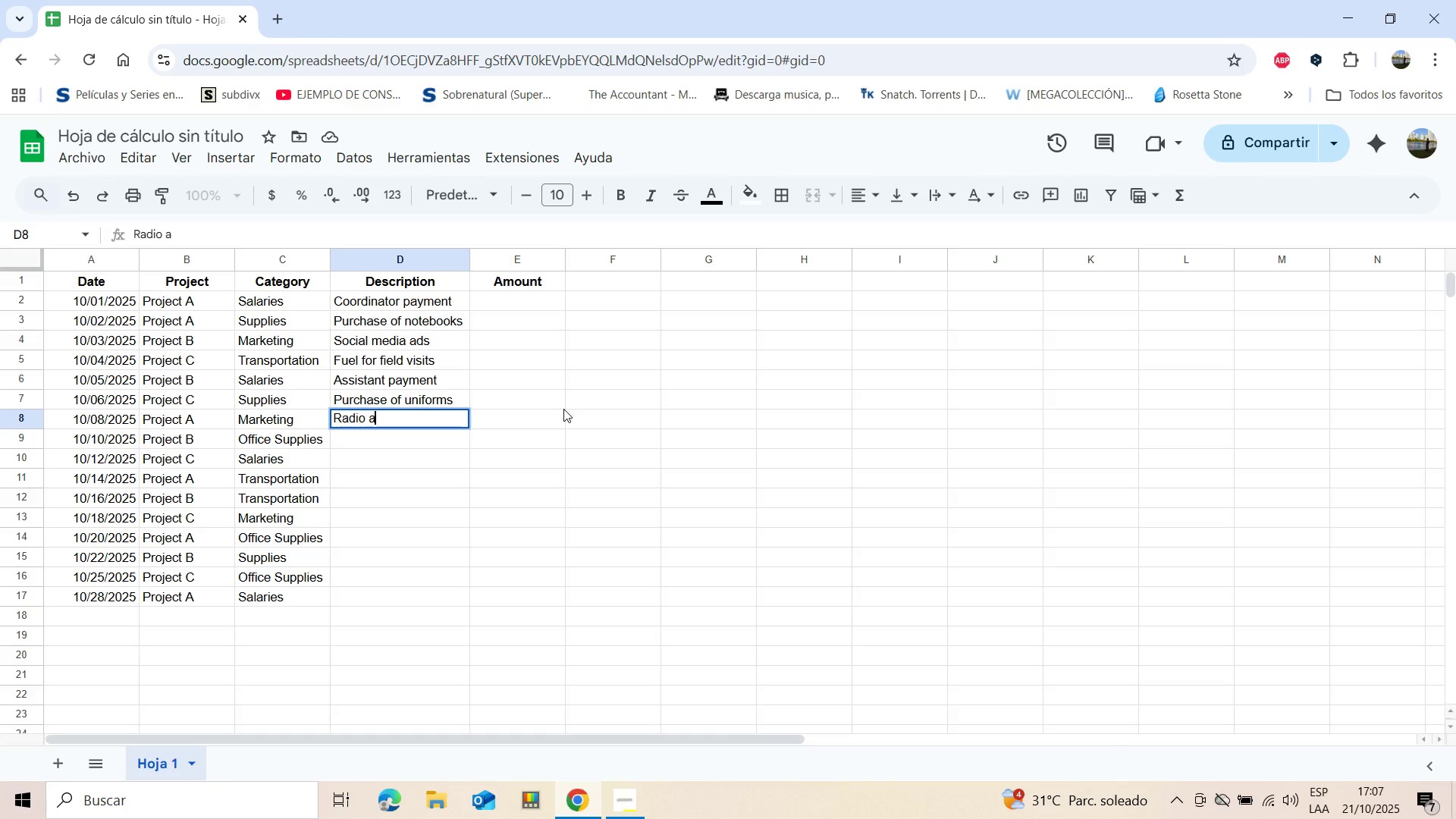 
key(Backspace)
 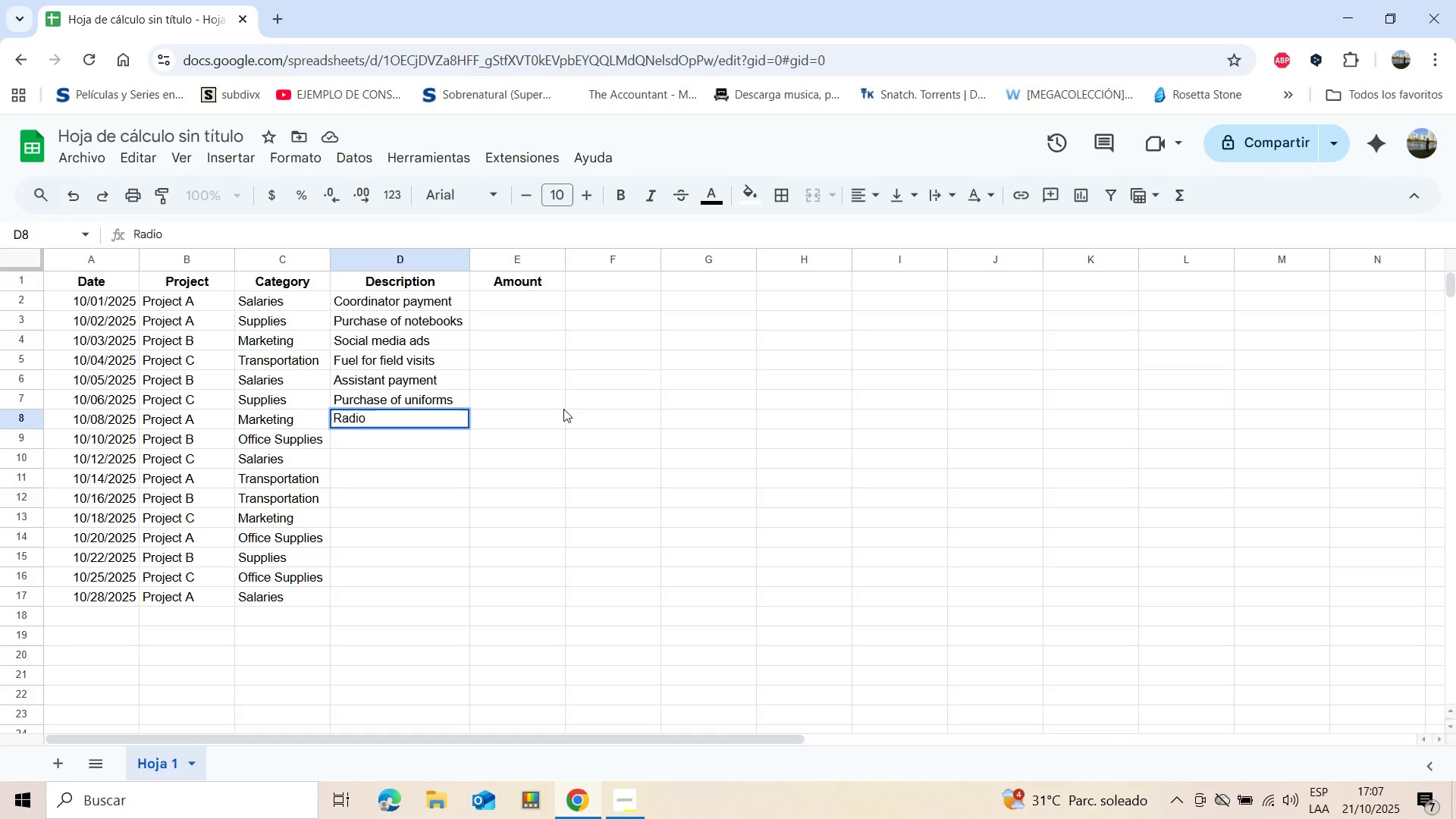 
key(CapsLock)
 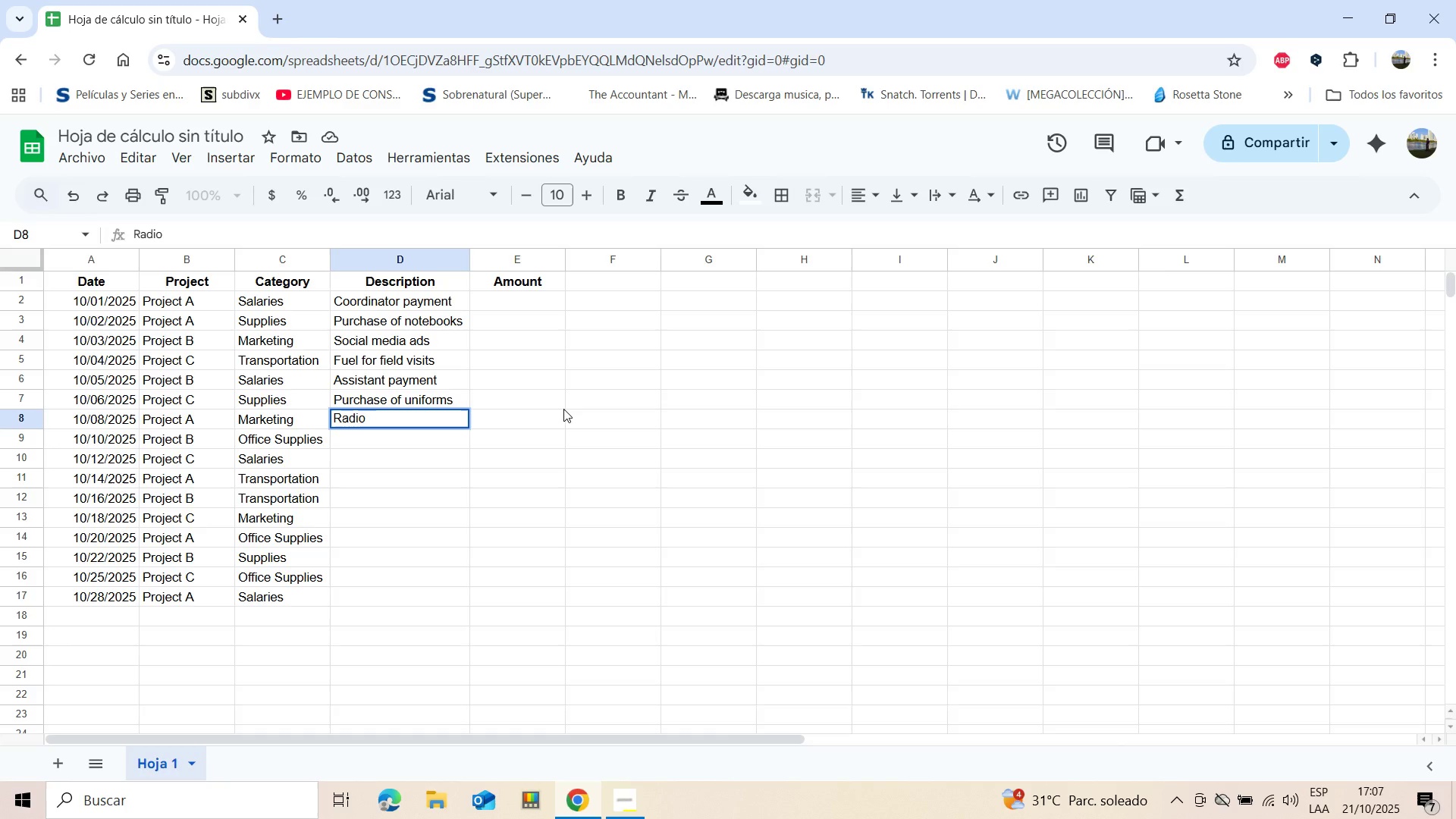 
wait(6.44)
 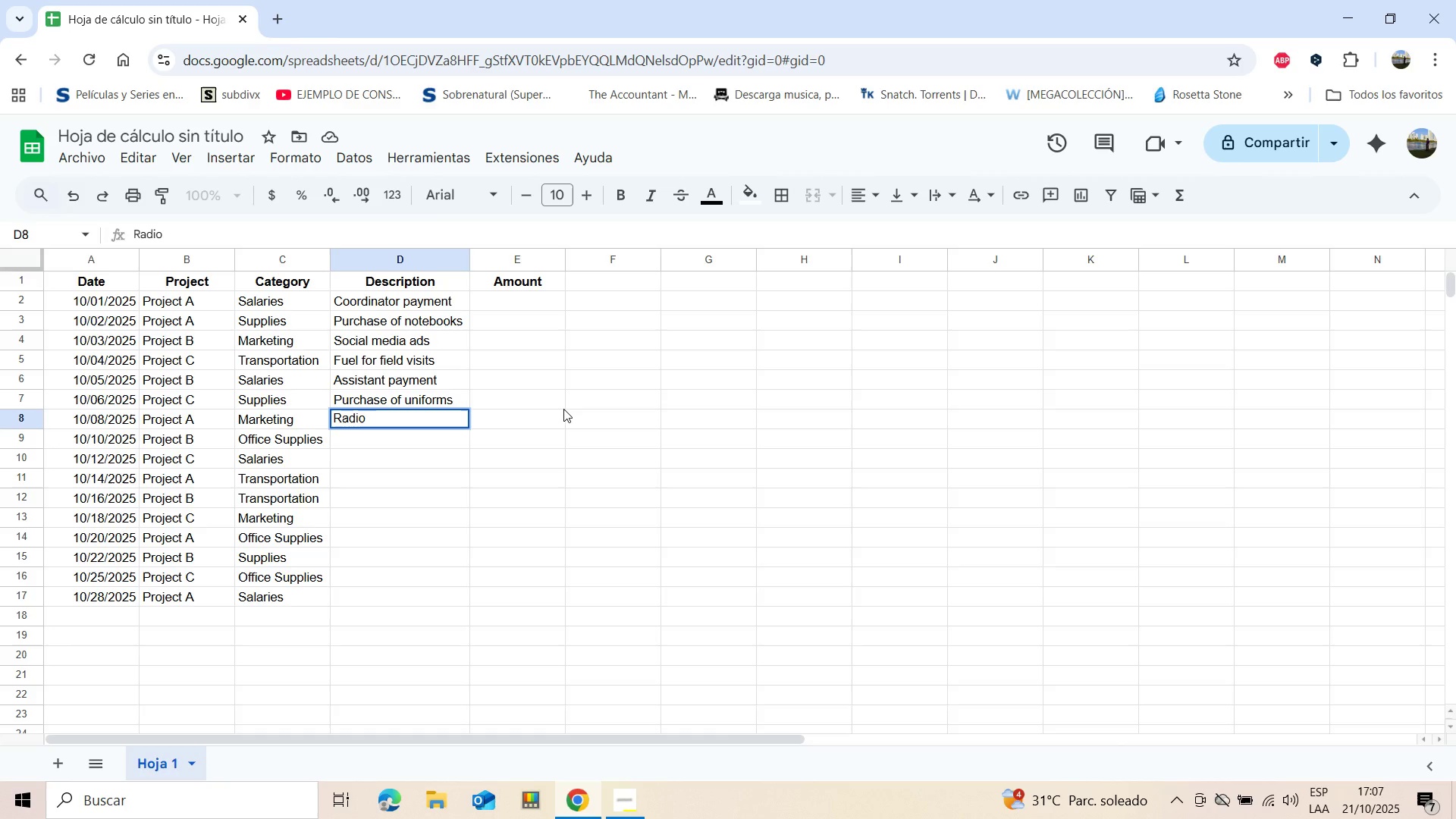 
type(adf)
key(Backspace)
type(vertisement)
 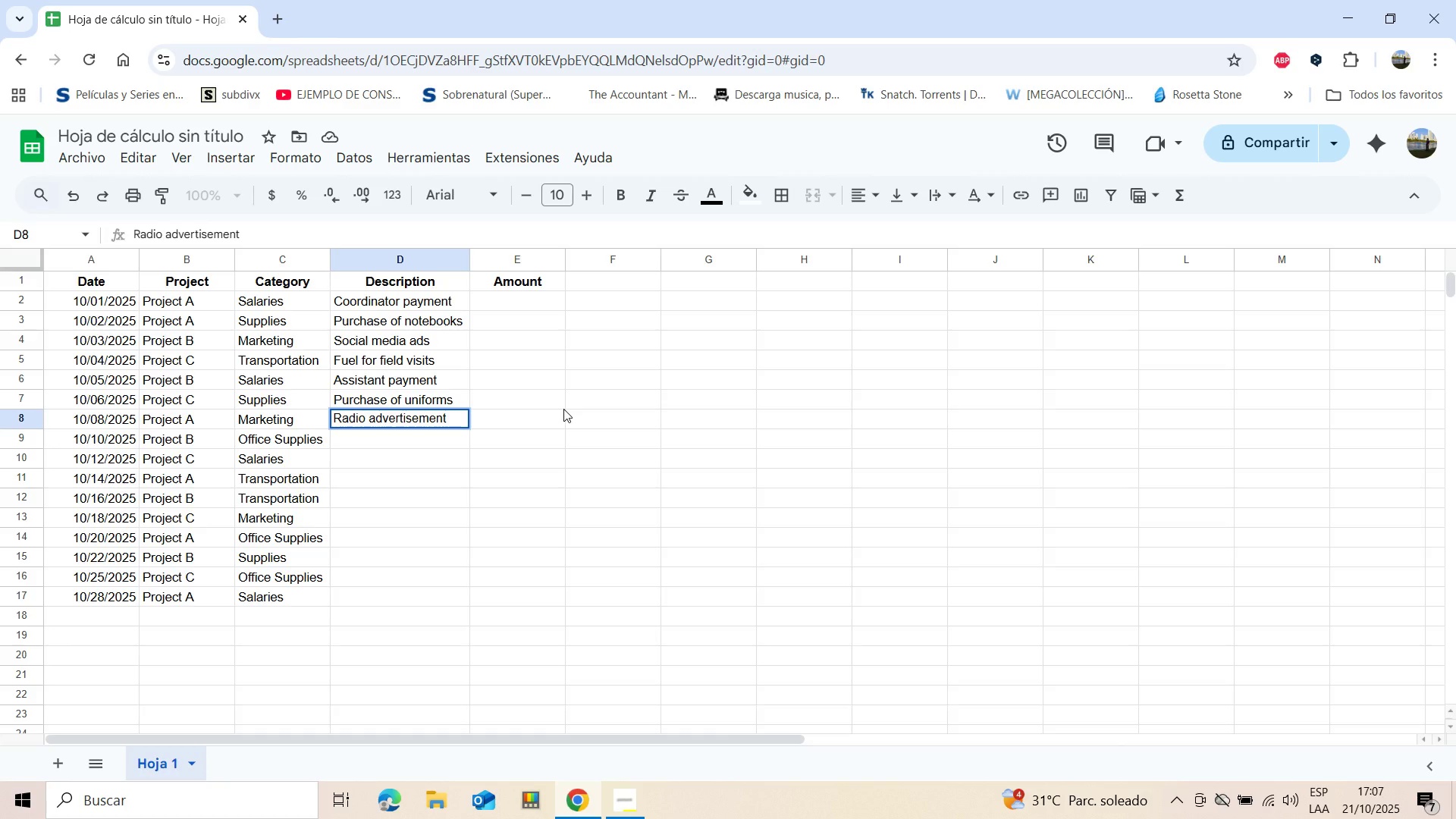 
key(Enter)
 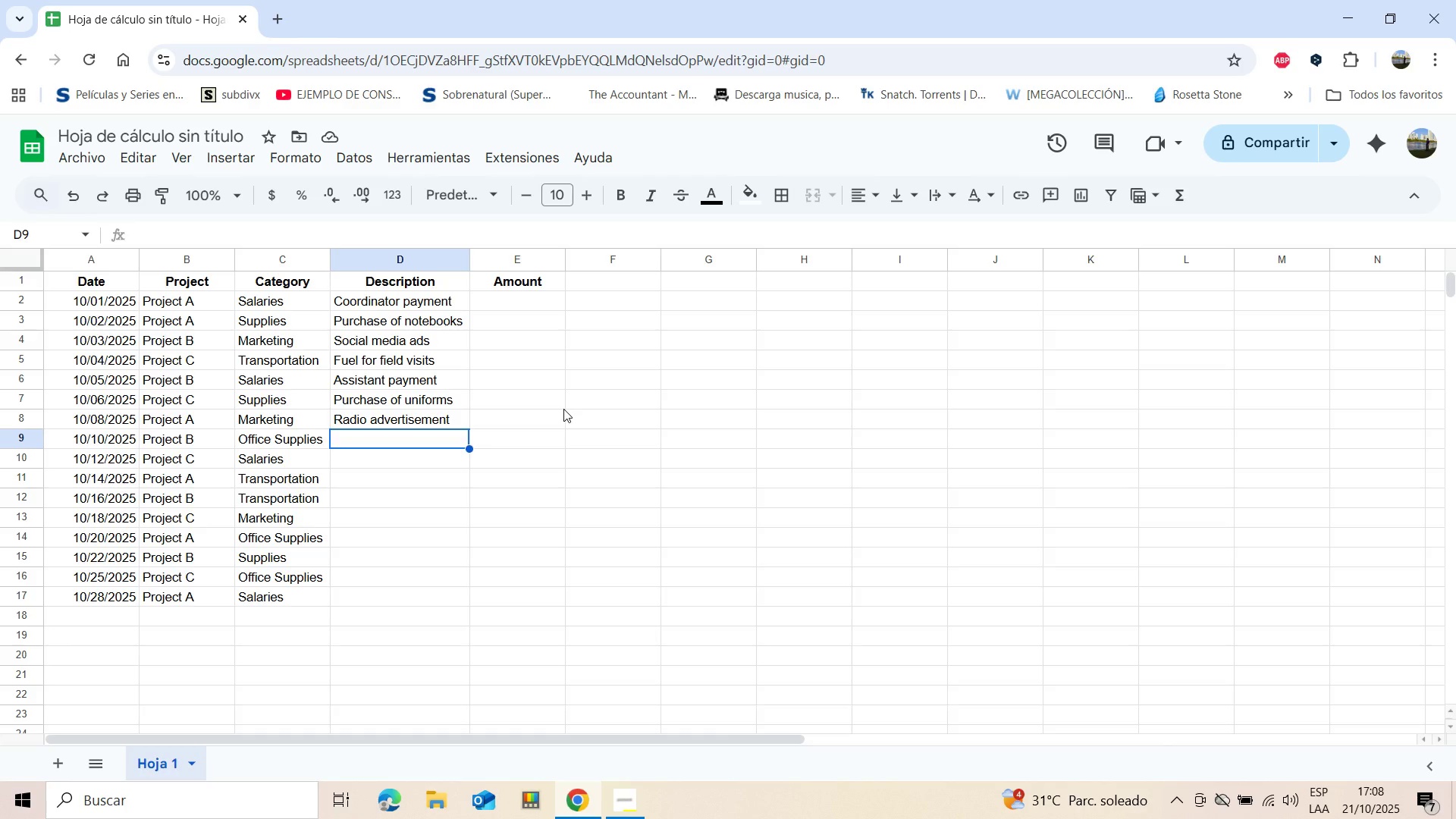 
wait(7.57)
 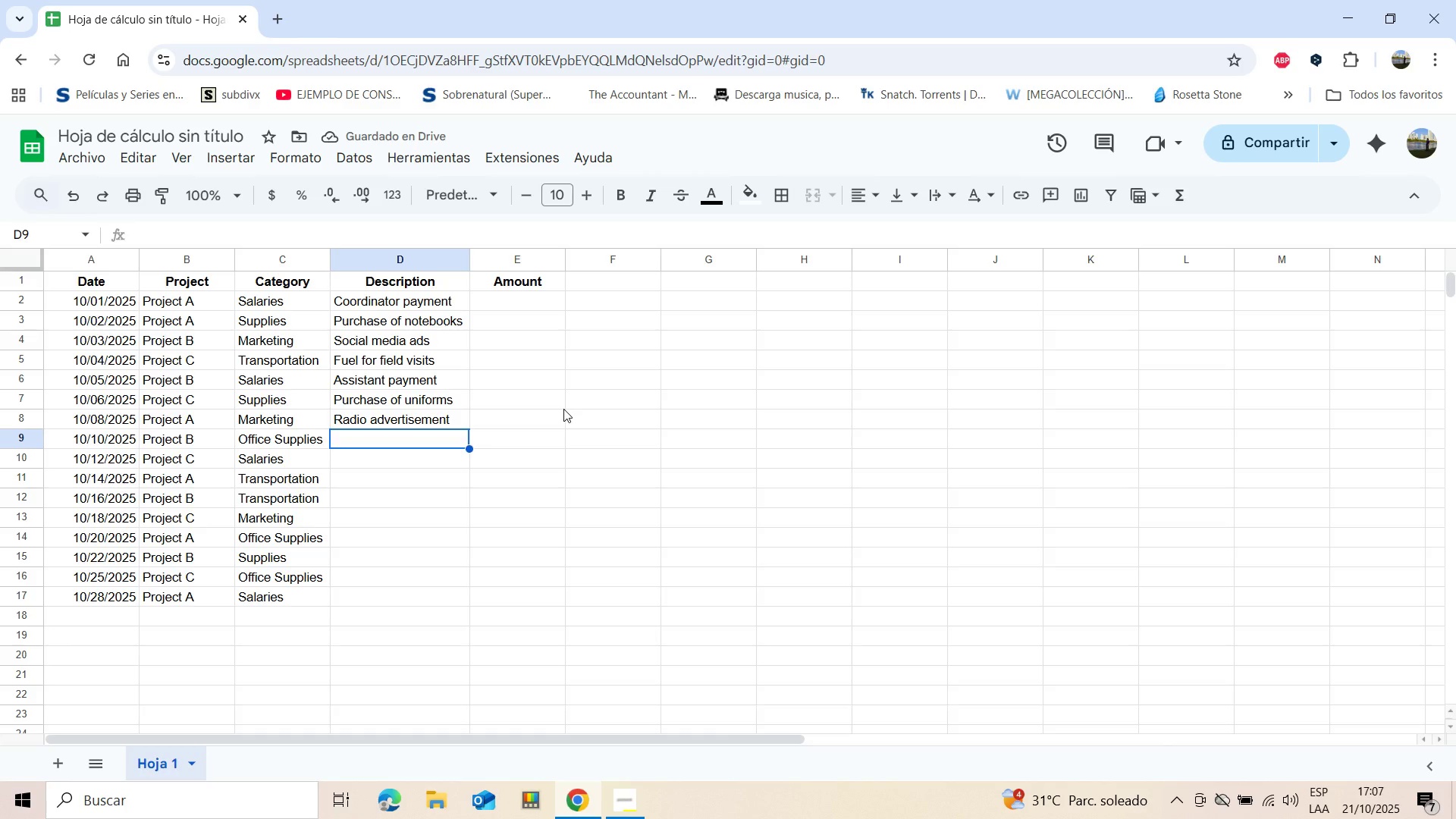 
type(Statio)
 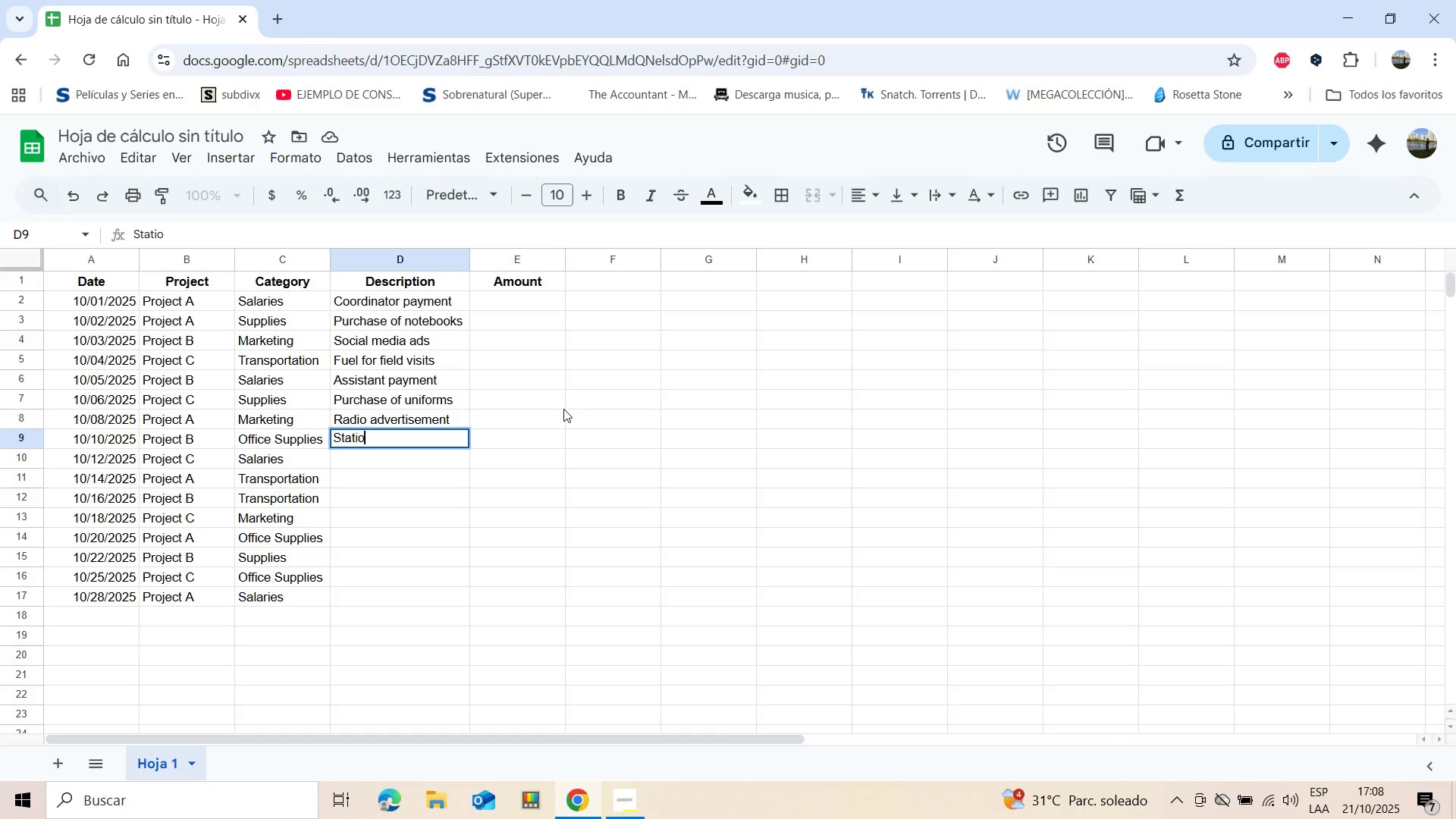 
wait(6.16)
 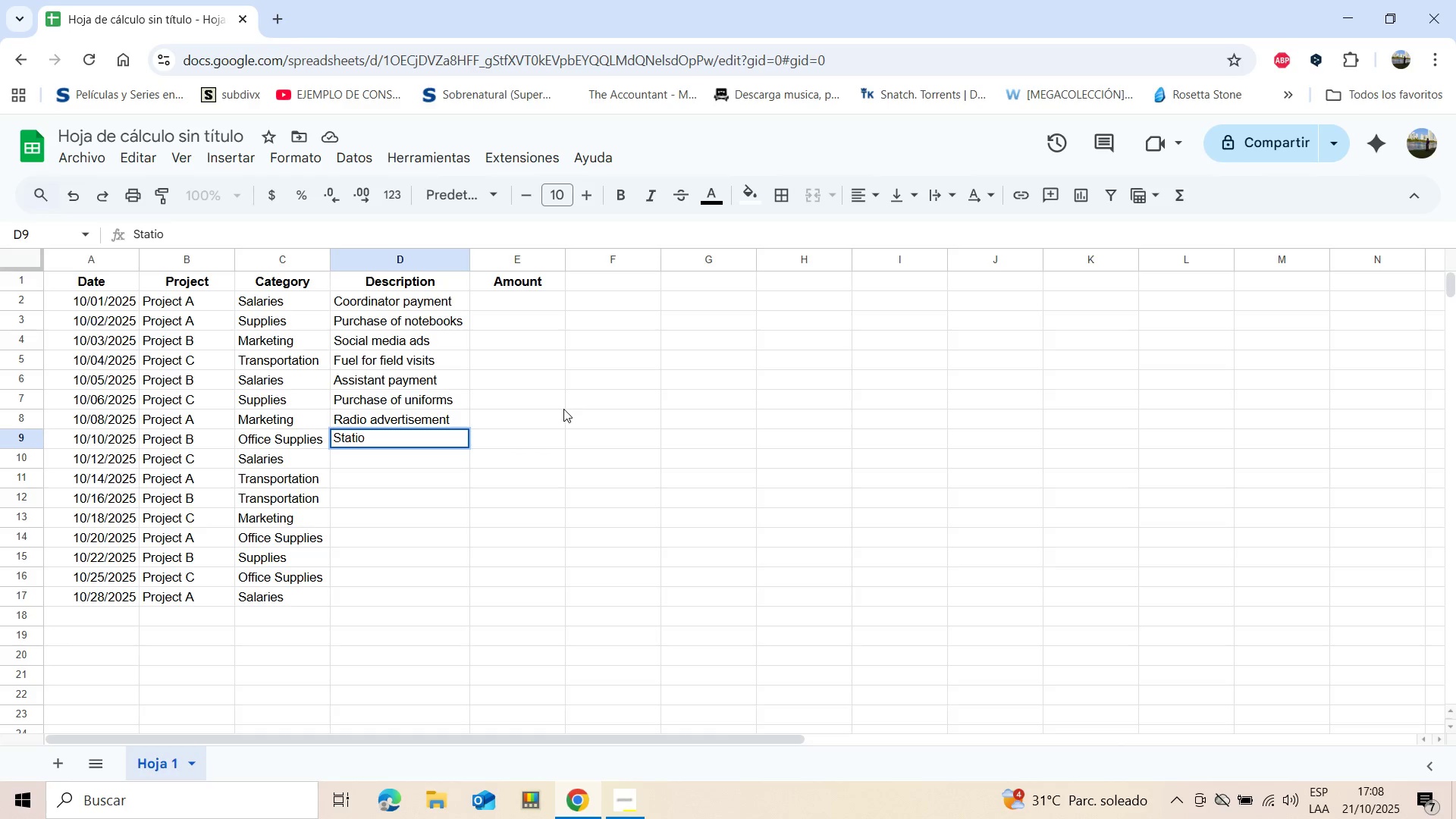 
type(ne)
 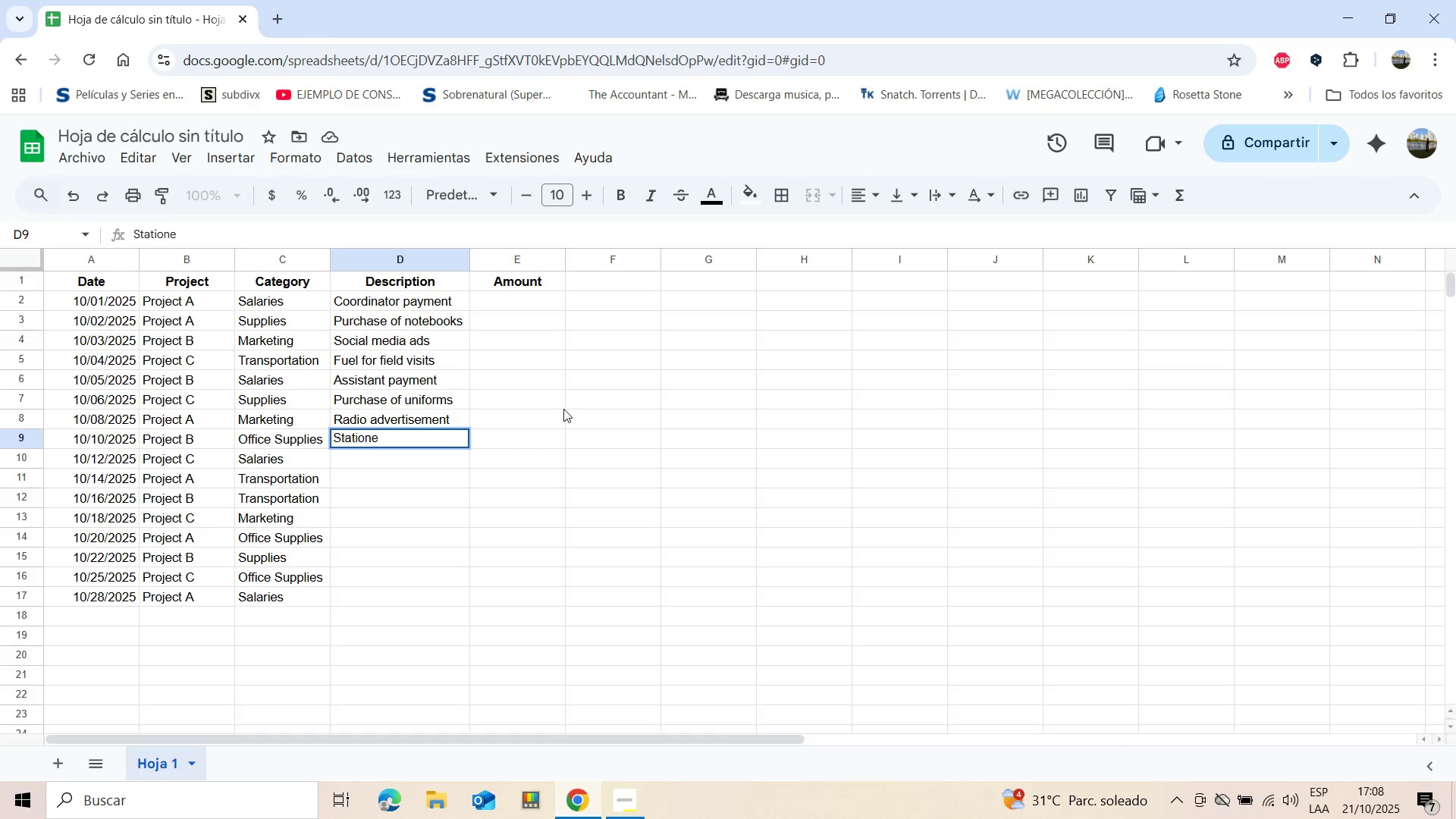 
type(ry)
 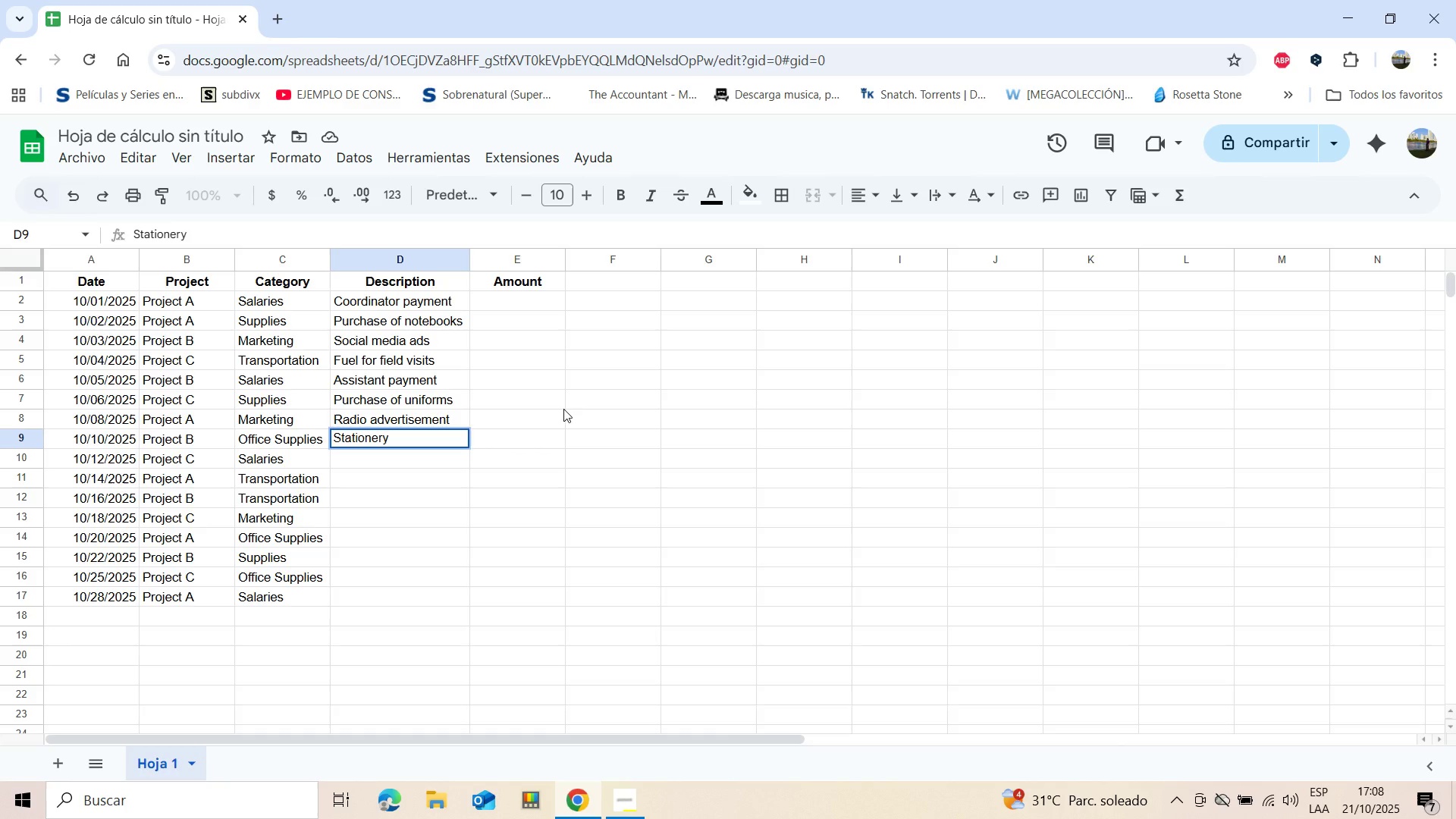 
key(Enter)
 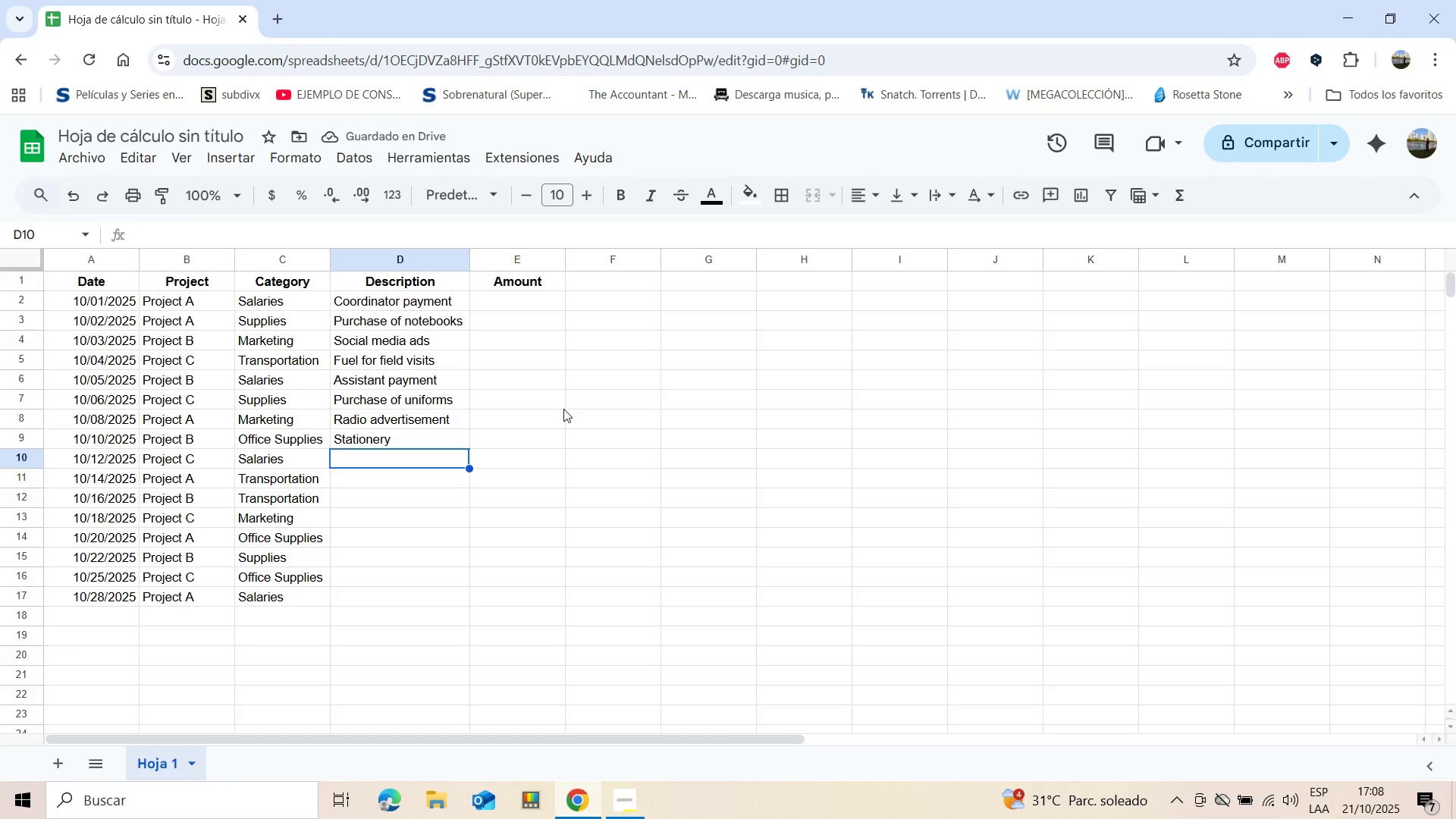 
type(Fiel)
 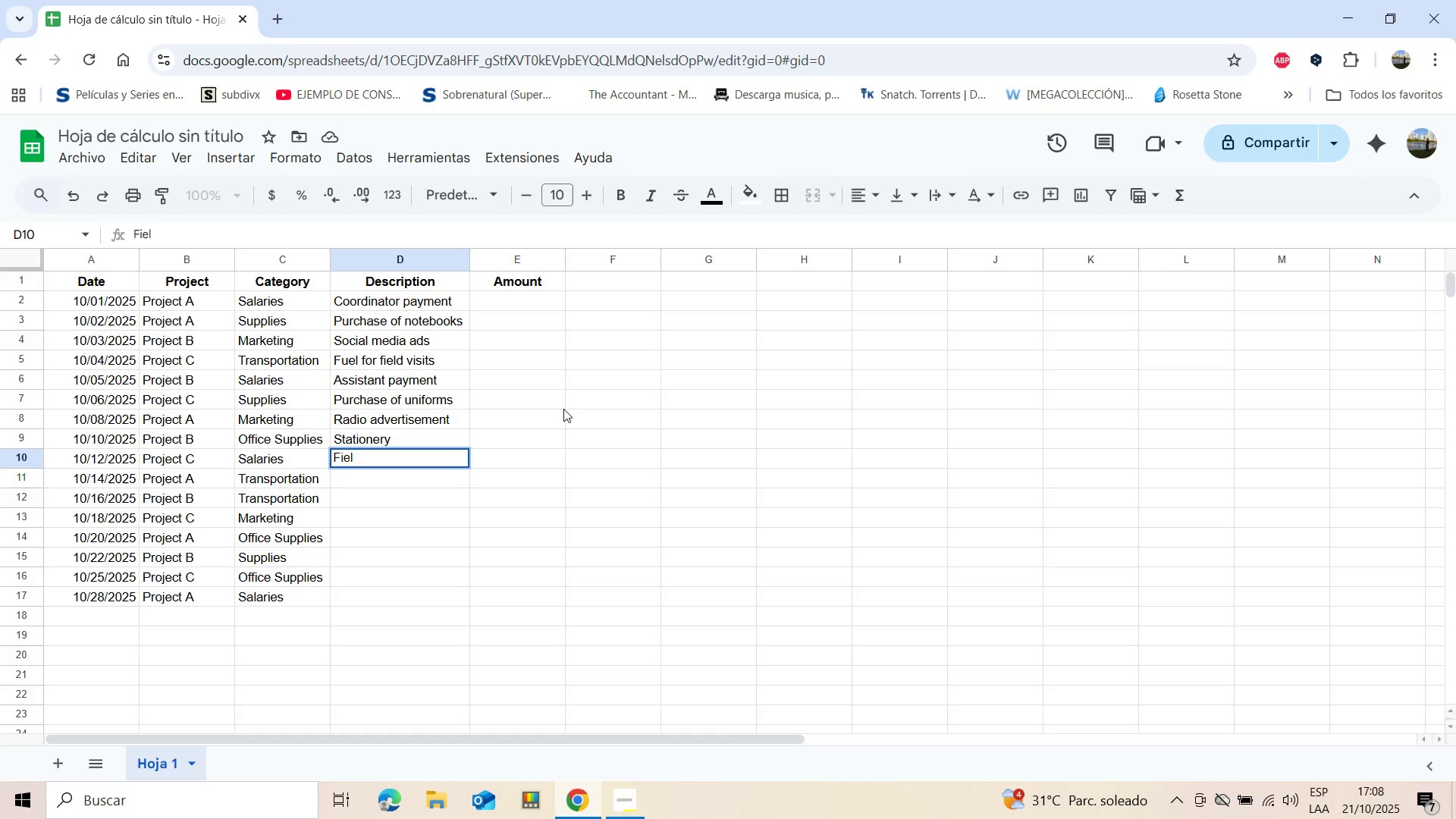 
key(D)
 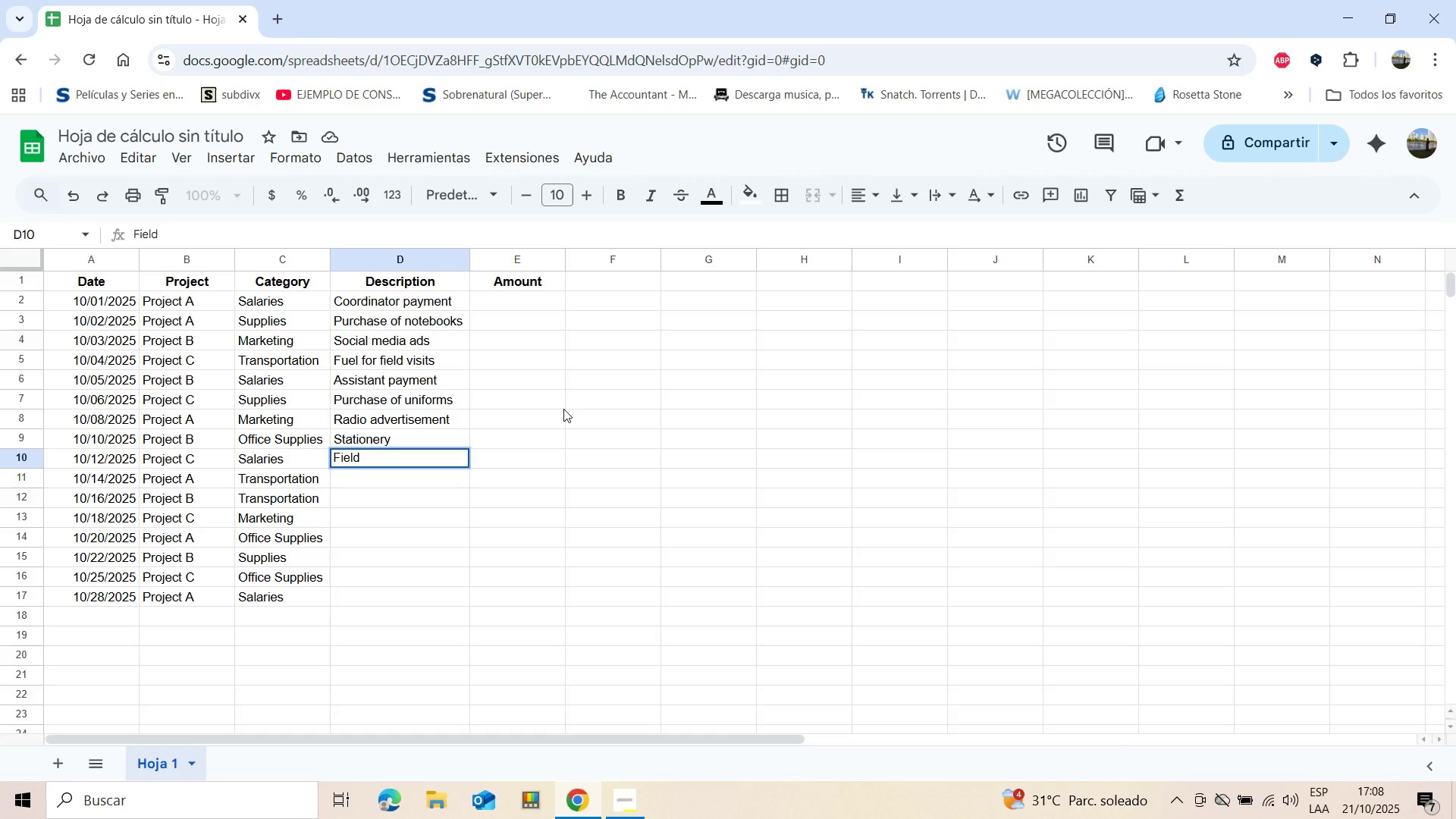 
key(Space)
 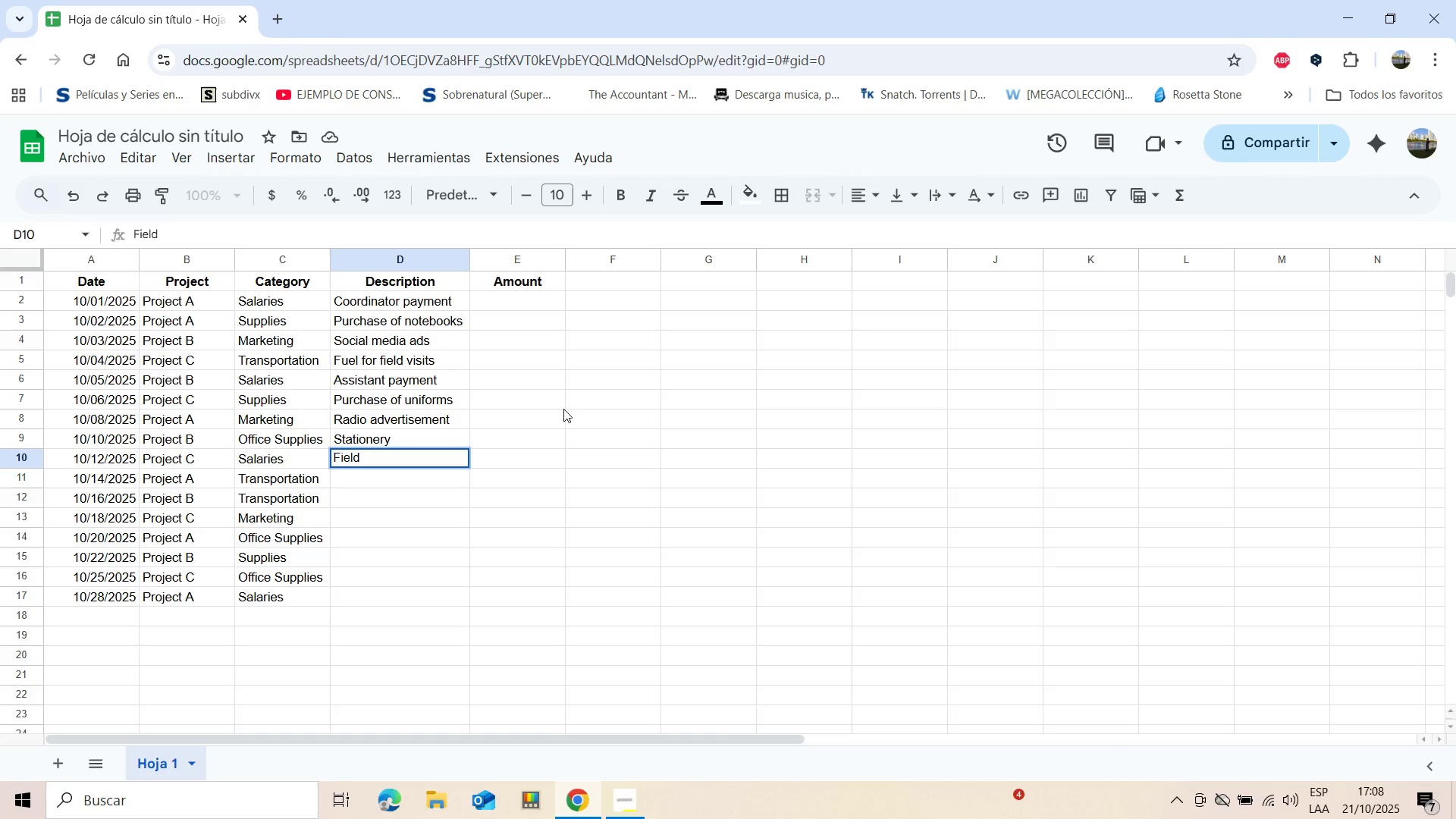 
type(te)
 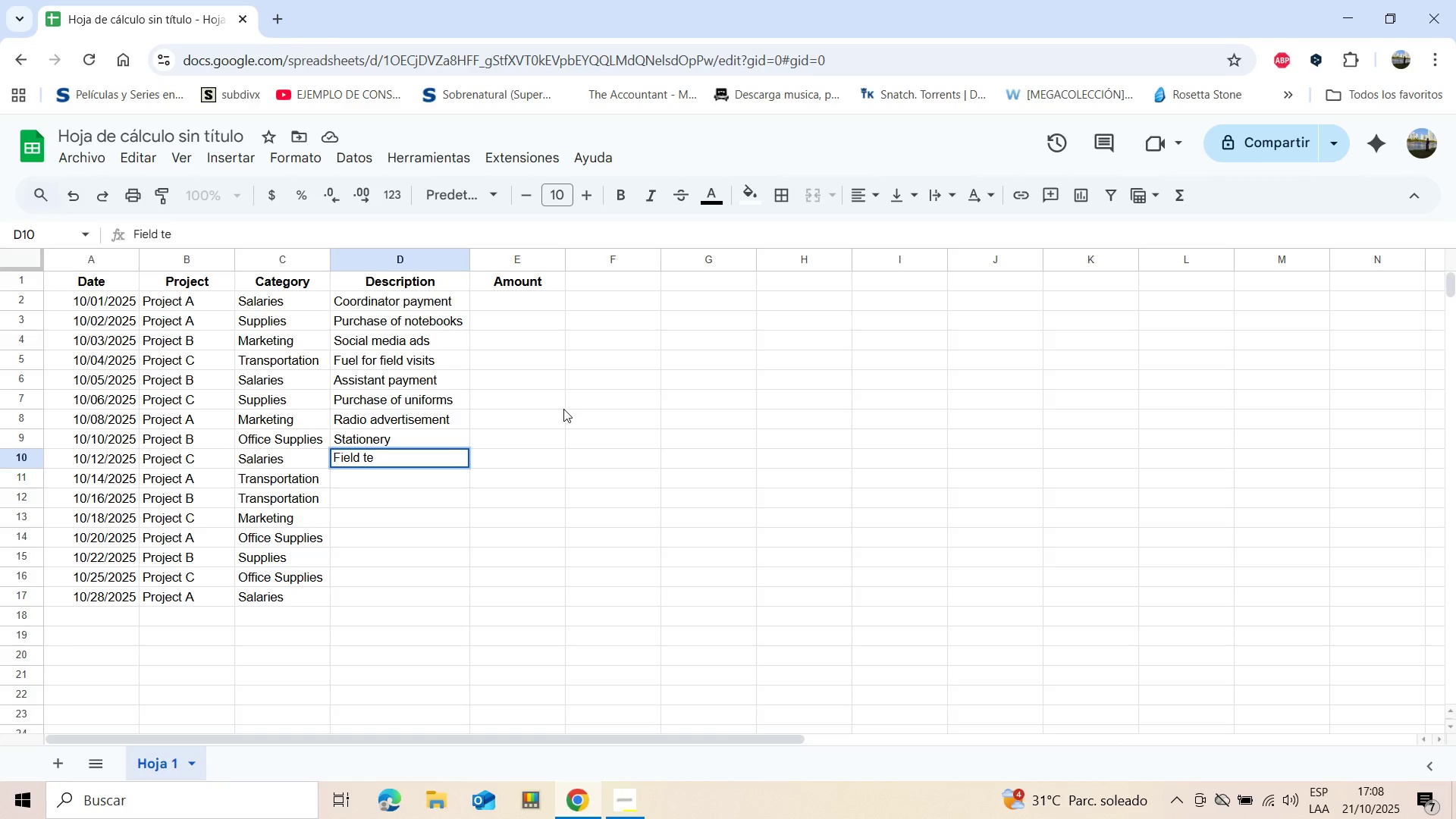 
type(ch)
 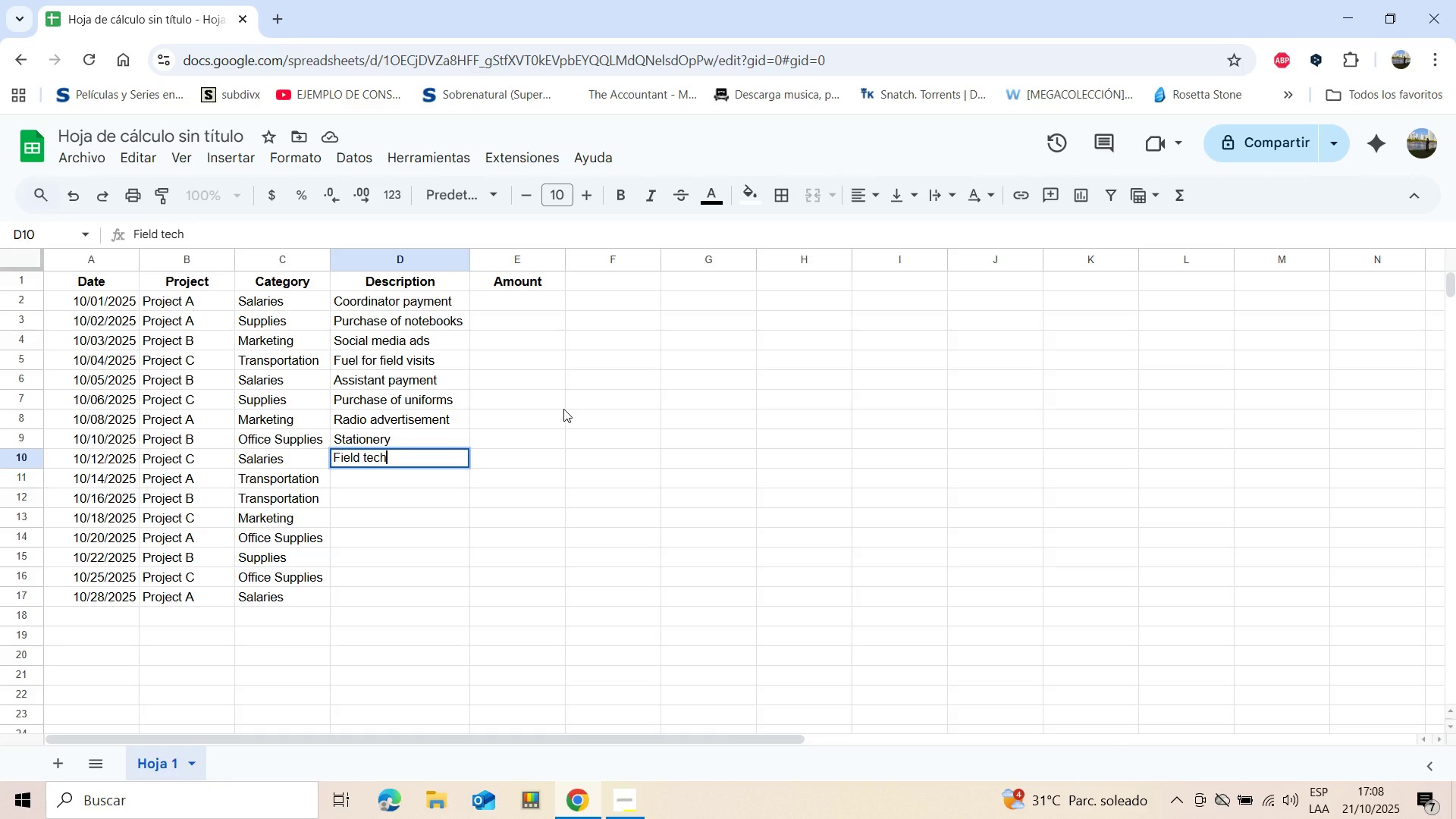 
type(nician pau)
key(Backspace)
type(yment)
 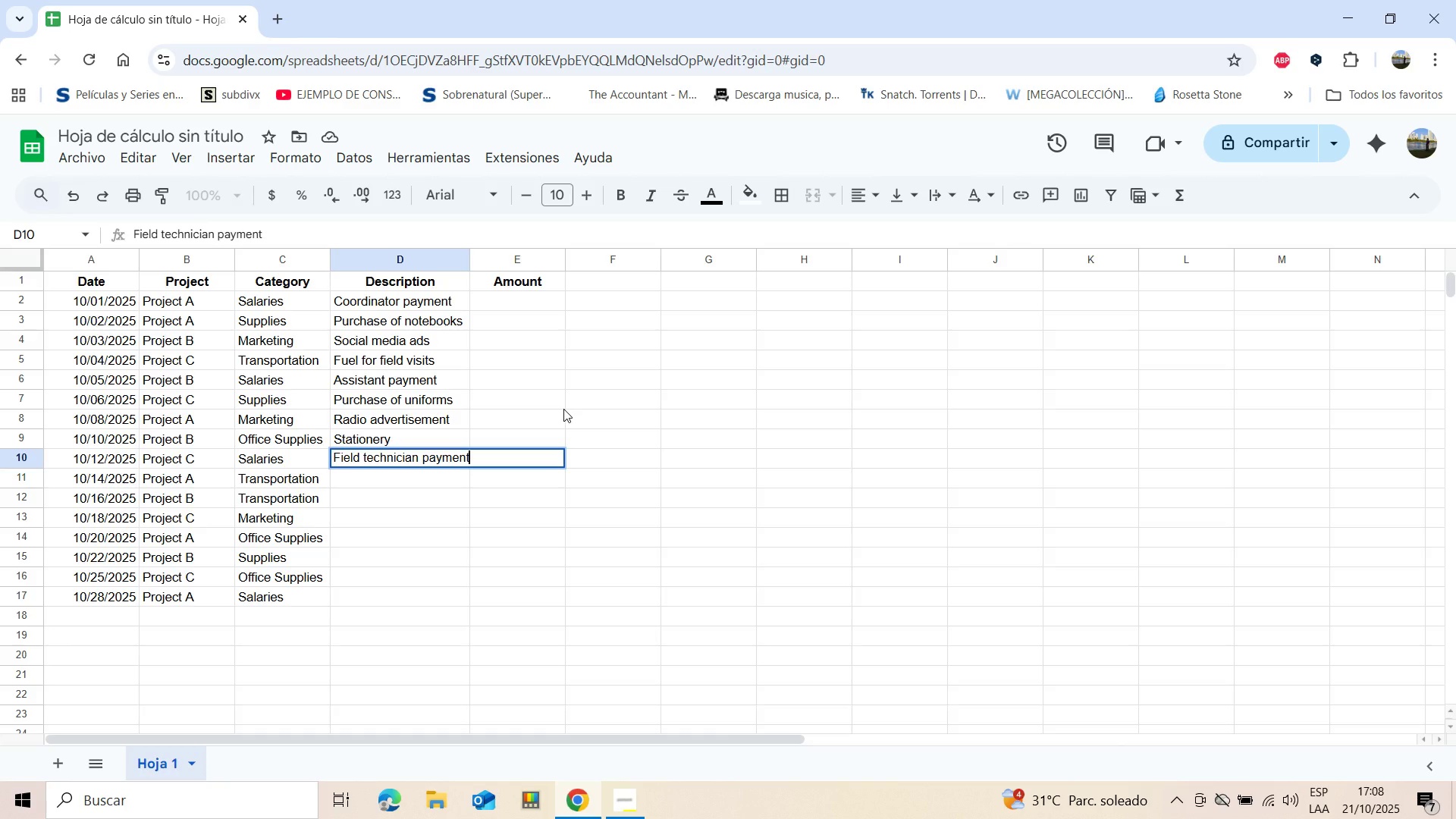 
key(Enter)
 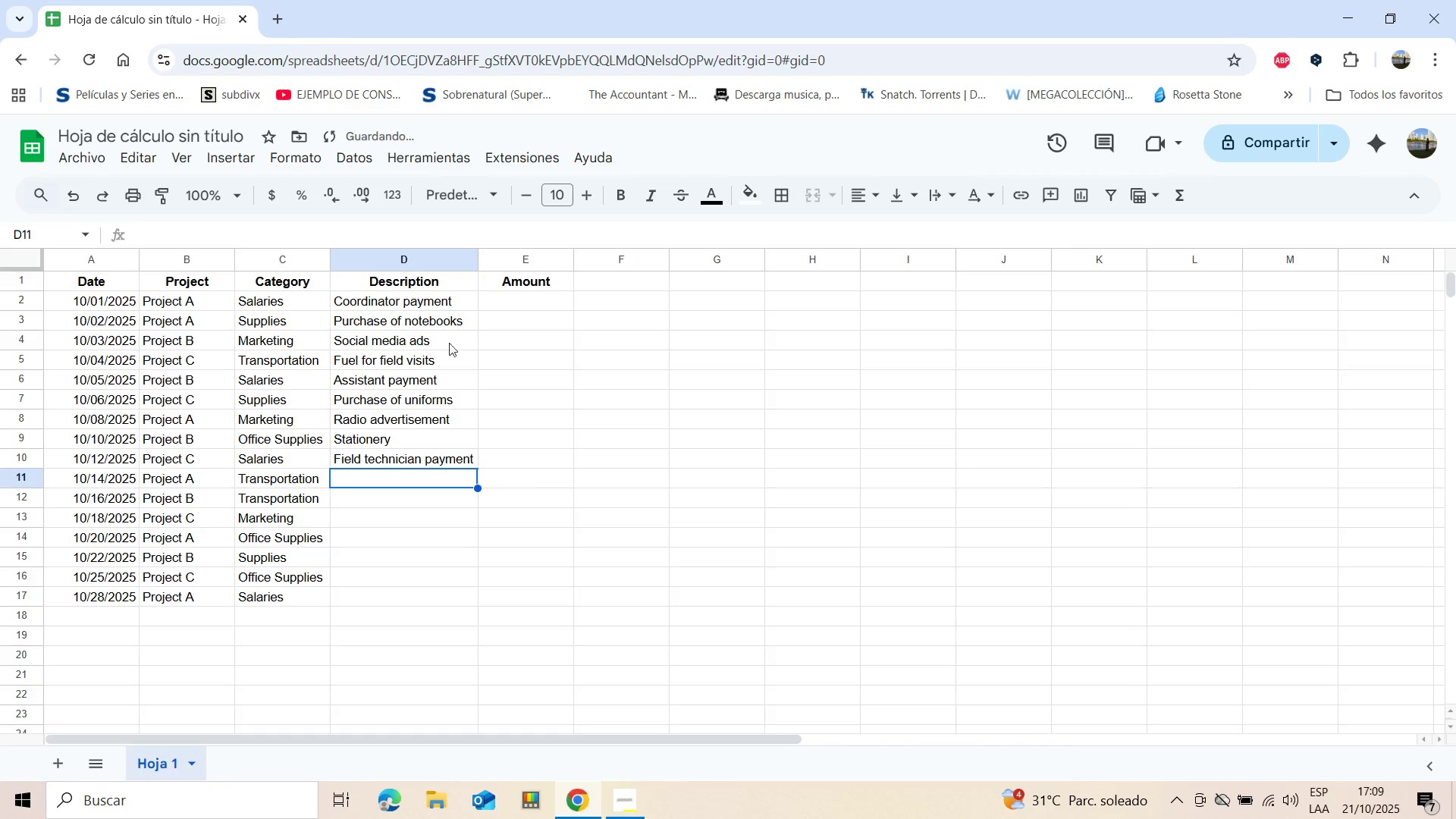 
wait(6.05)
 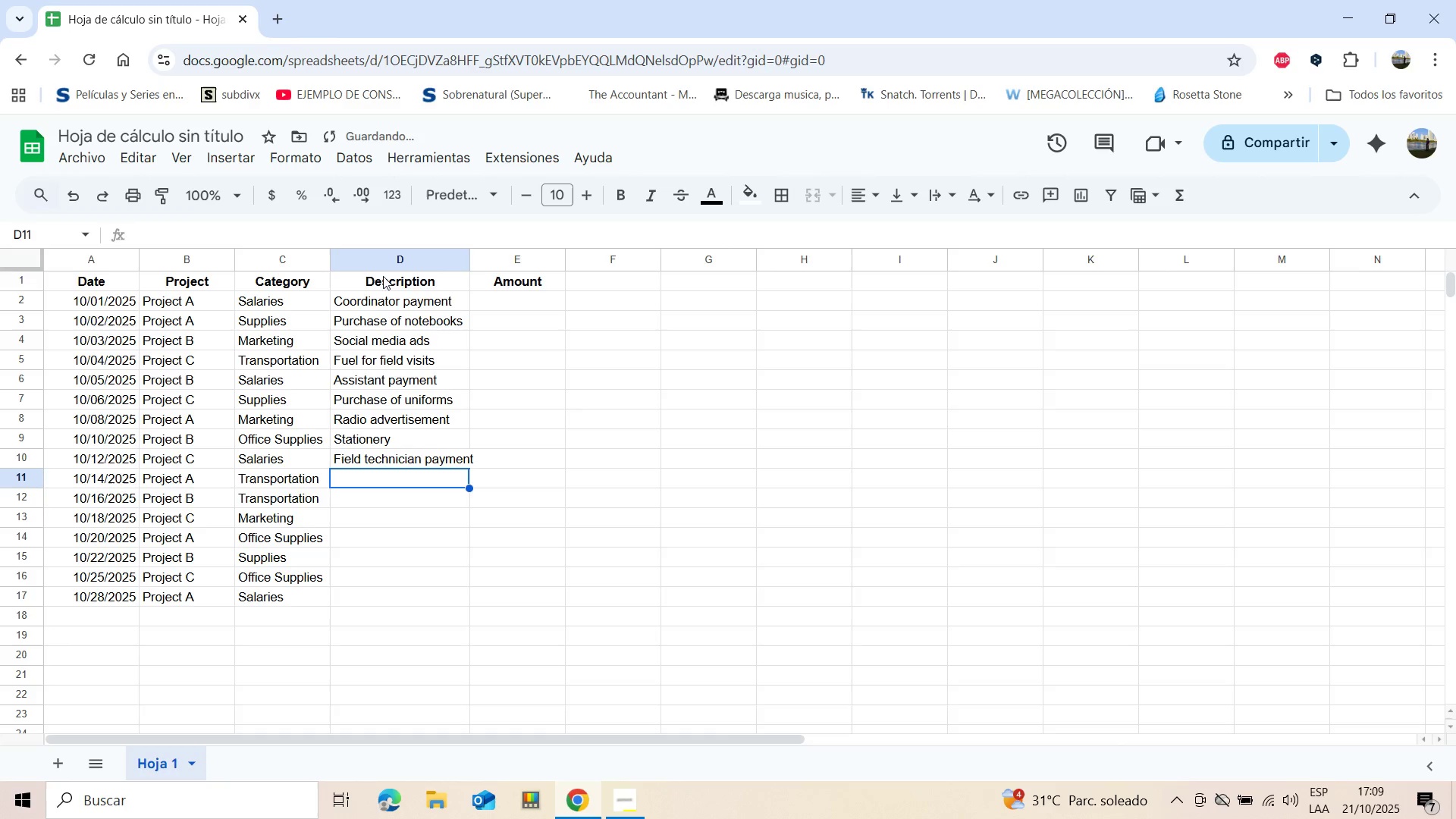 
double_click([369, 477])
 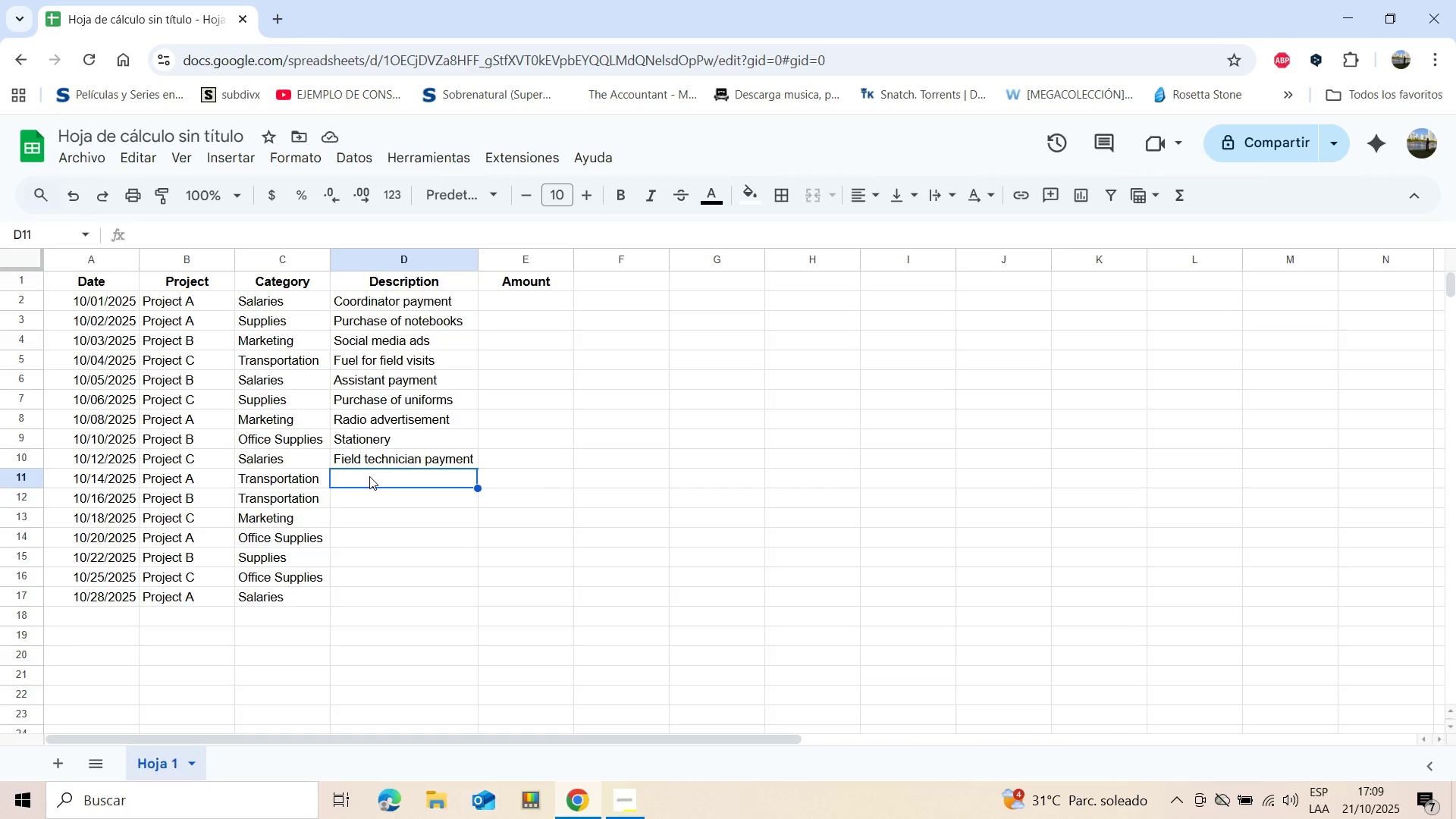 
type(Ve)
 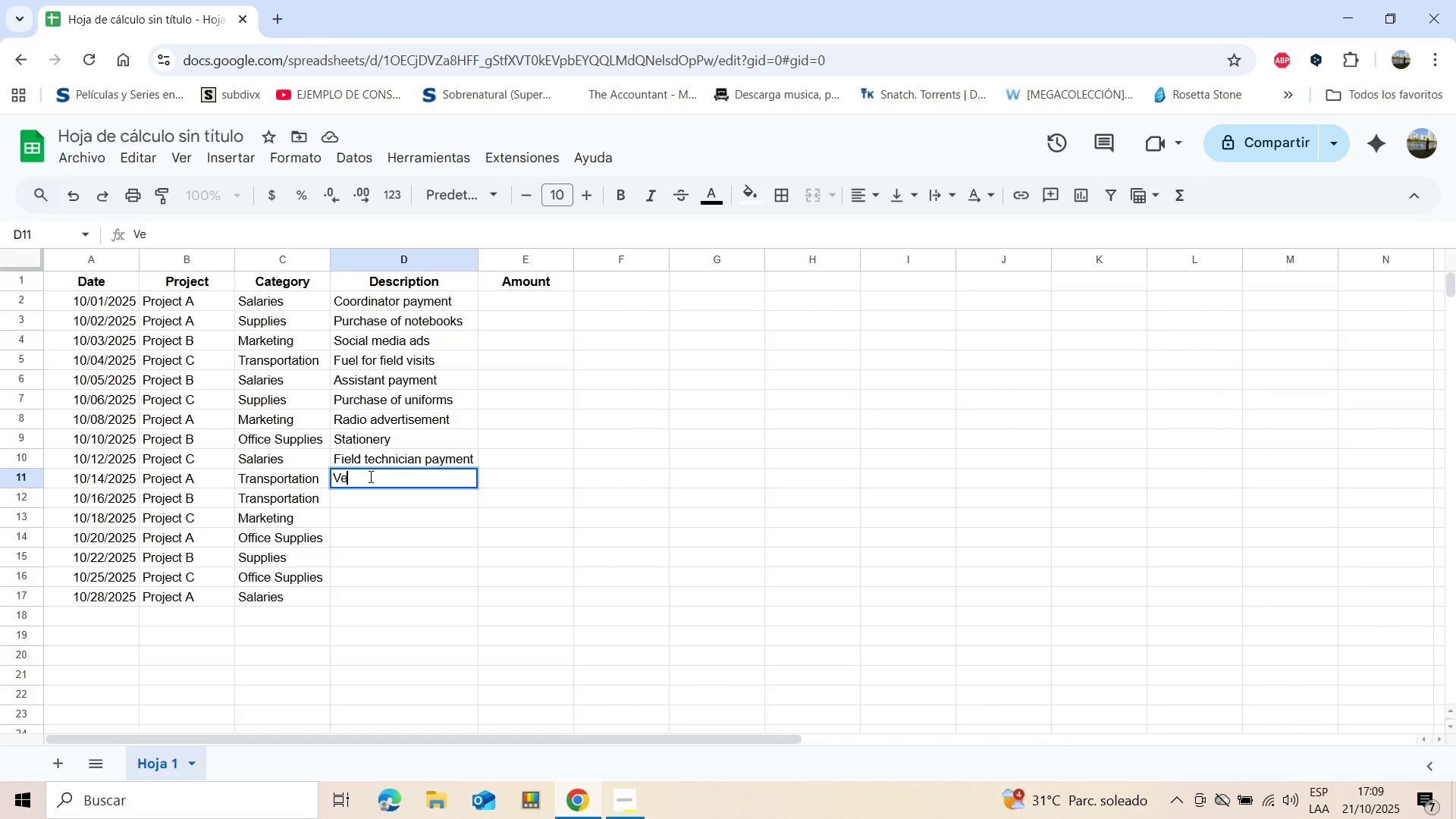 
type(hi)
 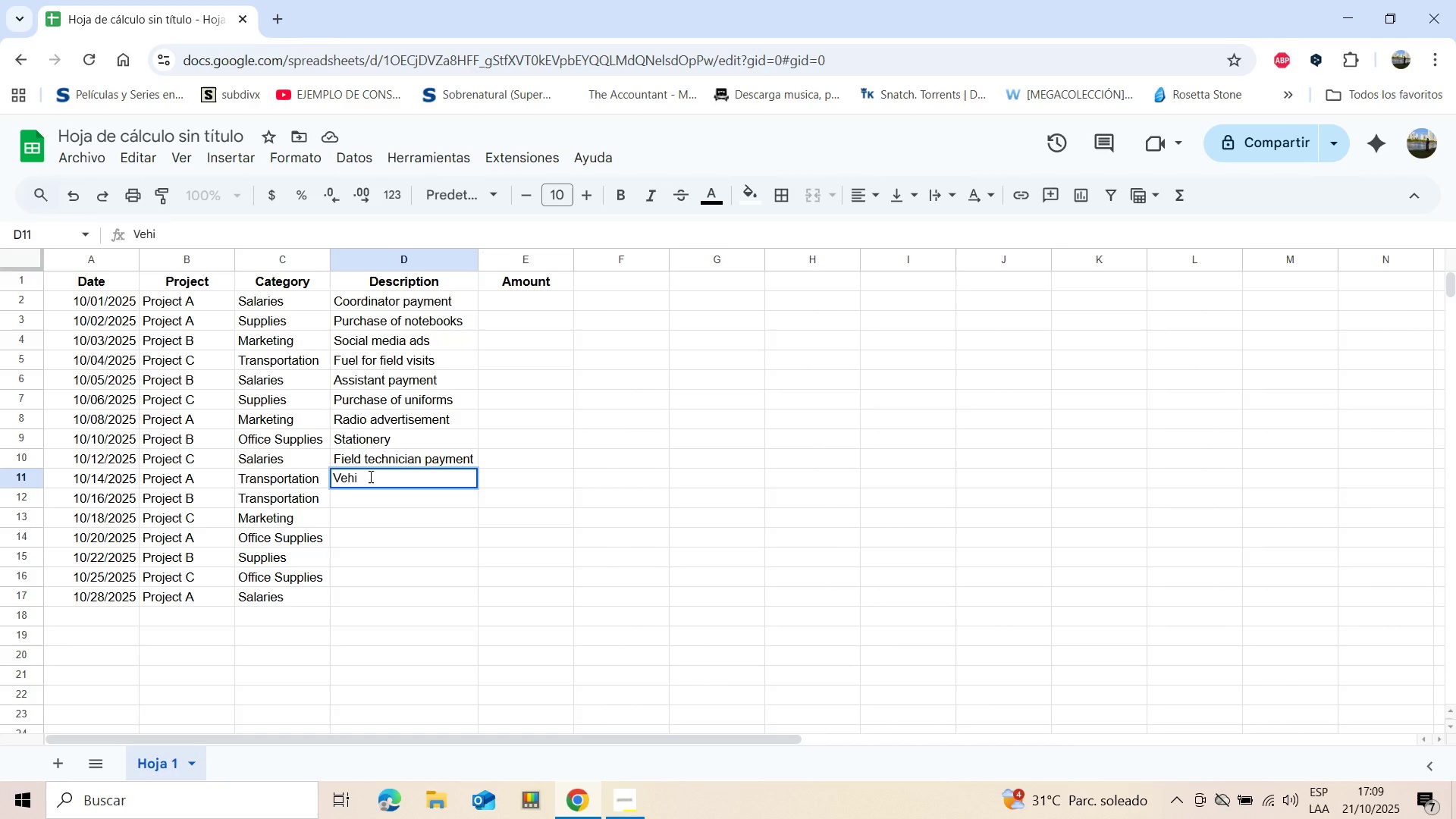 
wait(5.37)
 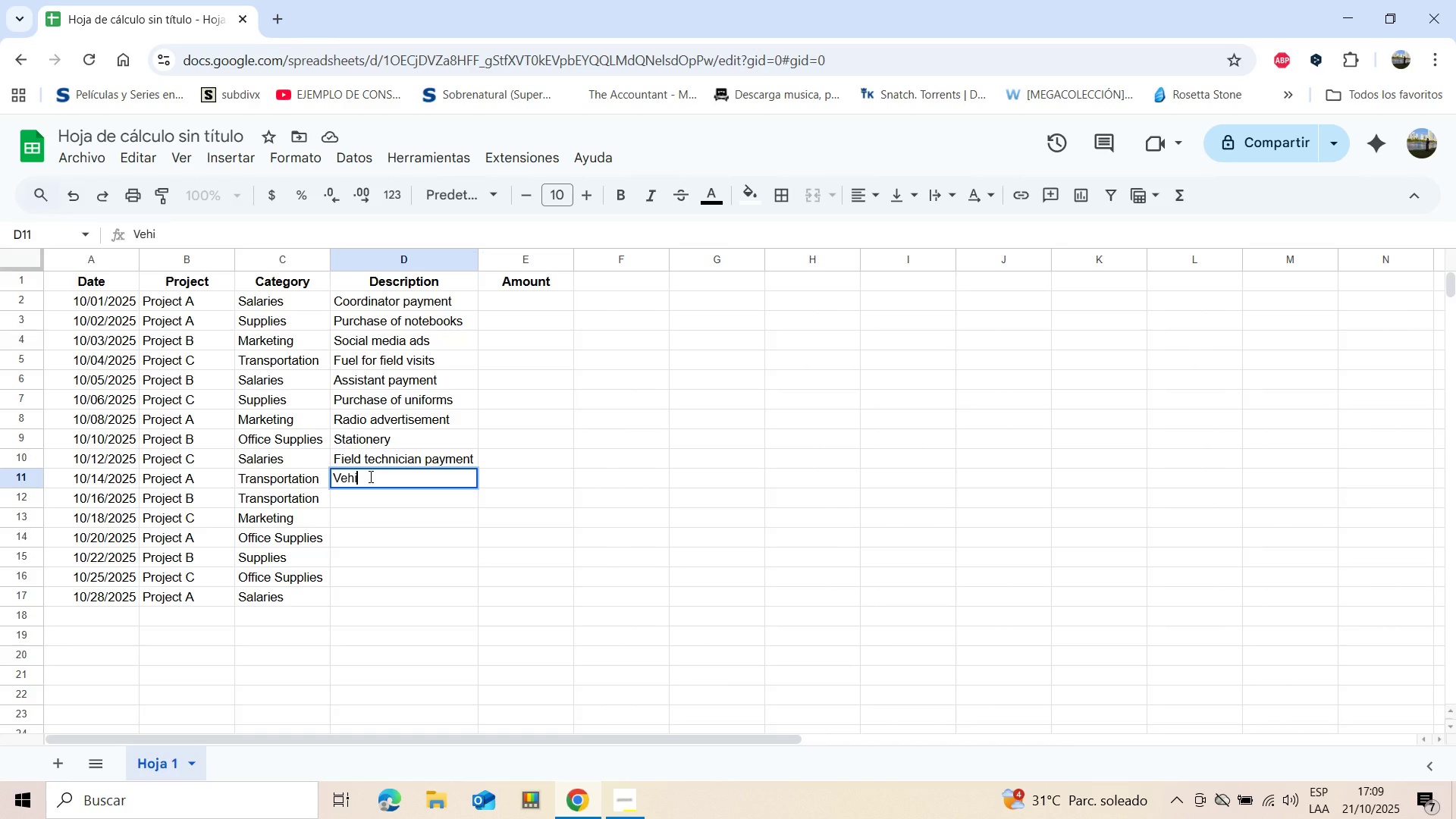 
type(cle )
 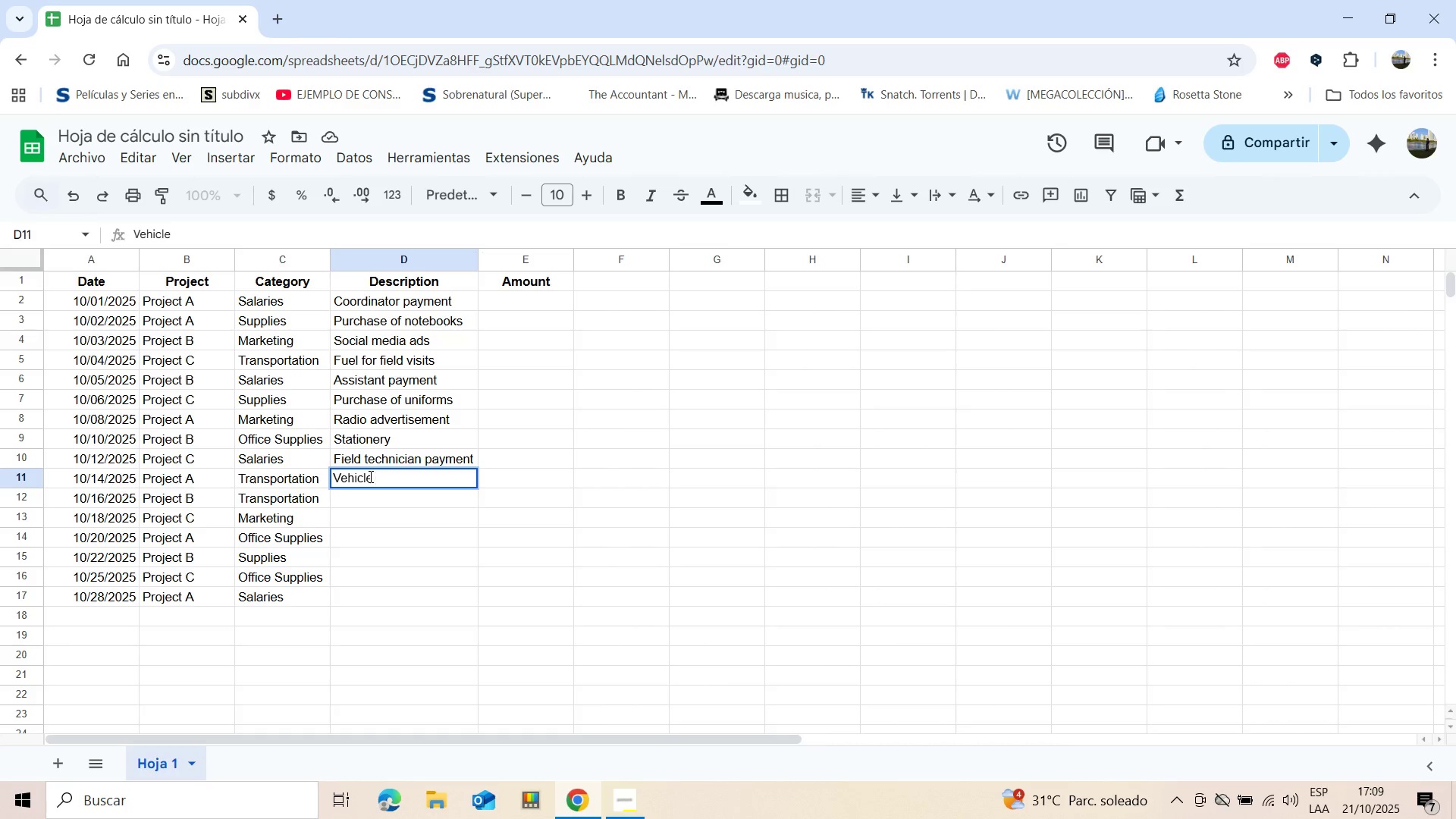 
type(rental)
 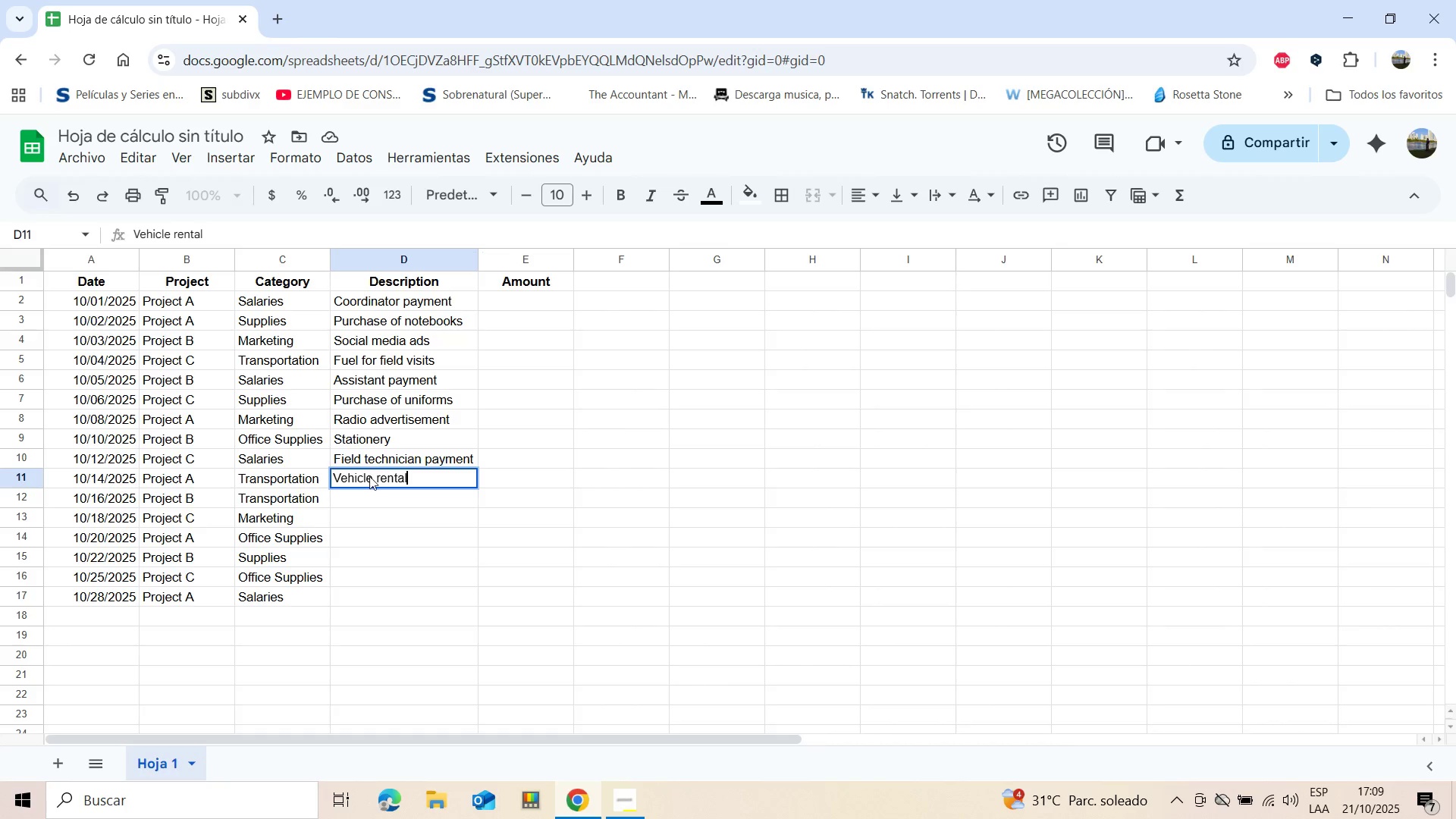 
key(Enter)
 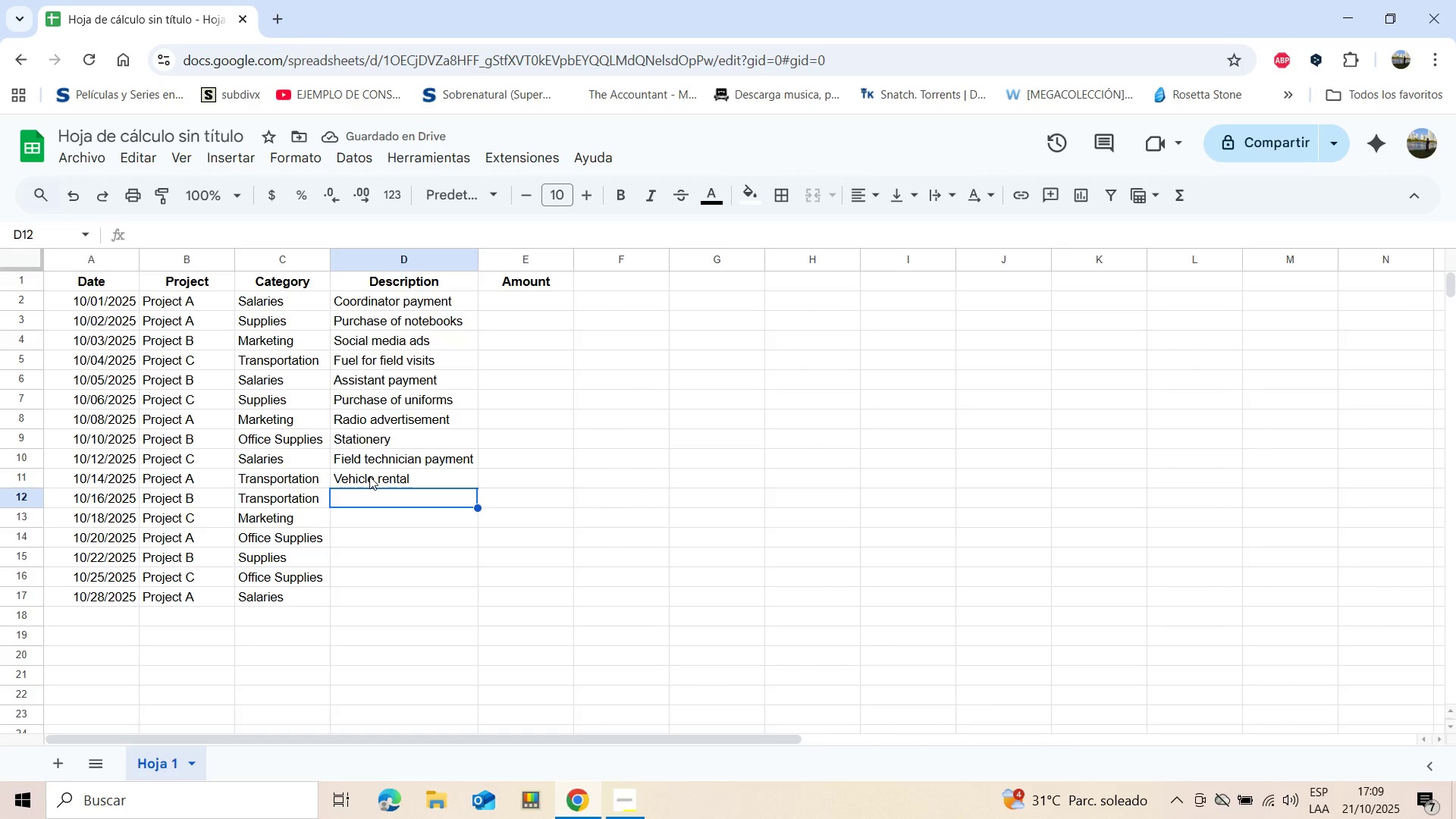 
type(Staff travel)
 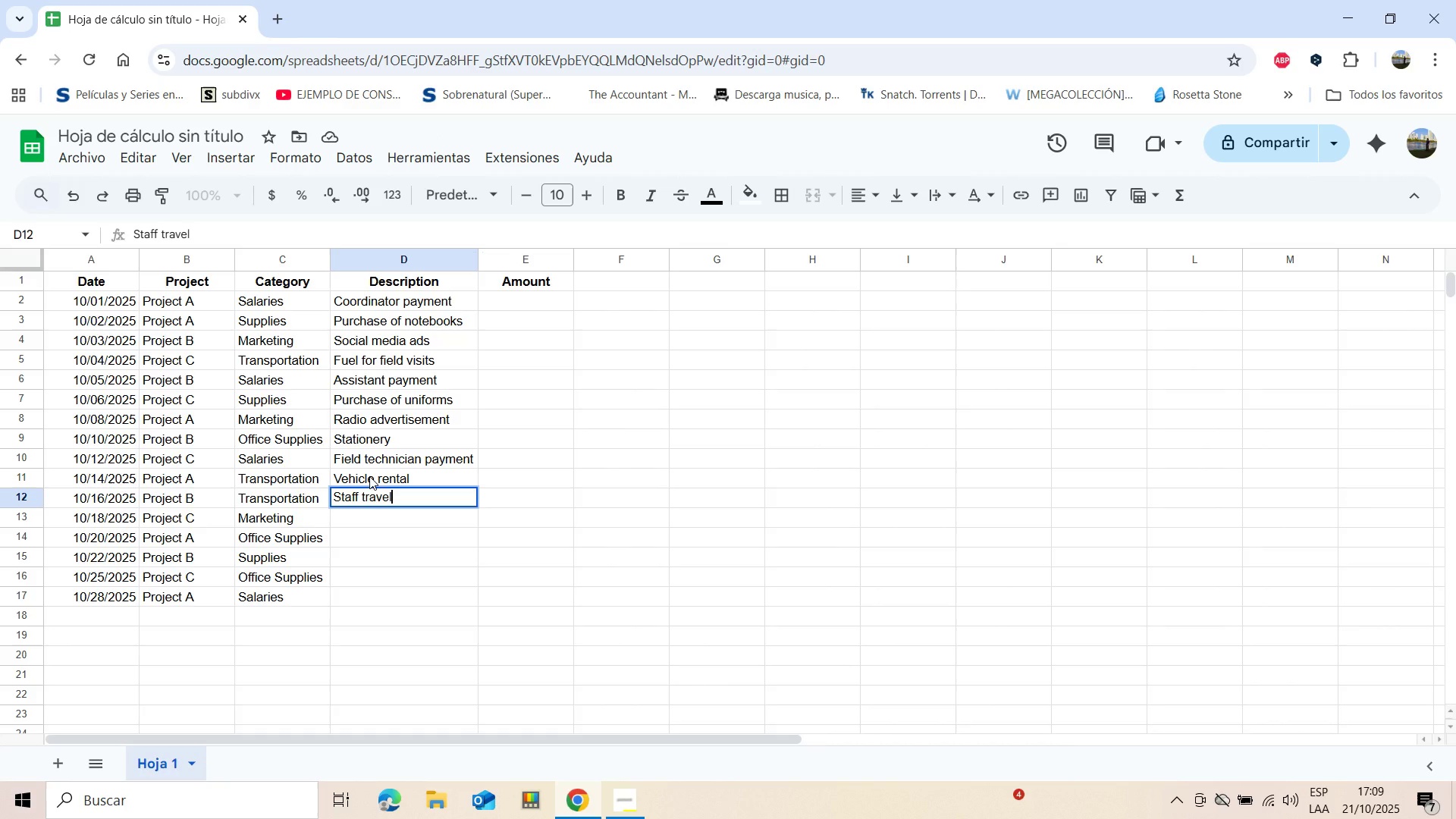 
type( exp)
 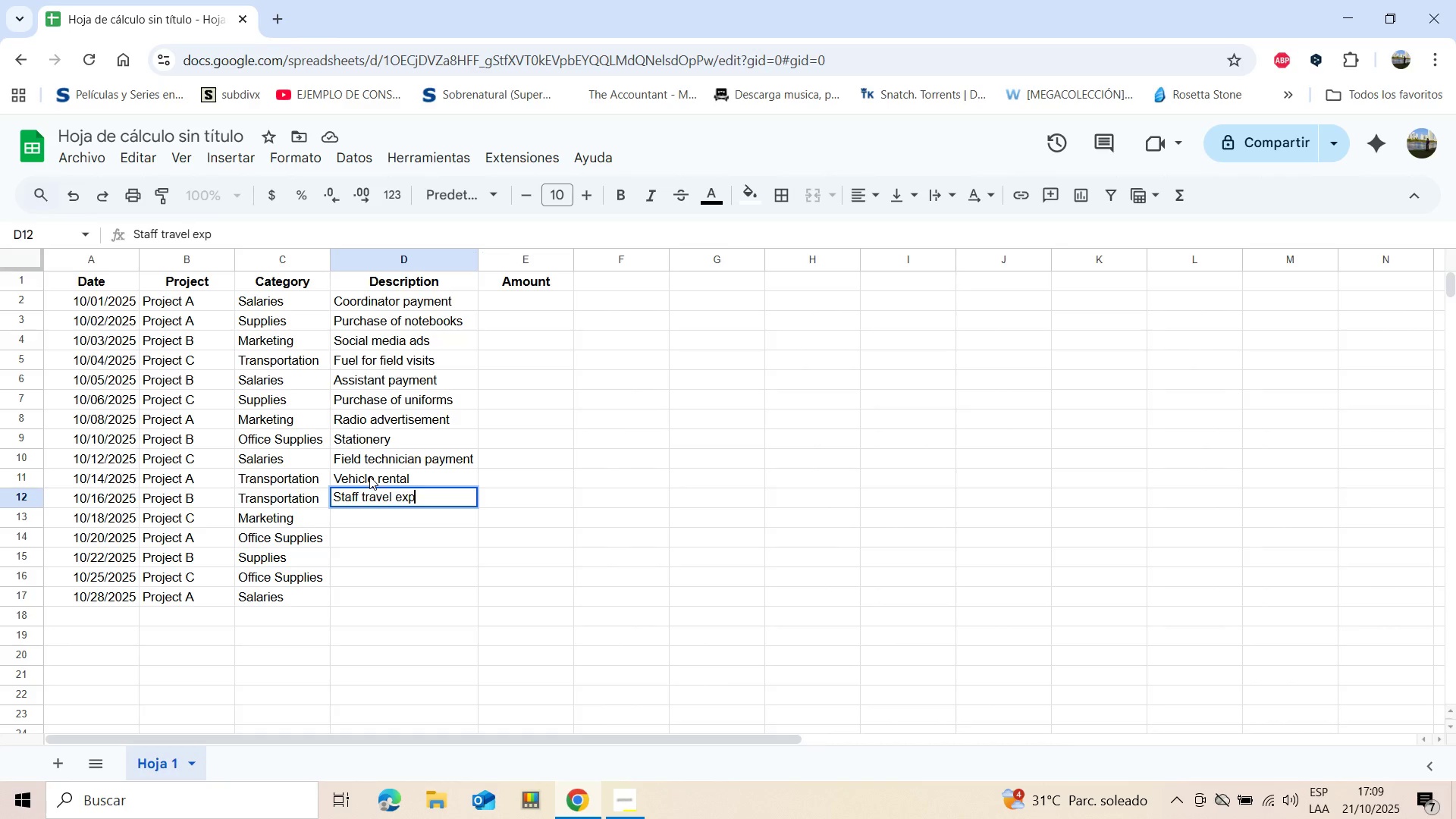 
wait(8.43)
 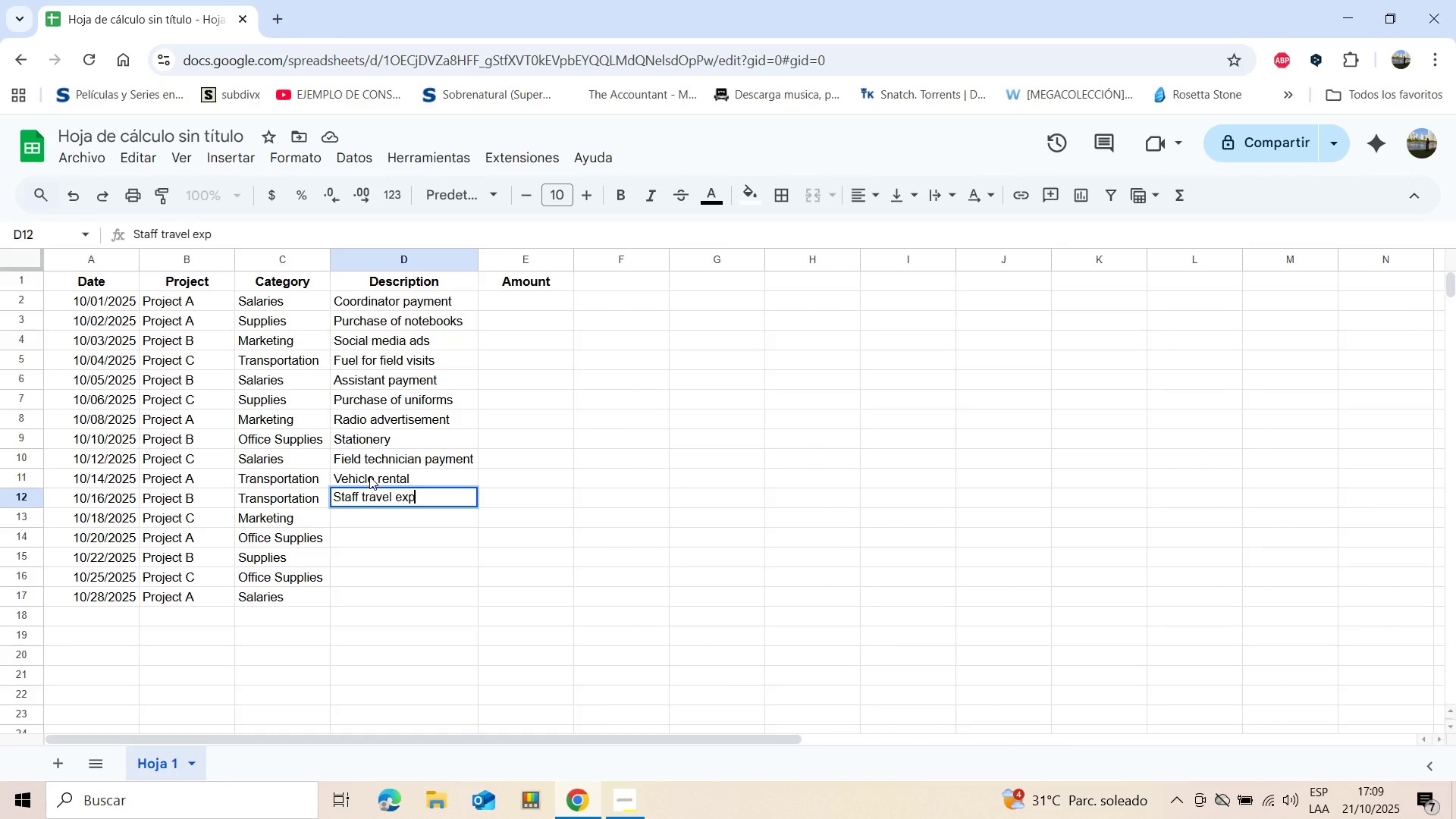 
type(en)
 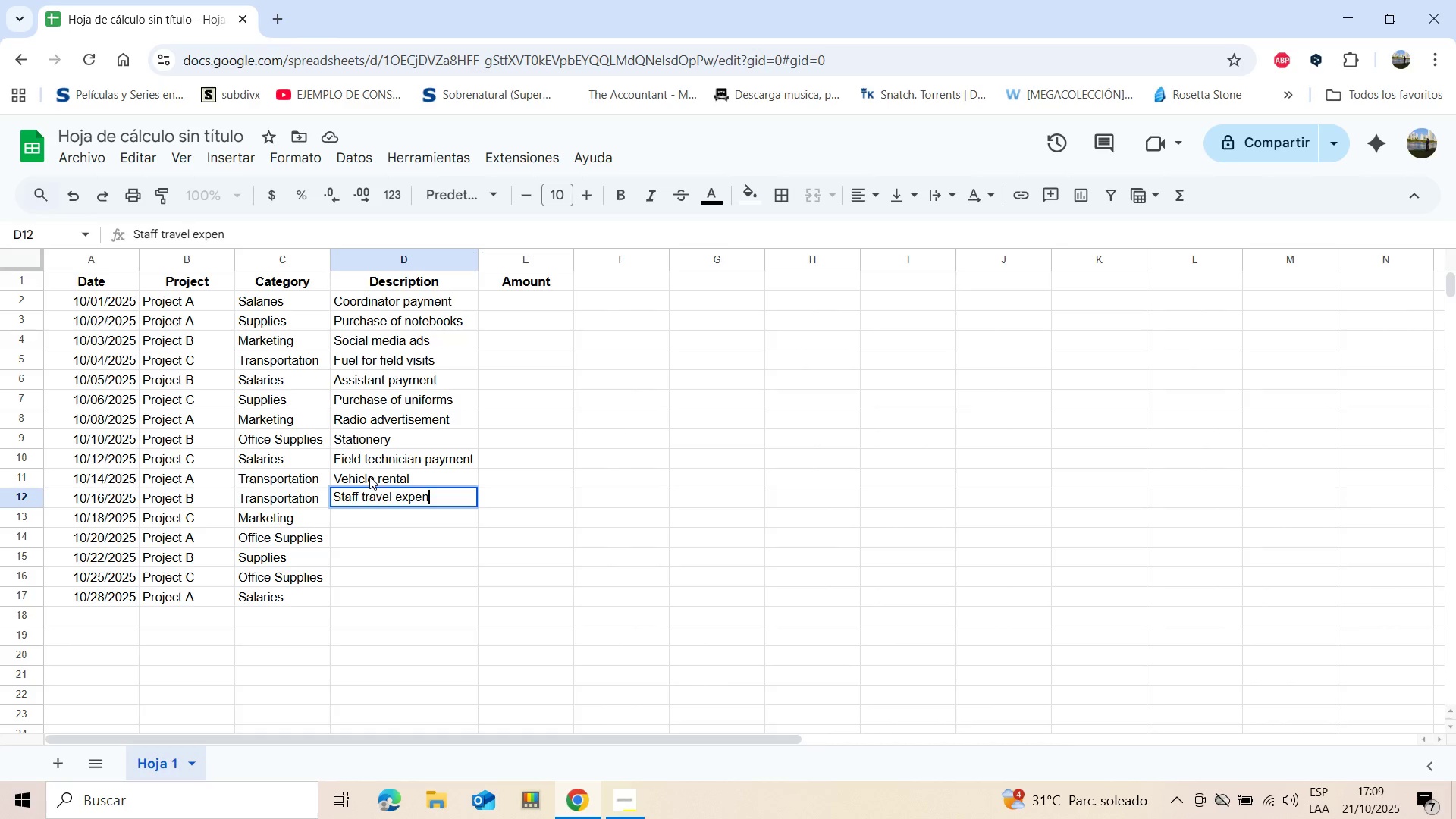 
wait(7.02)
 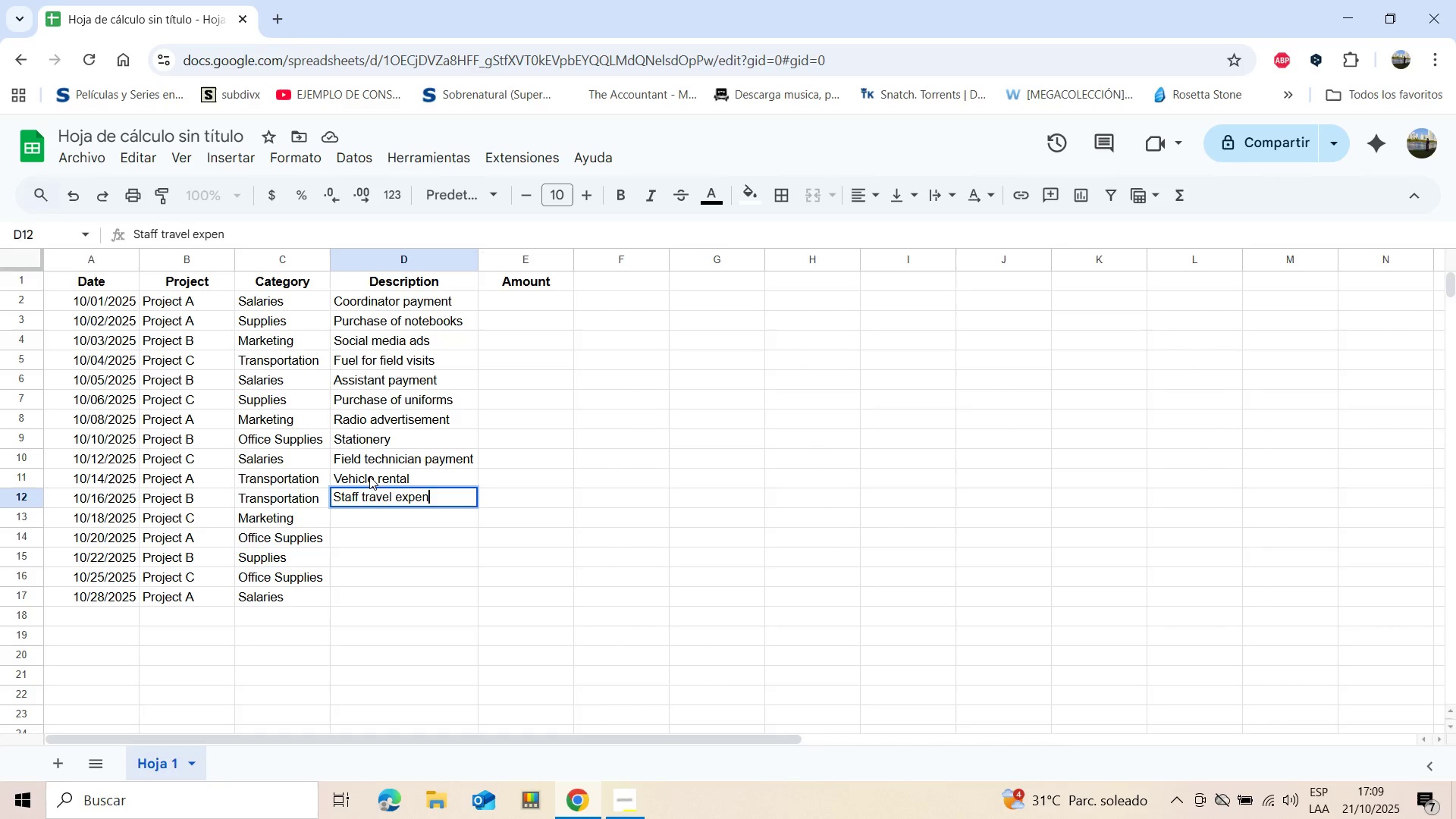 
type(ses)
 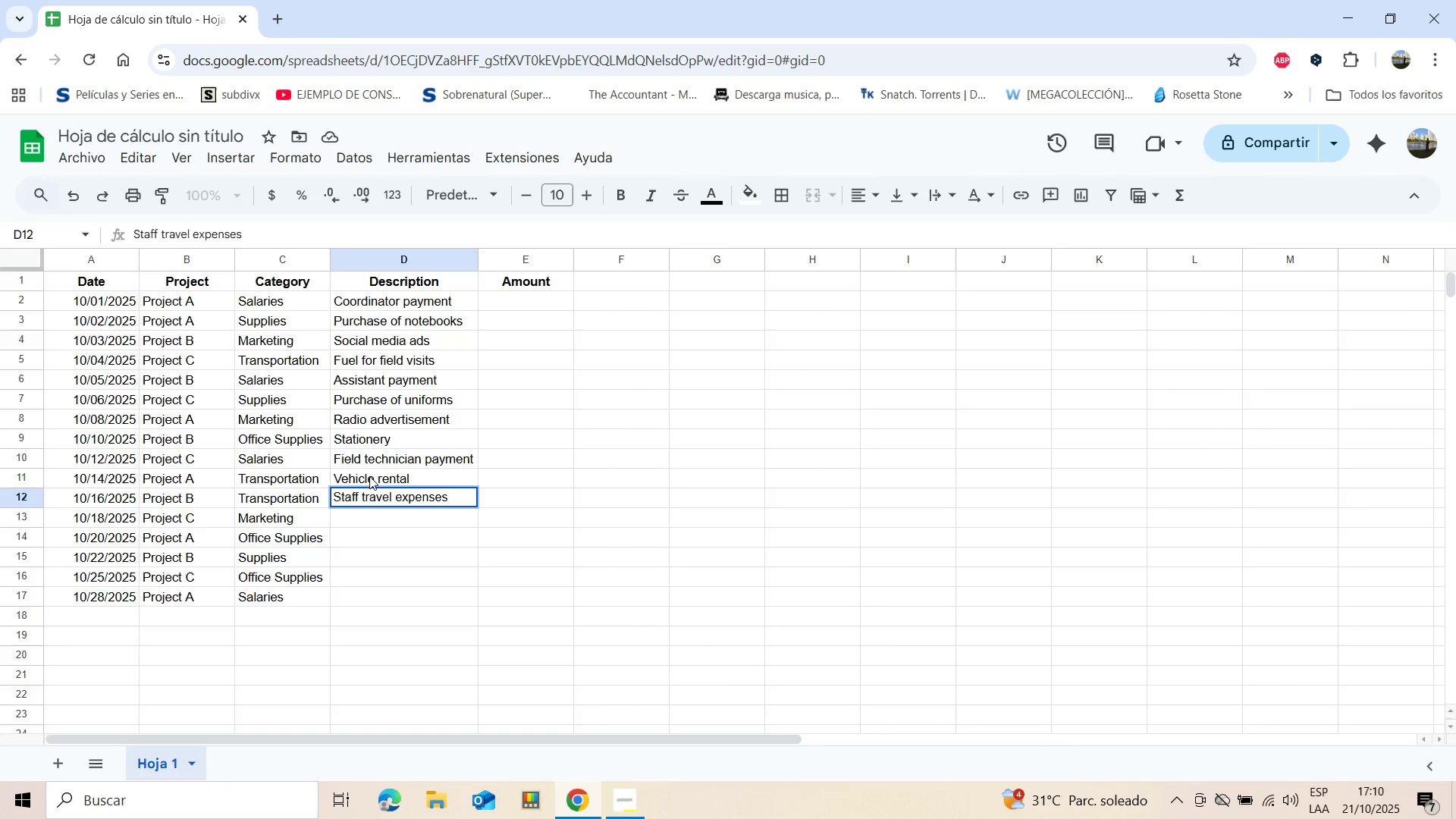 
key(Enter)
 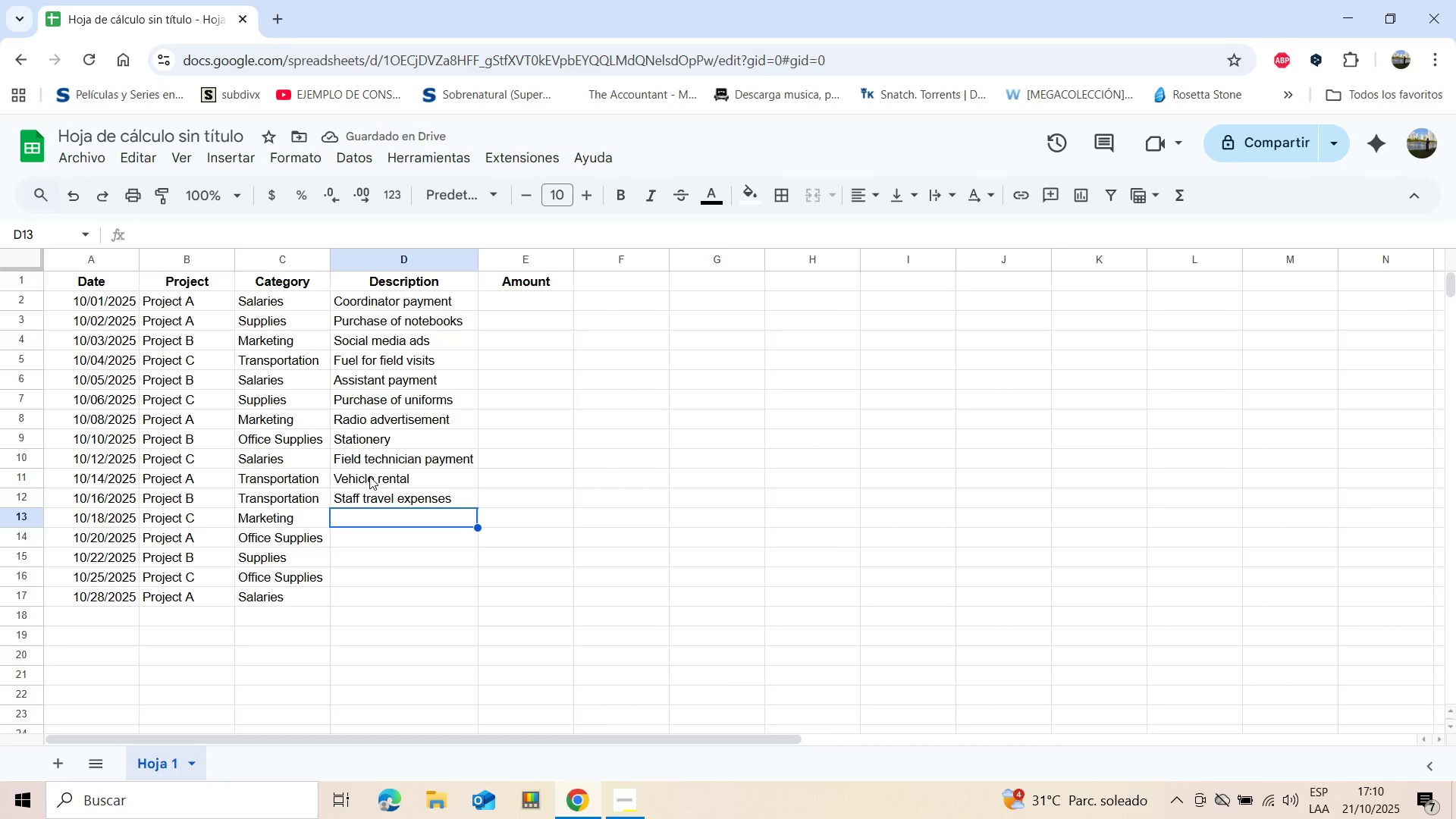 
type(Digital )
 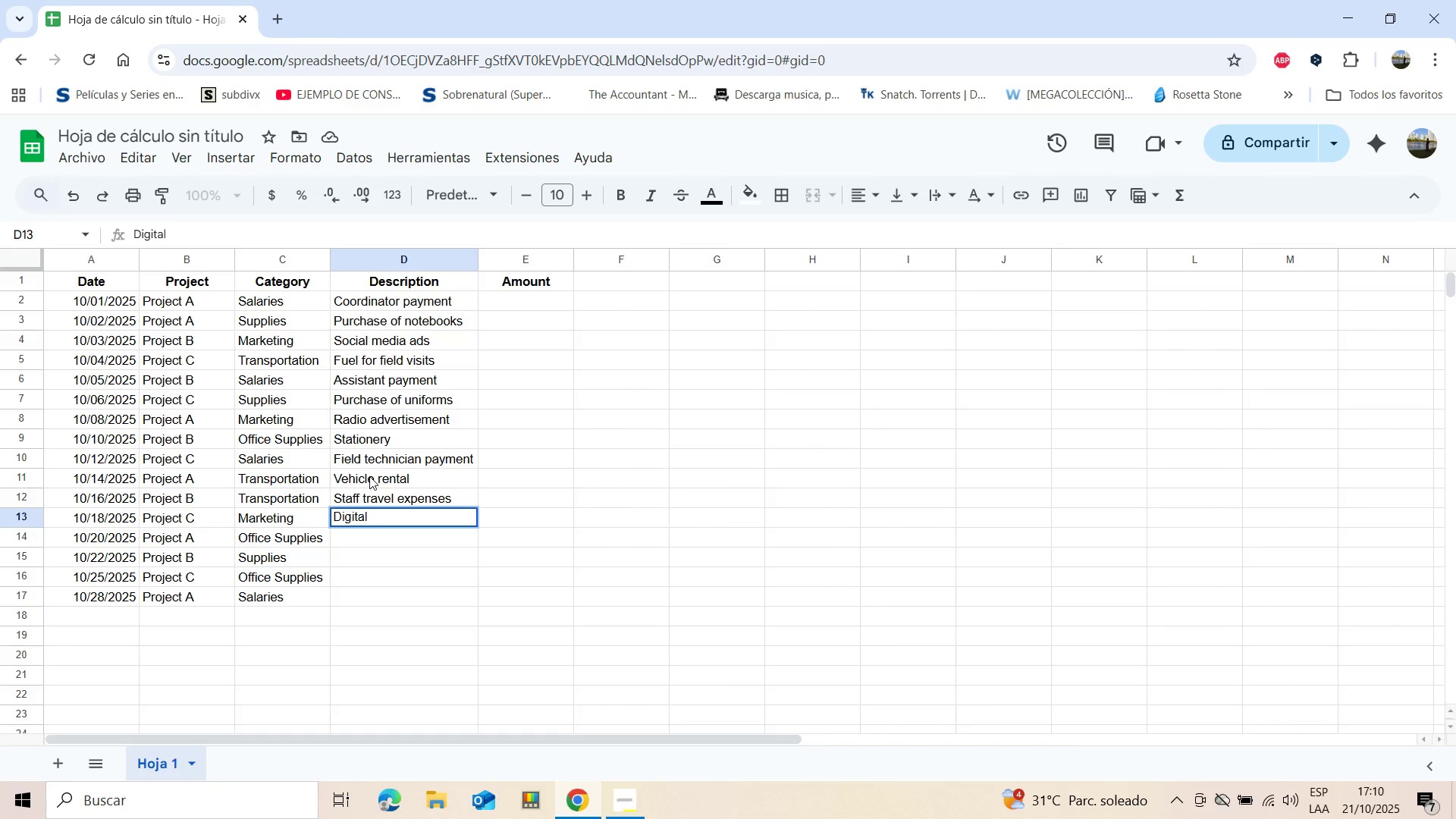 
type(campain)
key(Backspace)
 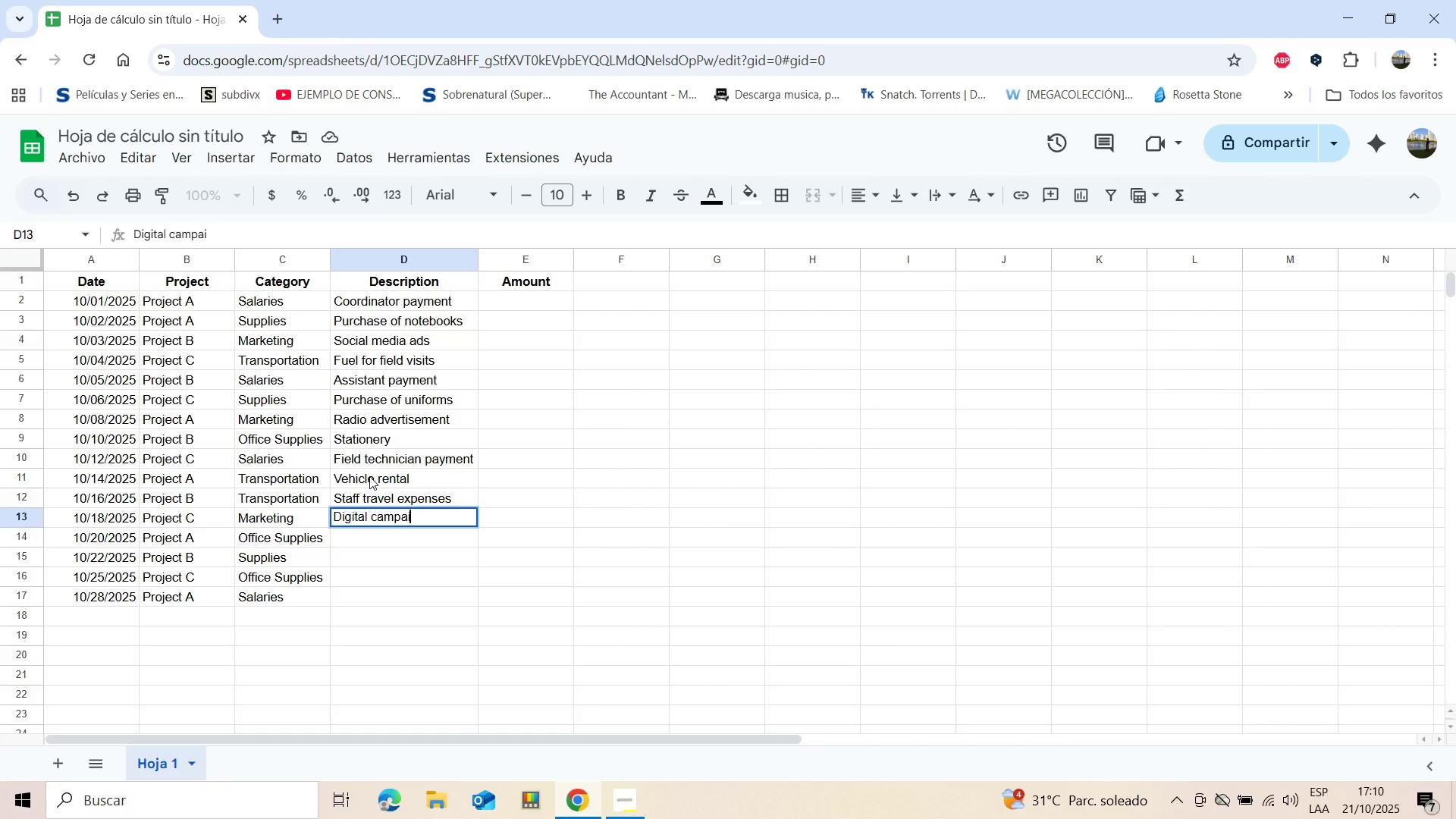 
wait(6.27)
 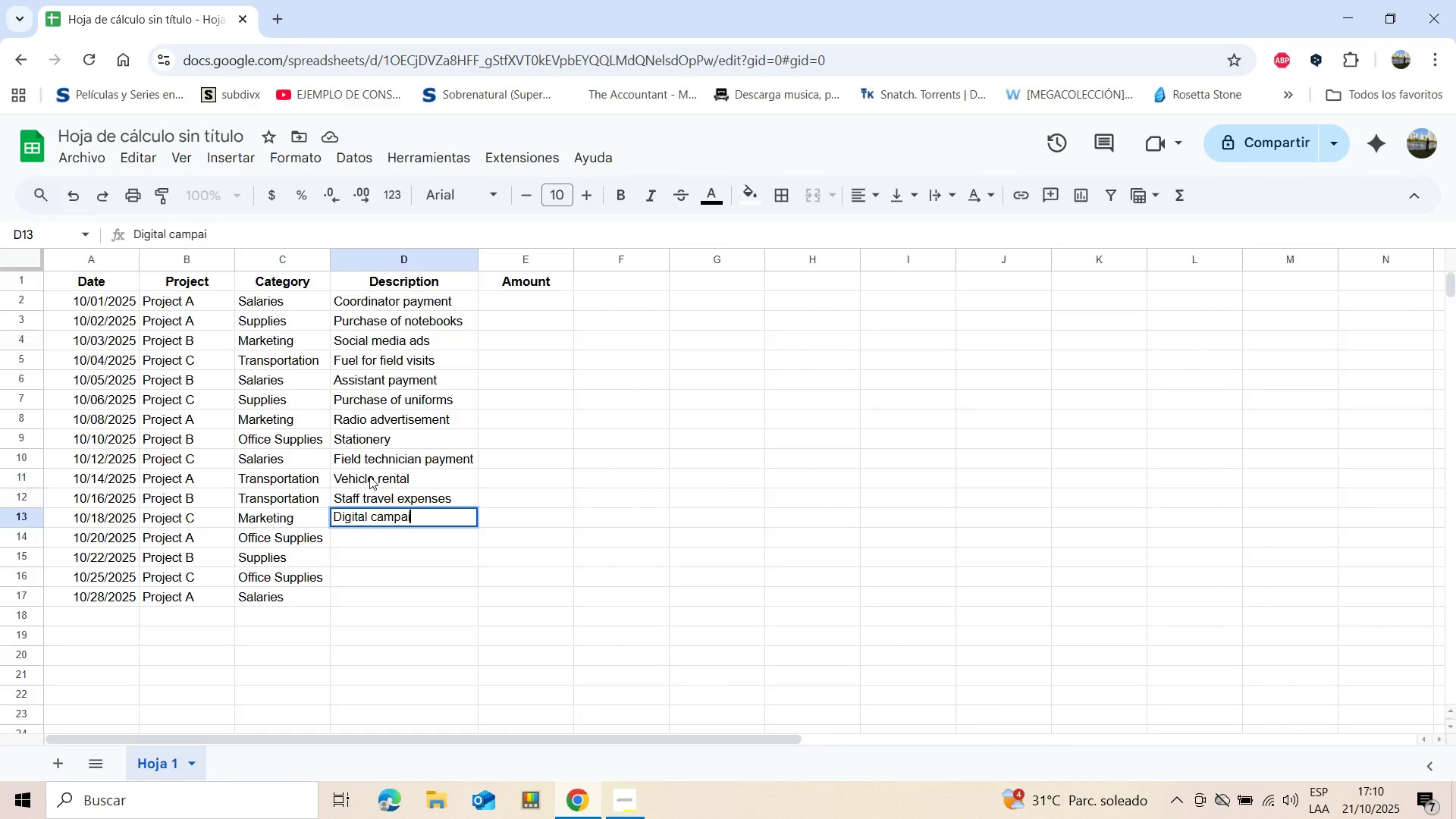 
type(gn)
 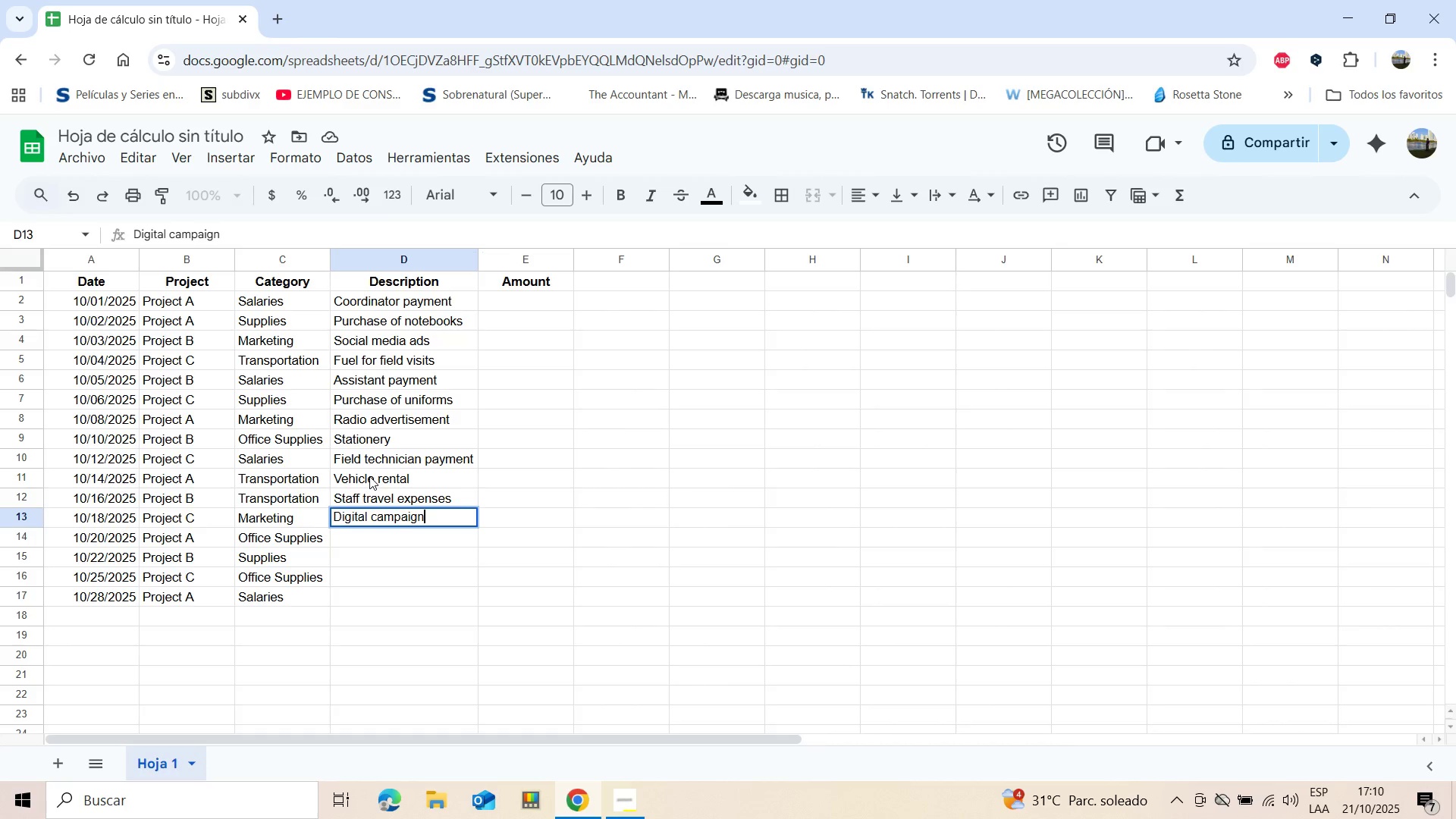 
key(Enter)
 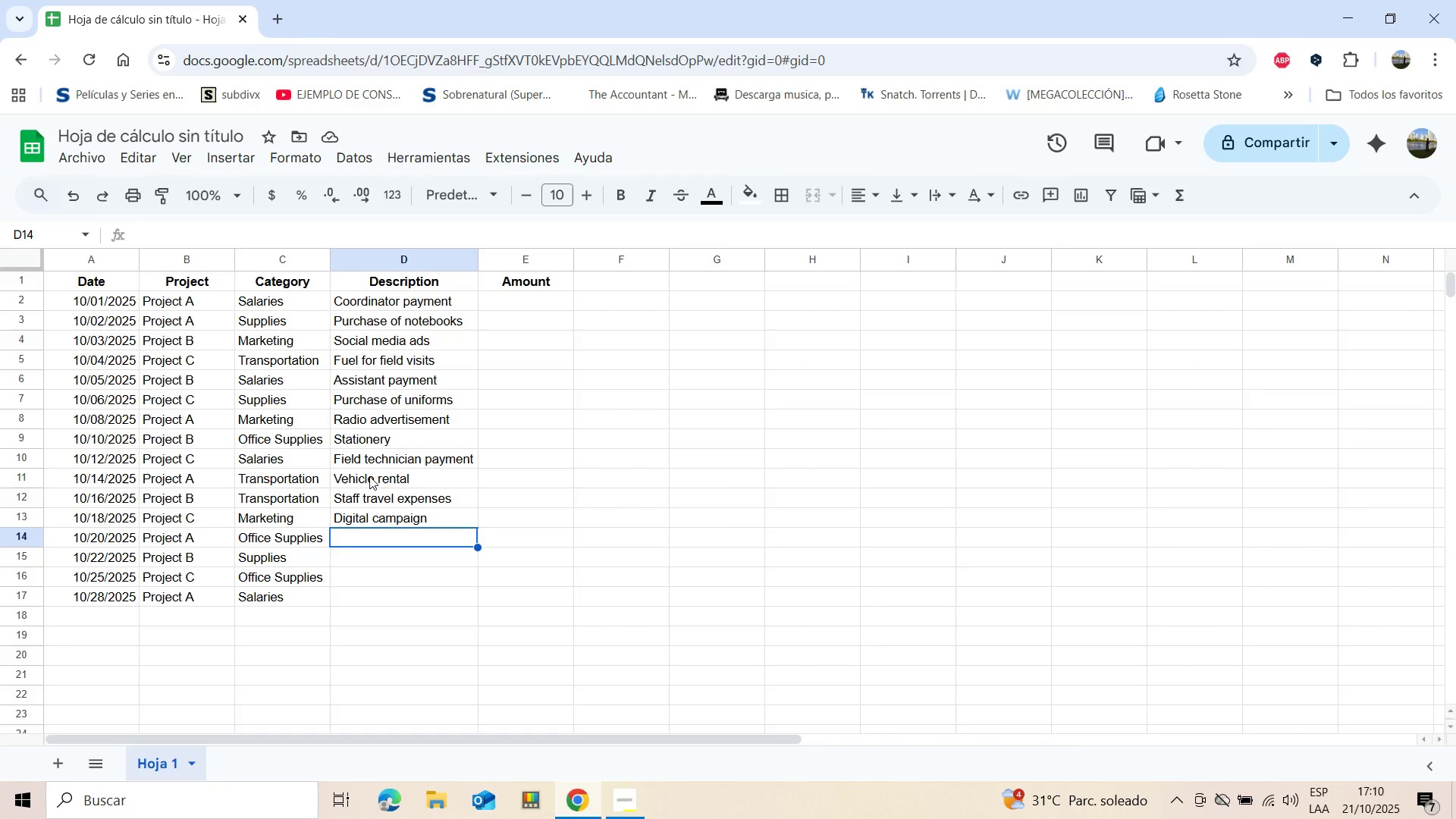 
wait(7.9)
 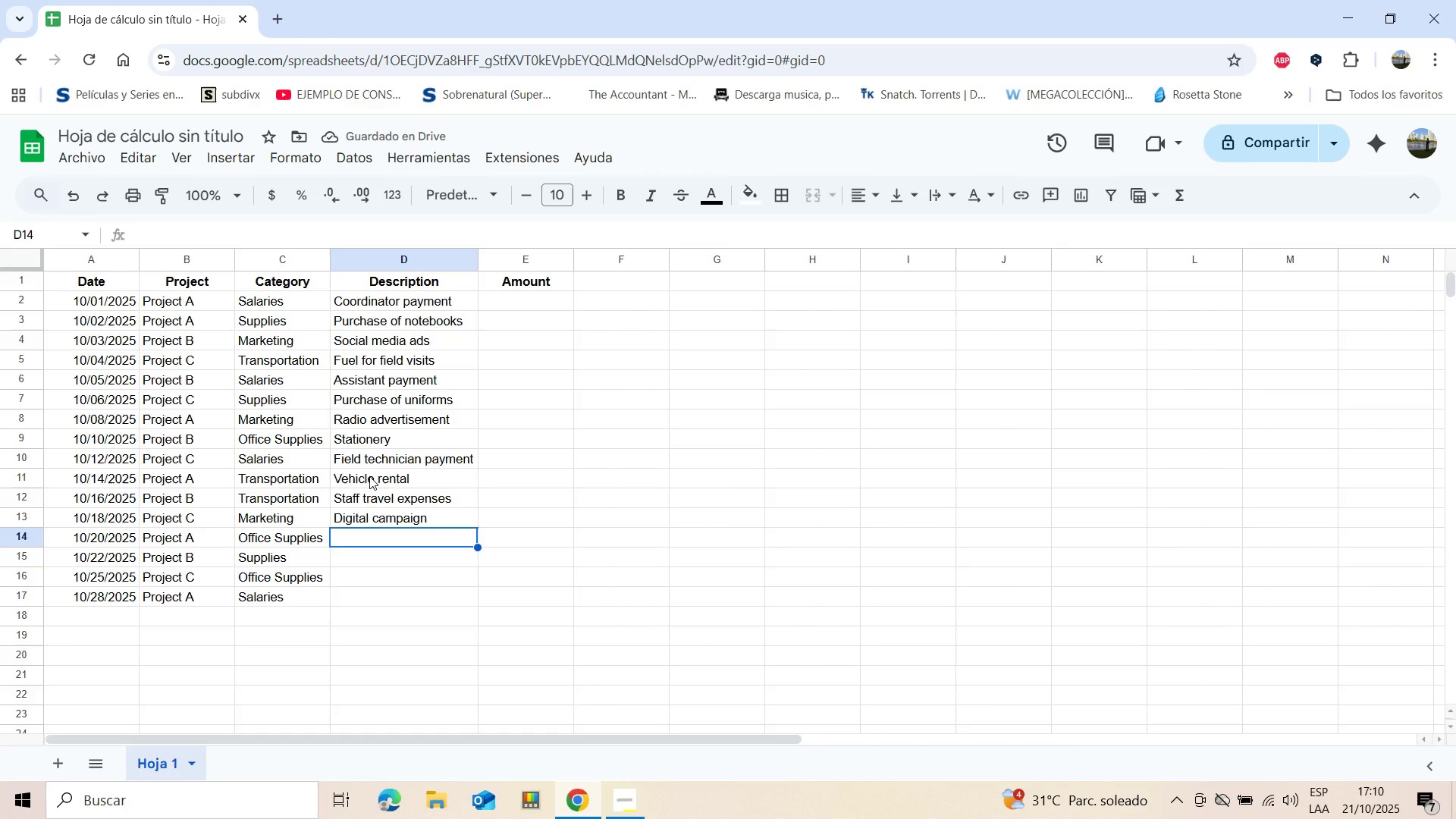 
type(Coffe)
 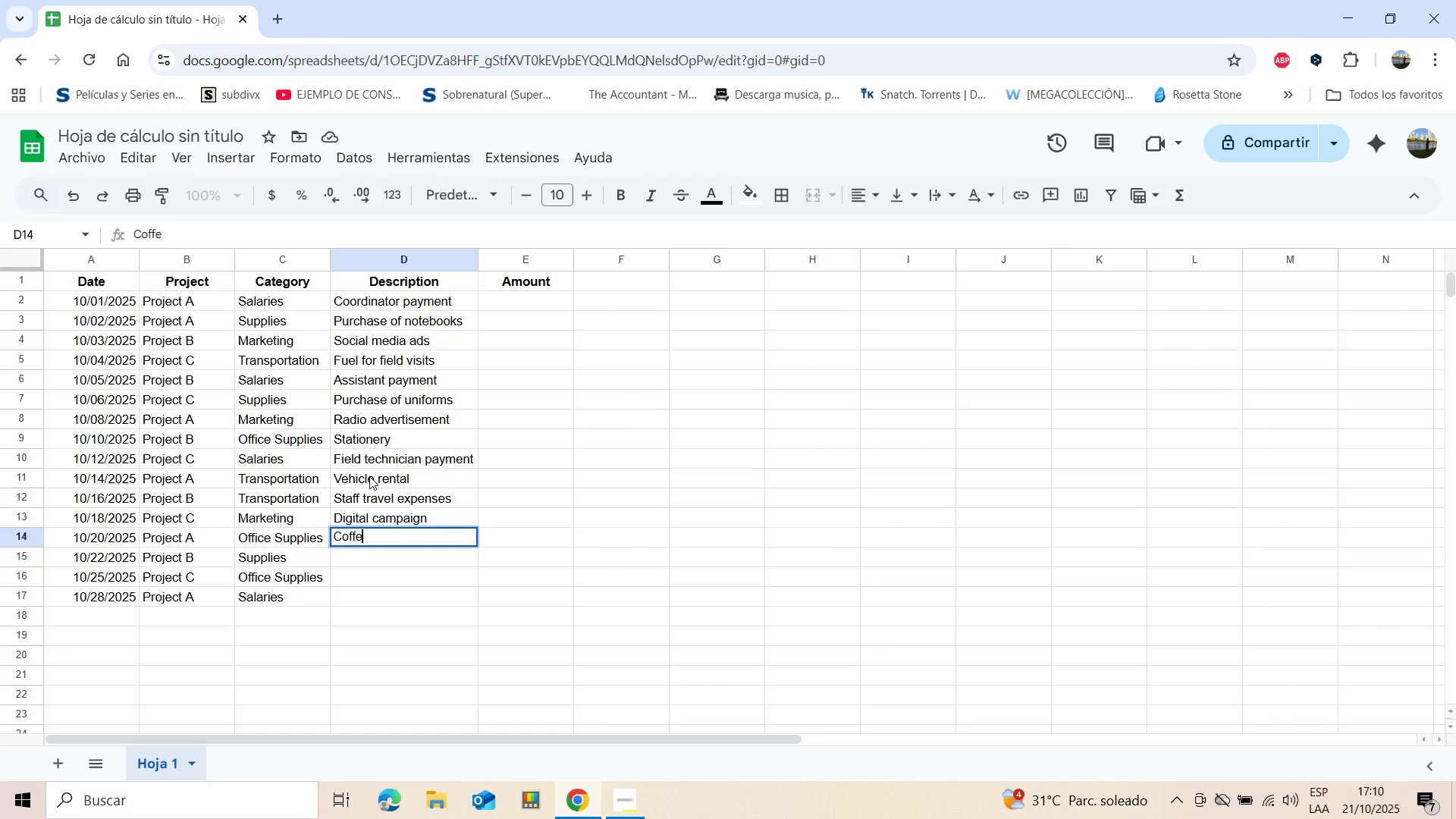 
key(E)
 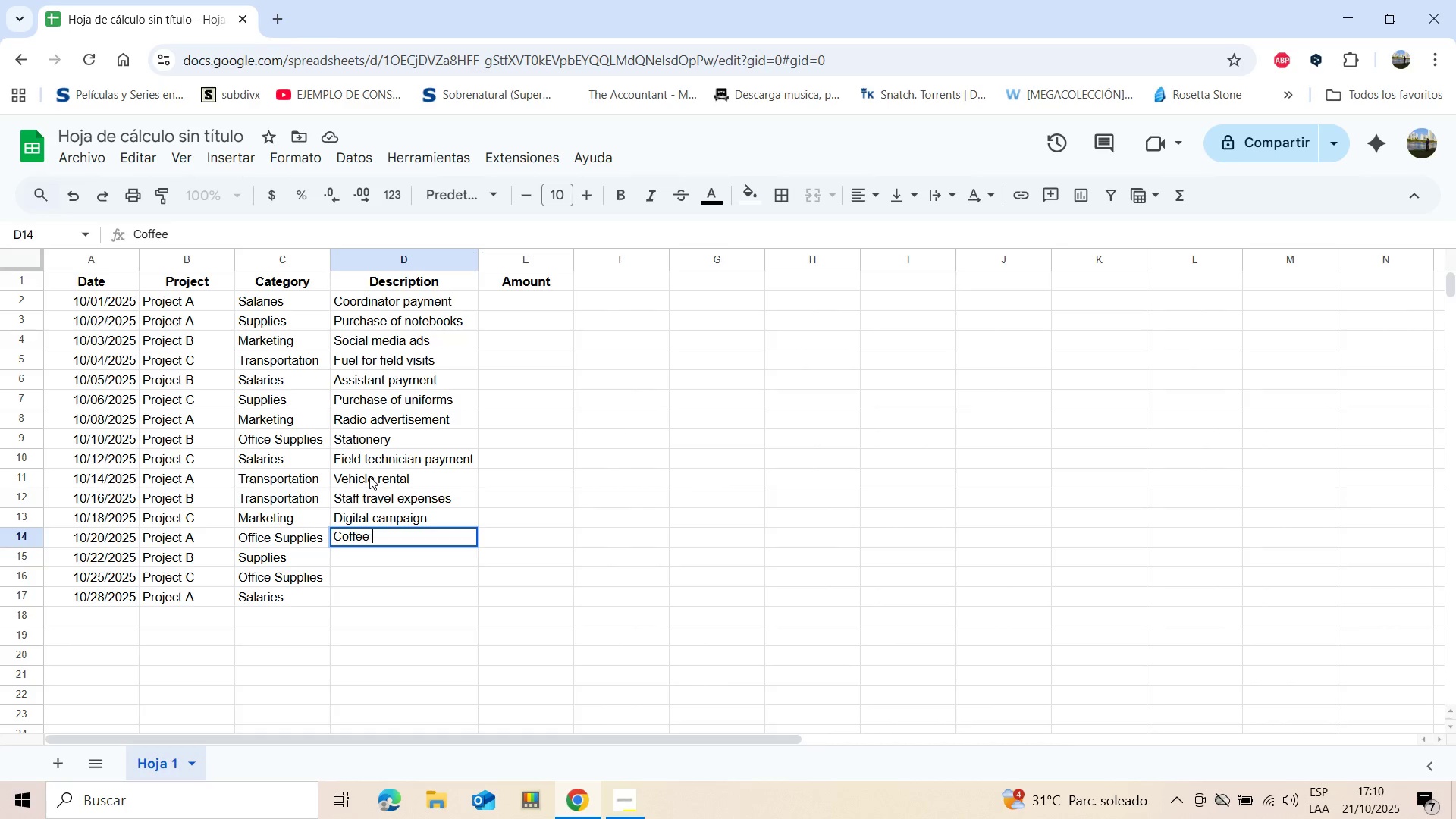 
key(Space)
 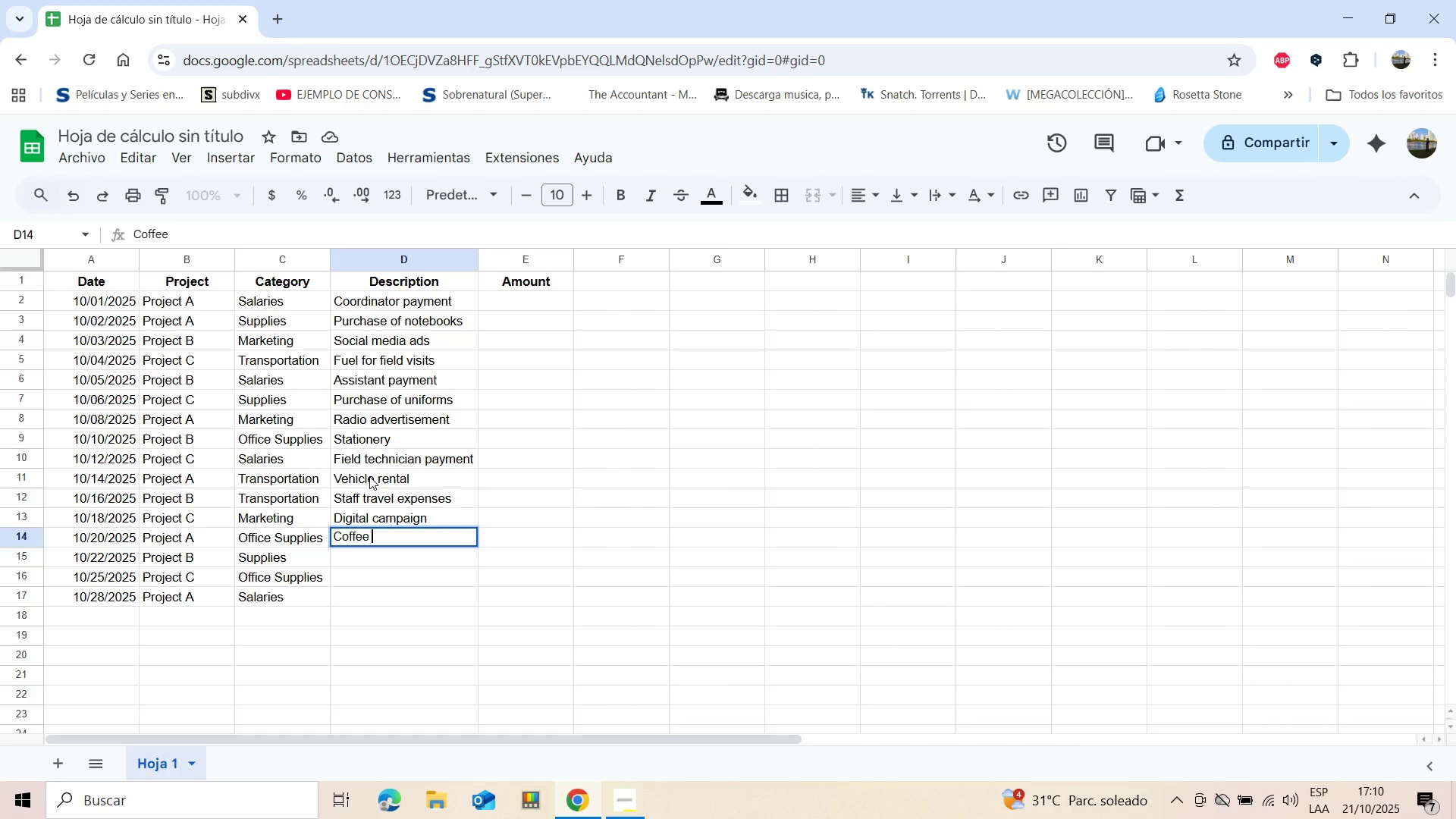 
type(and water)
 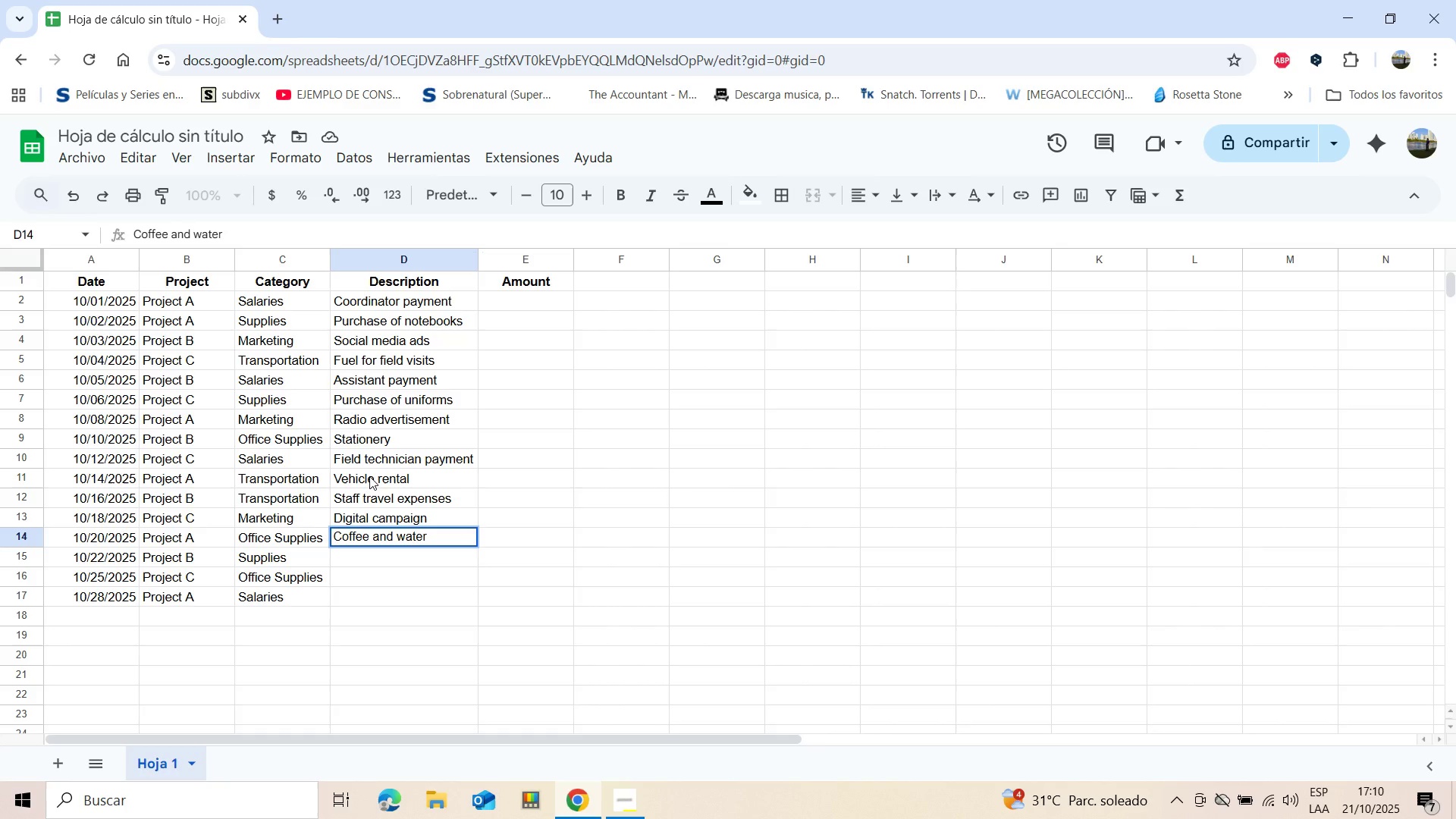 
key(Enter)
 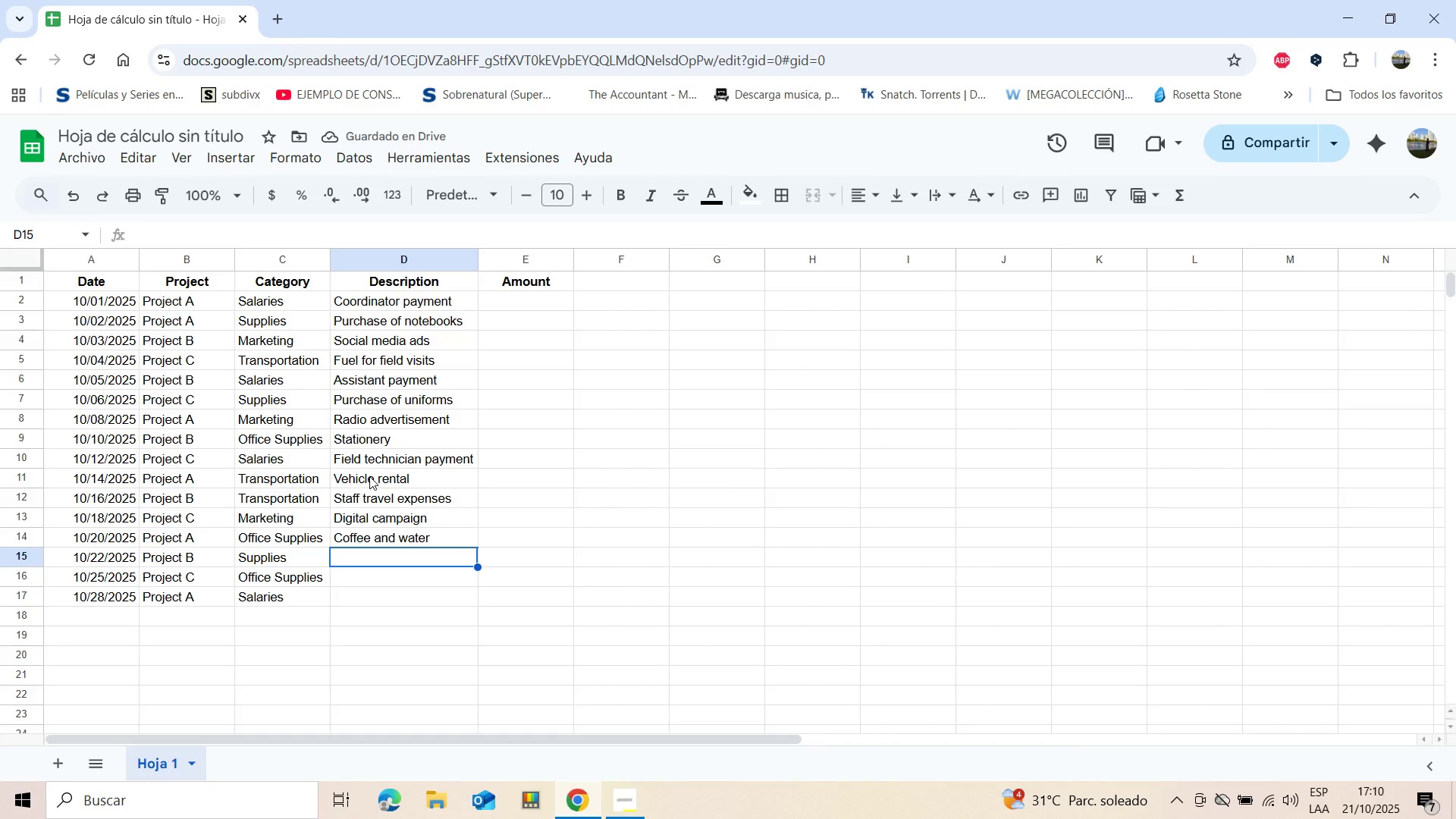 
type(Poster)
 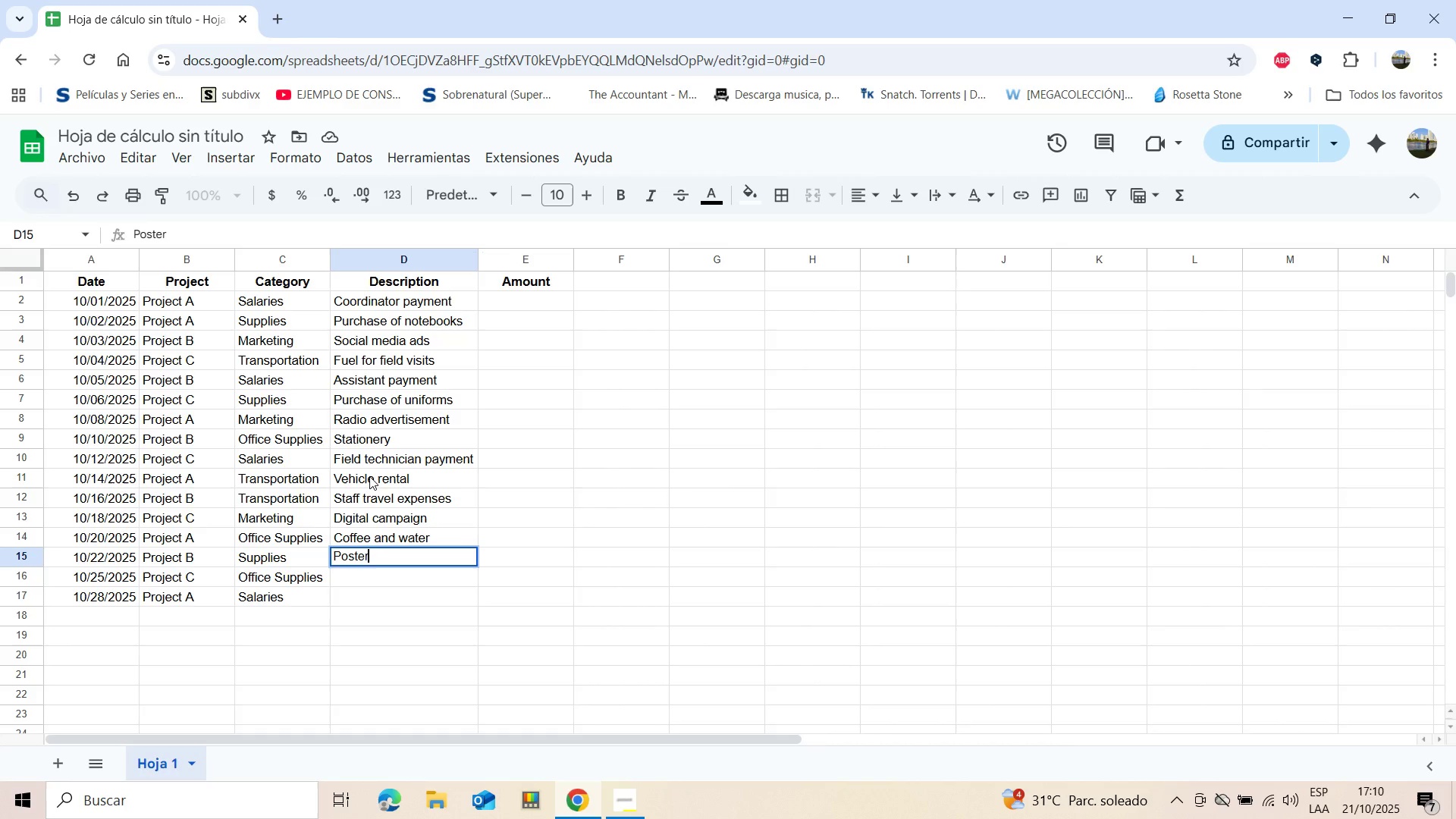 
key(S)
 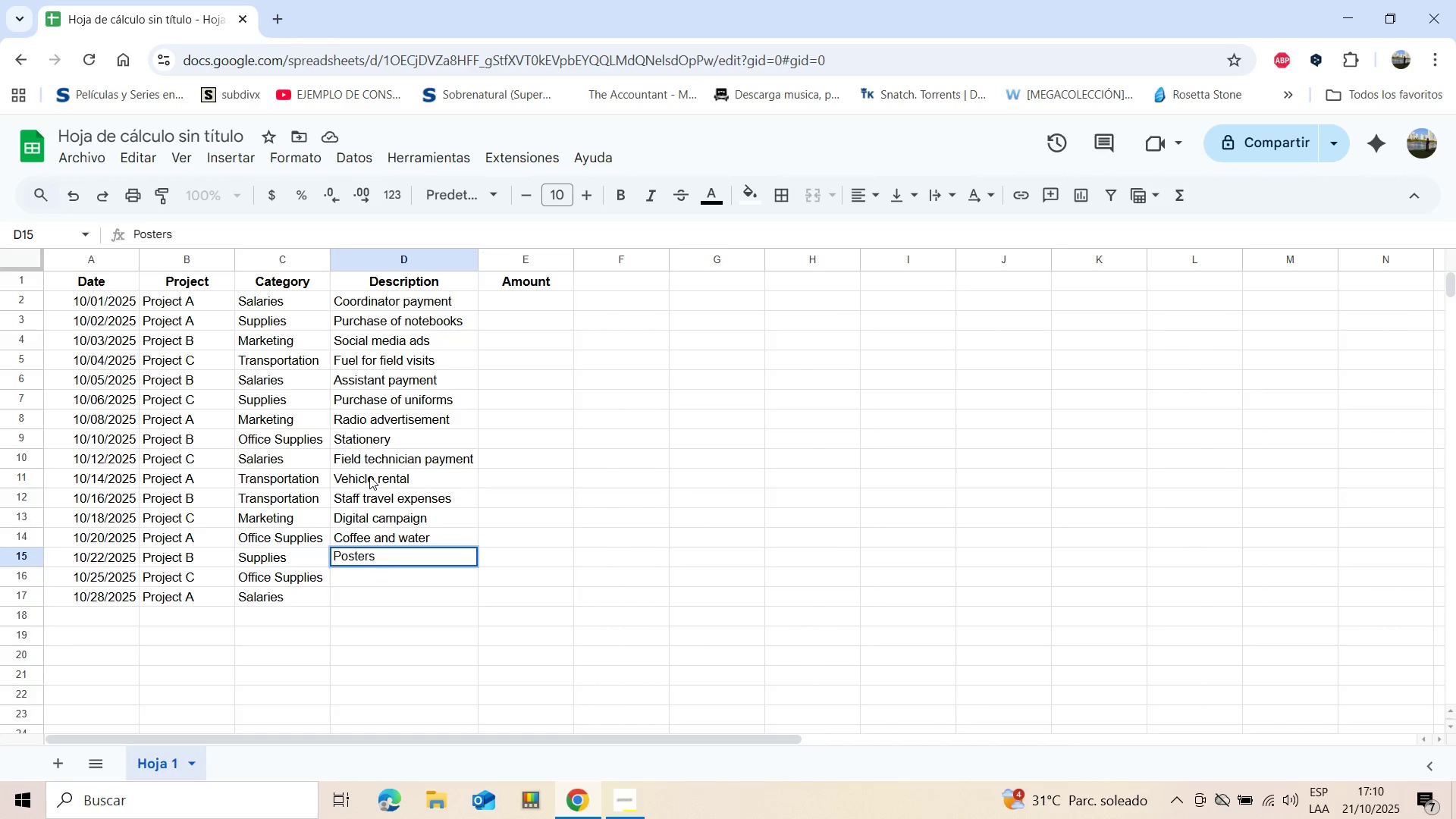 
key(Space)
 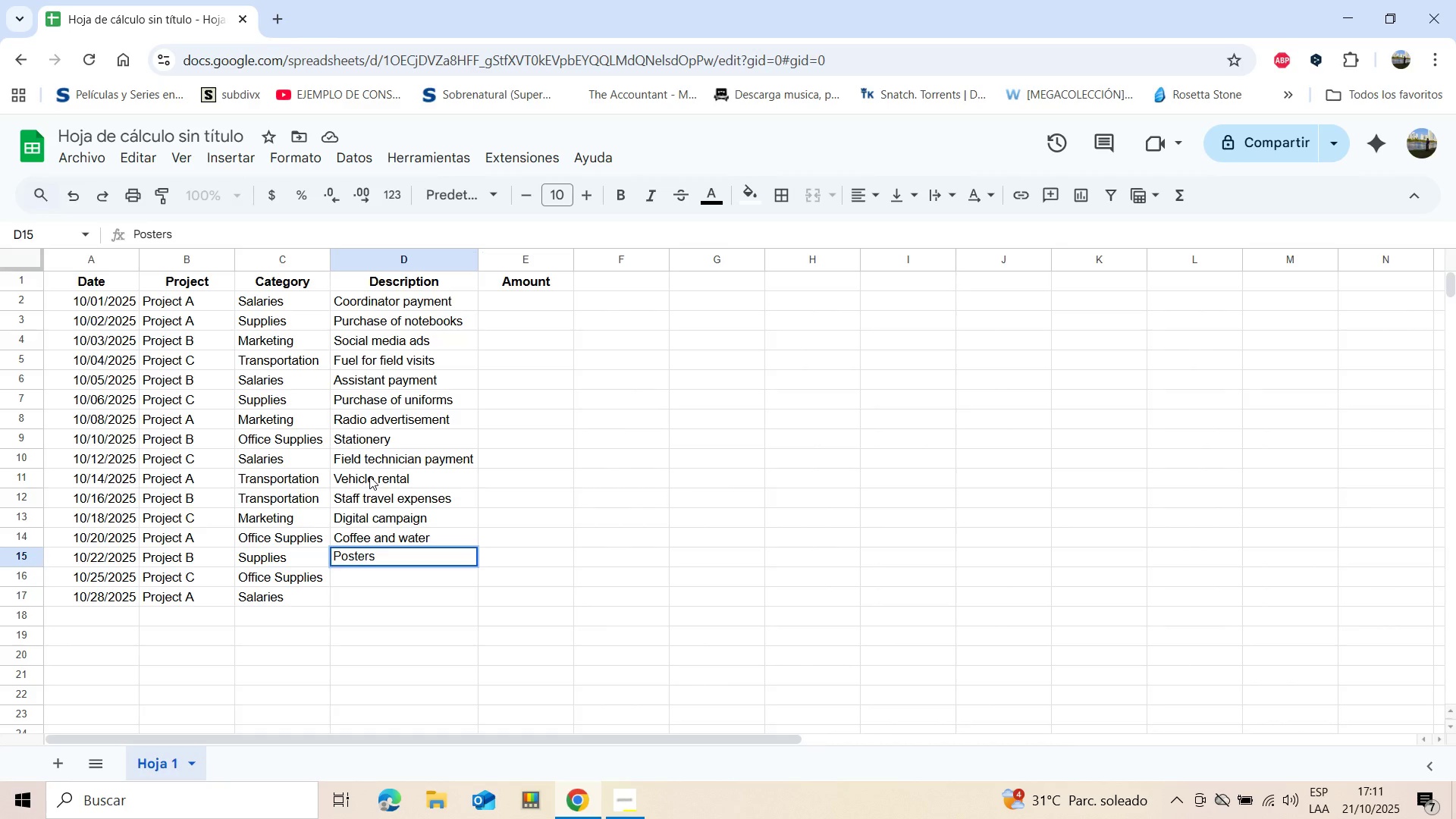 
type(printing)
 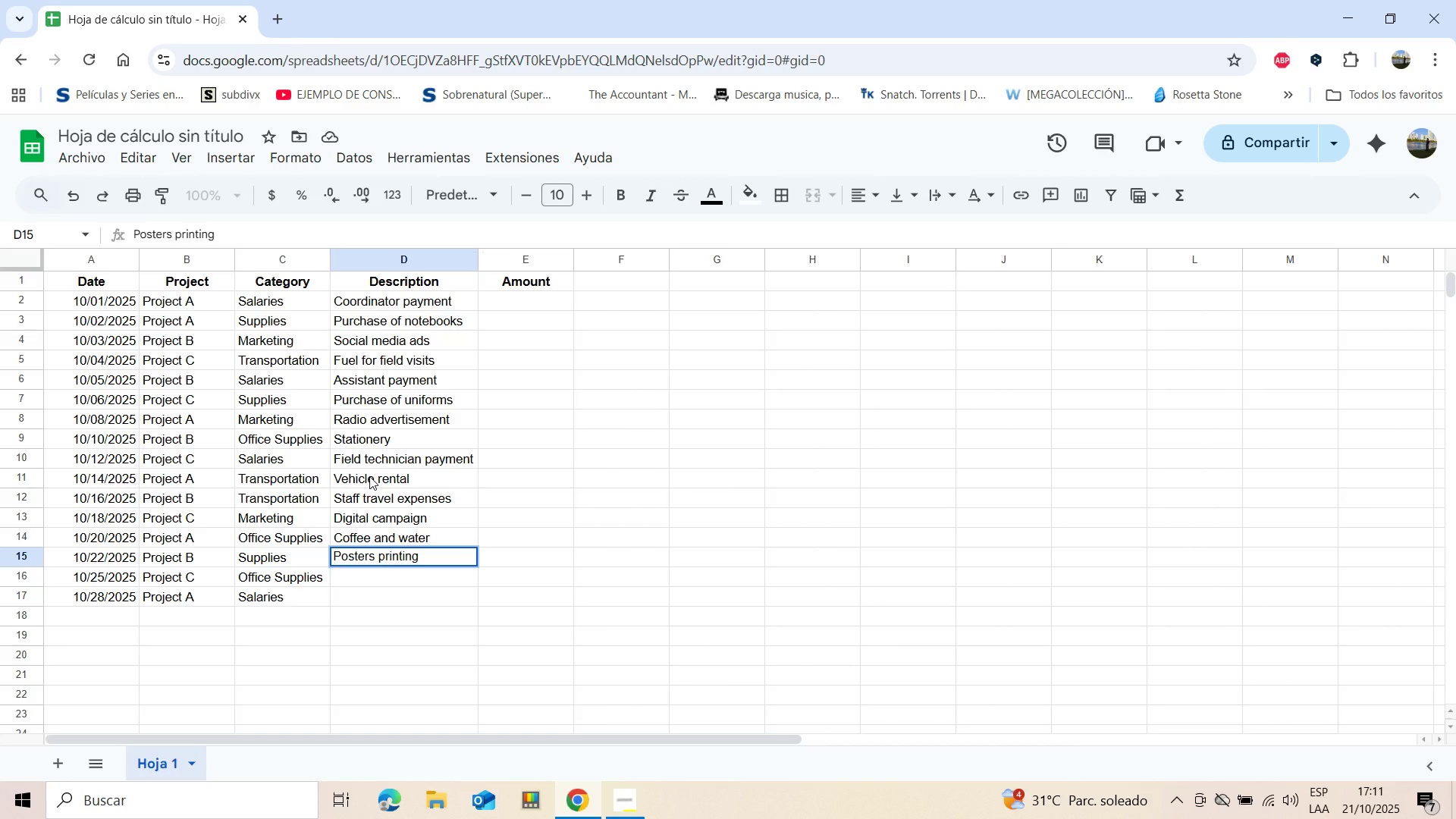 
key(Enter)
 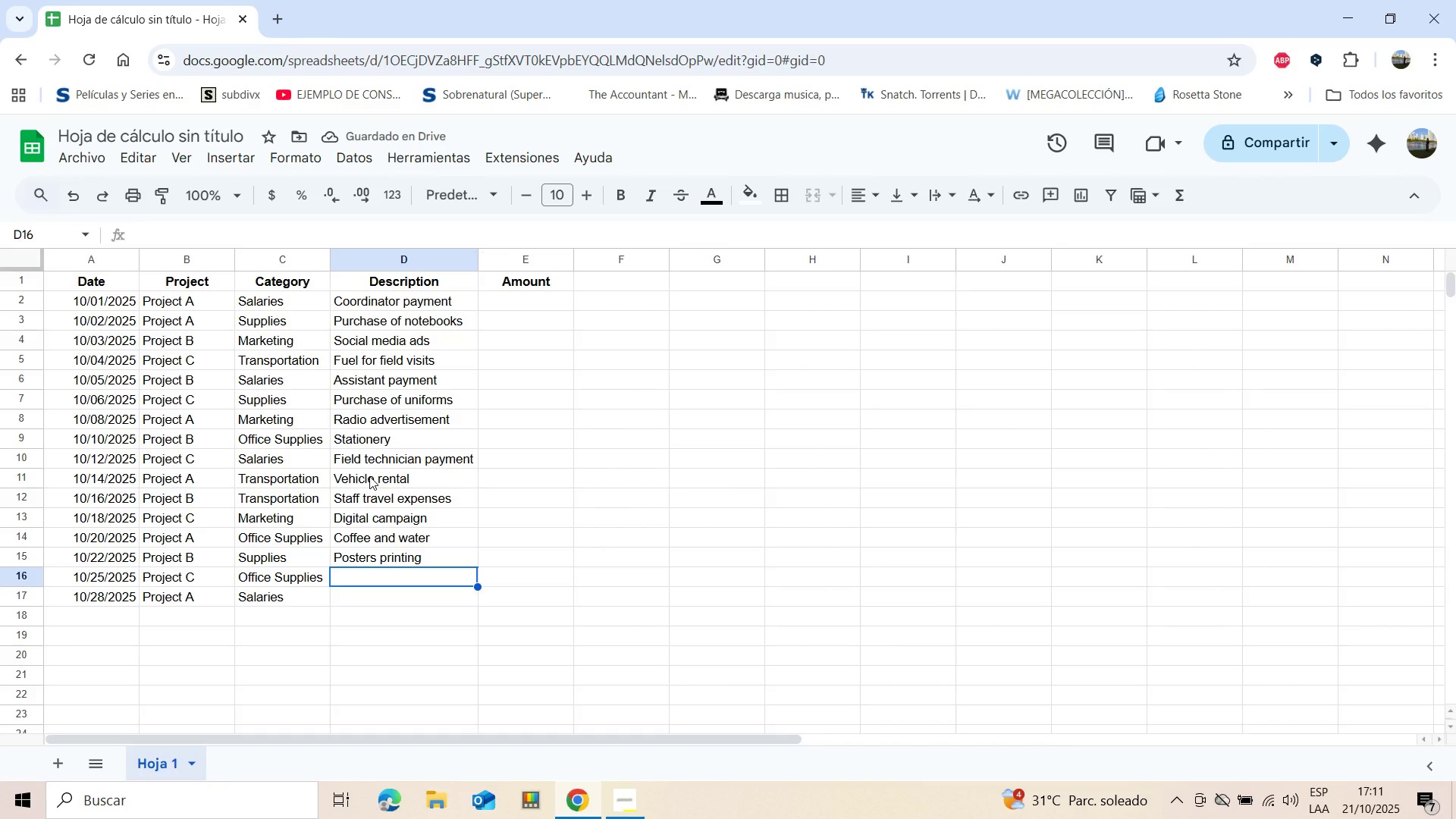 
wait(5.66)
 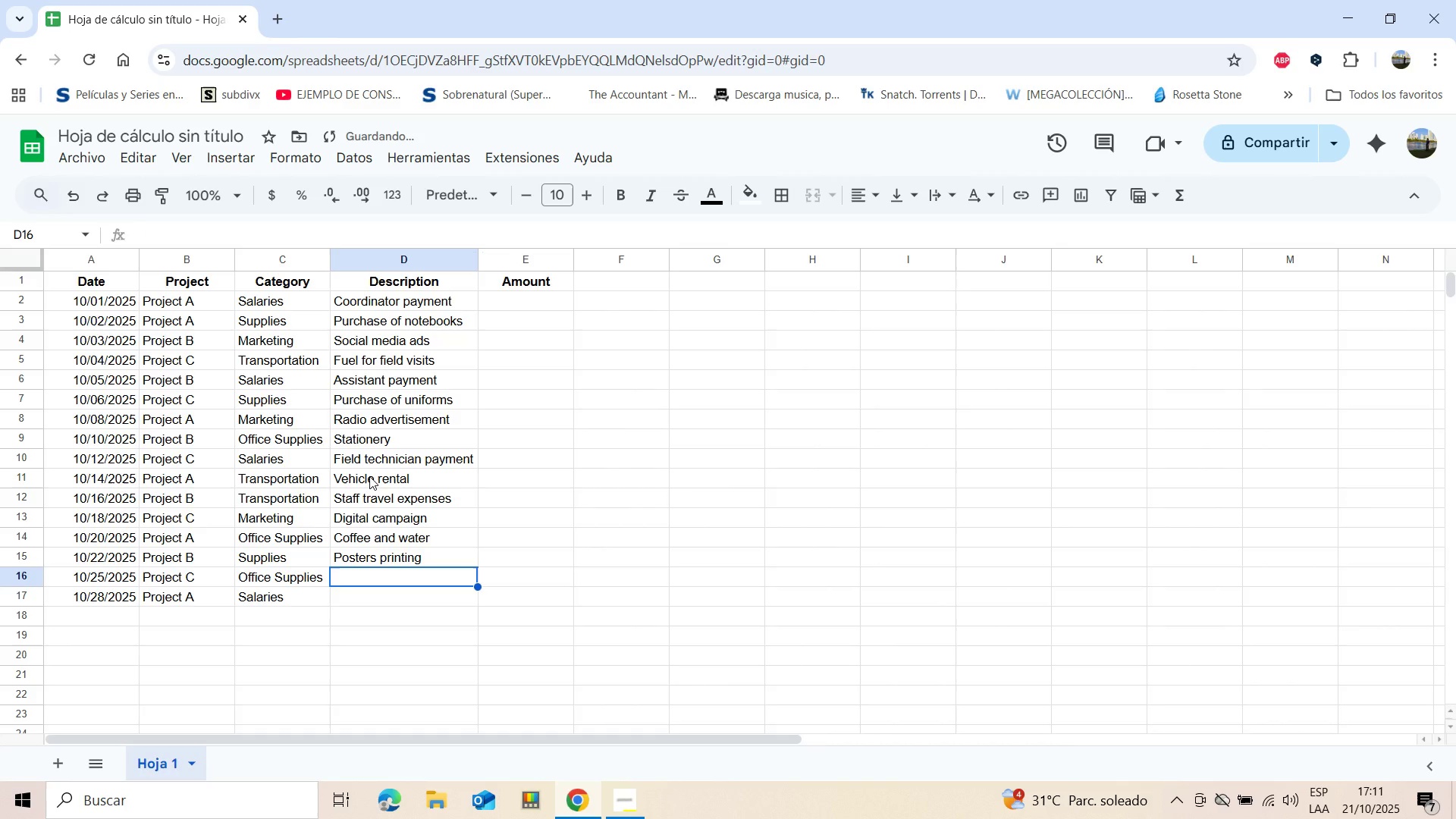 
type(Cleaning products)
 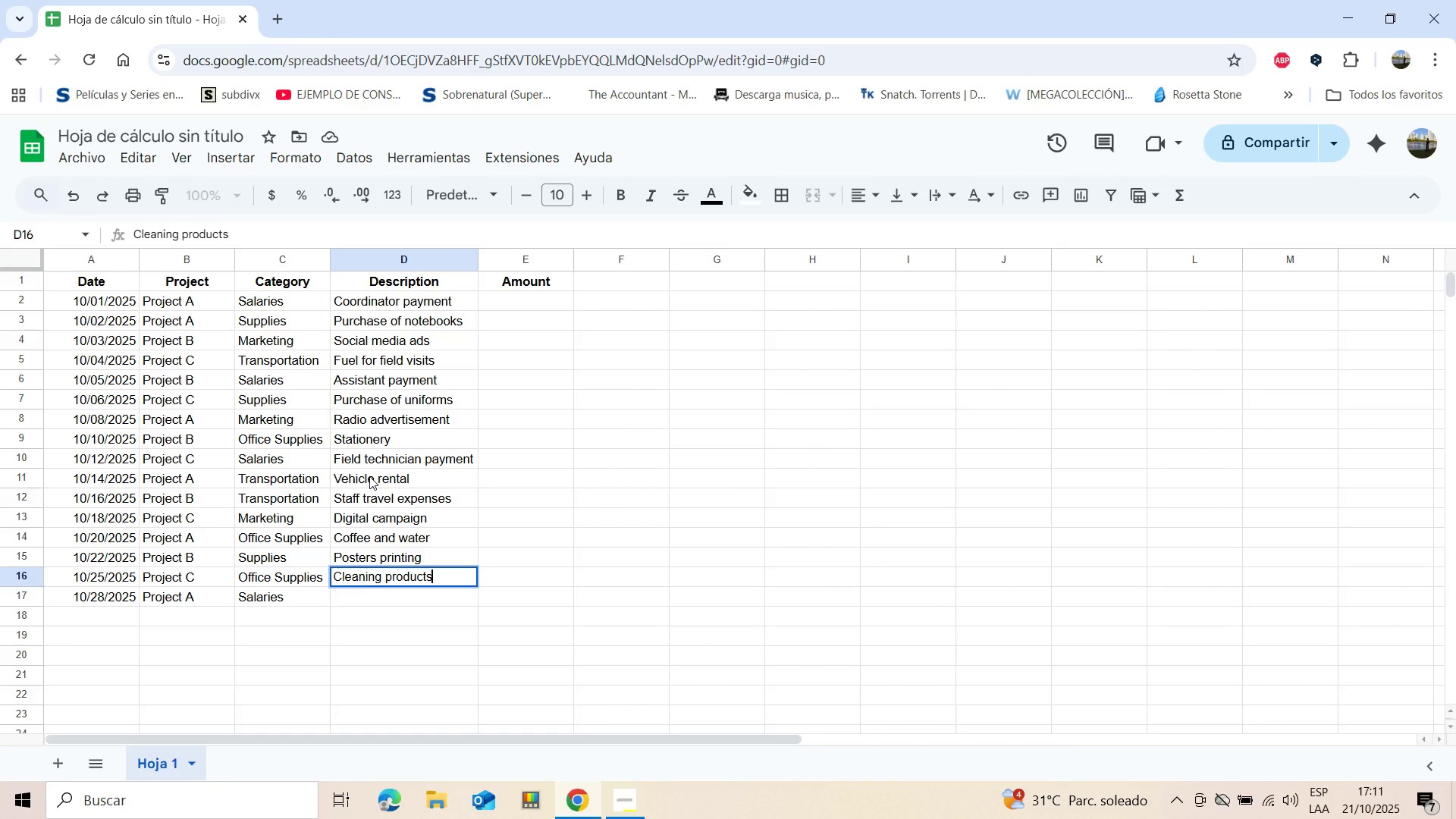 
key(Enter)
 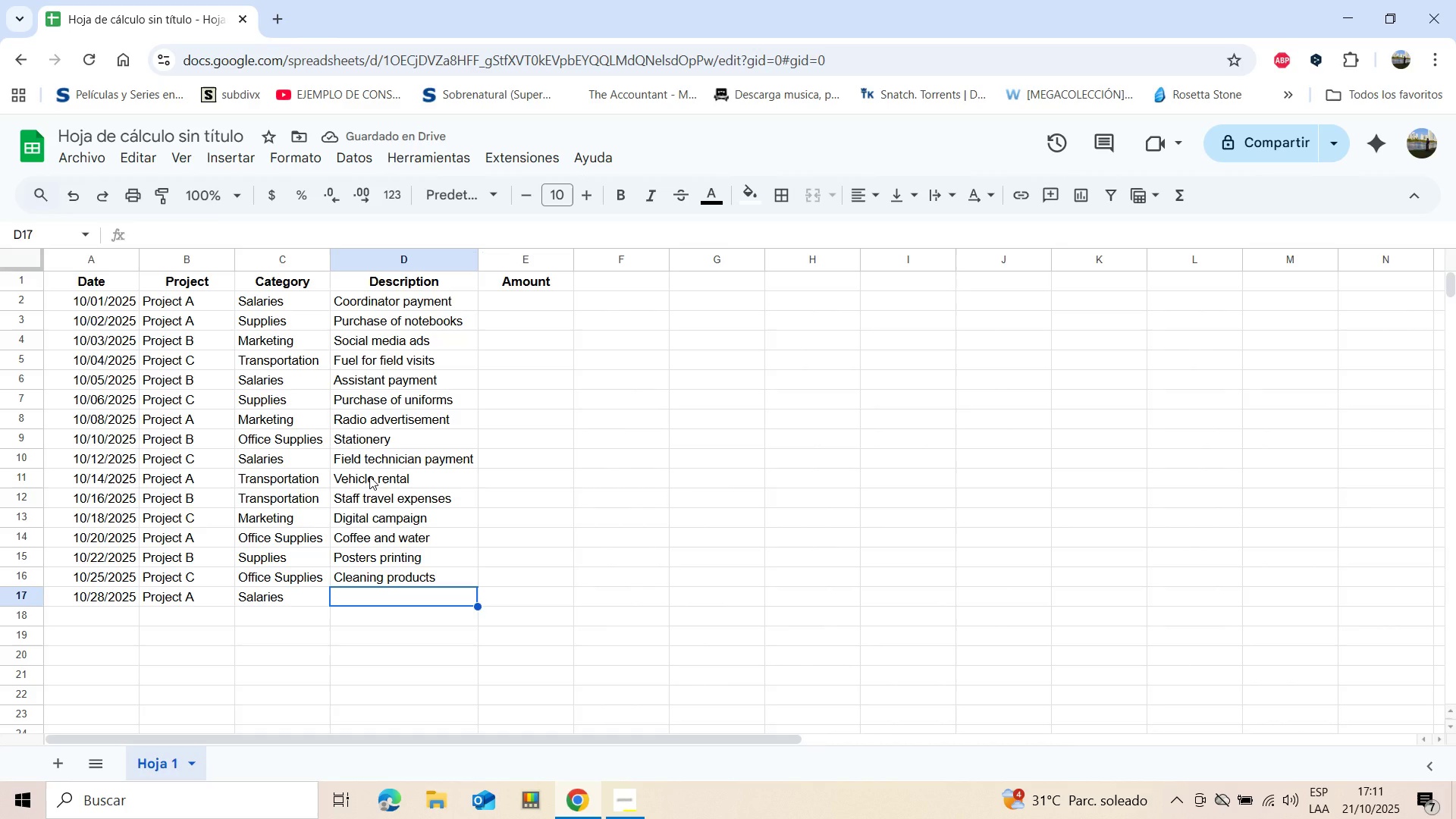 
type(Administrative )
 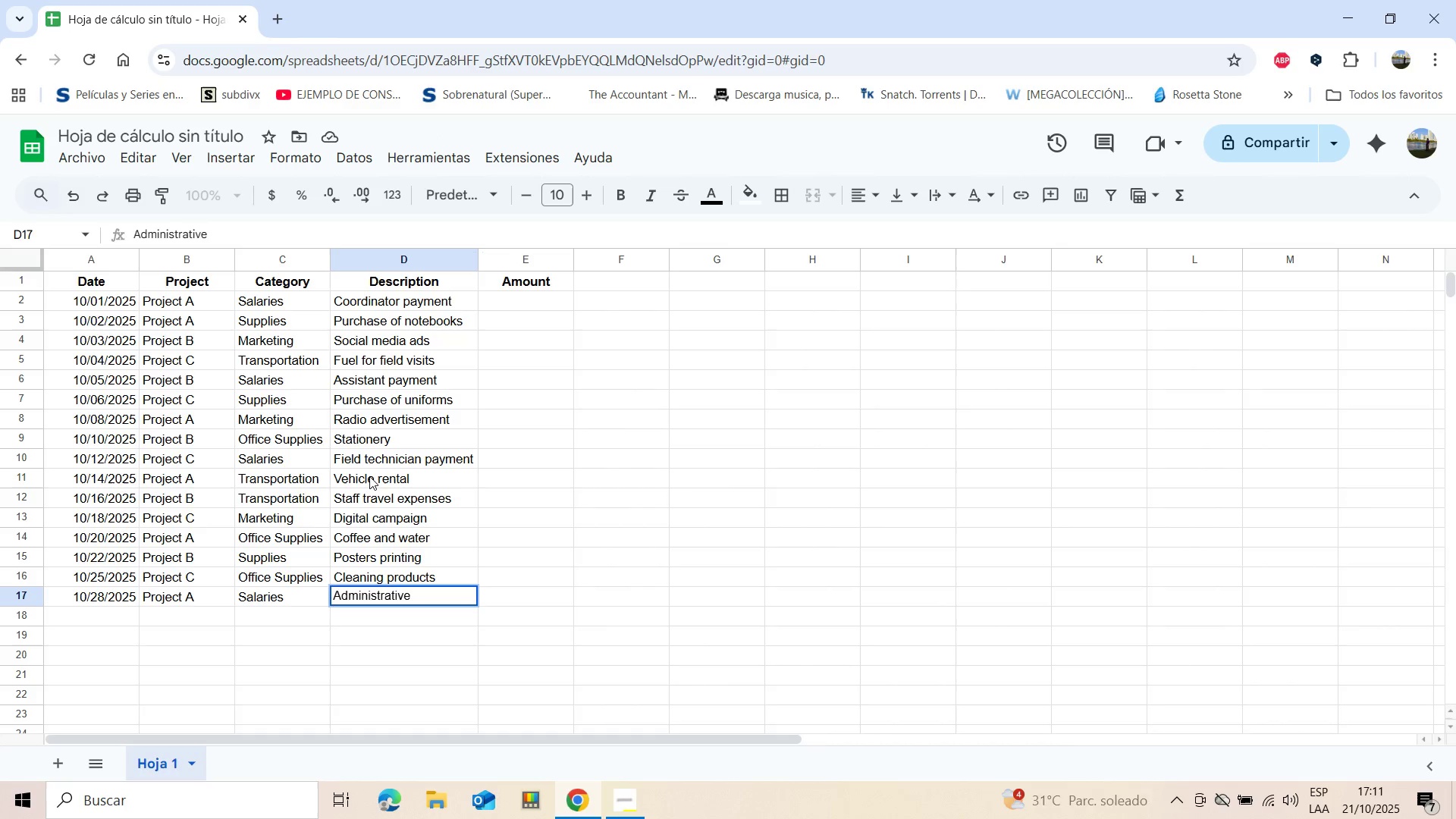 
wait(5.0)
 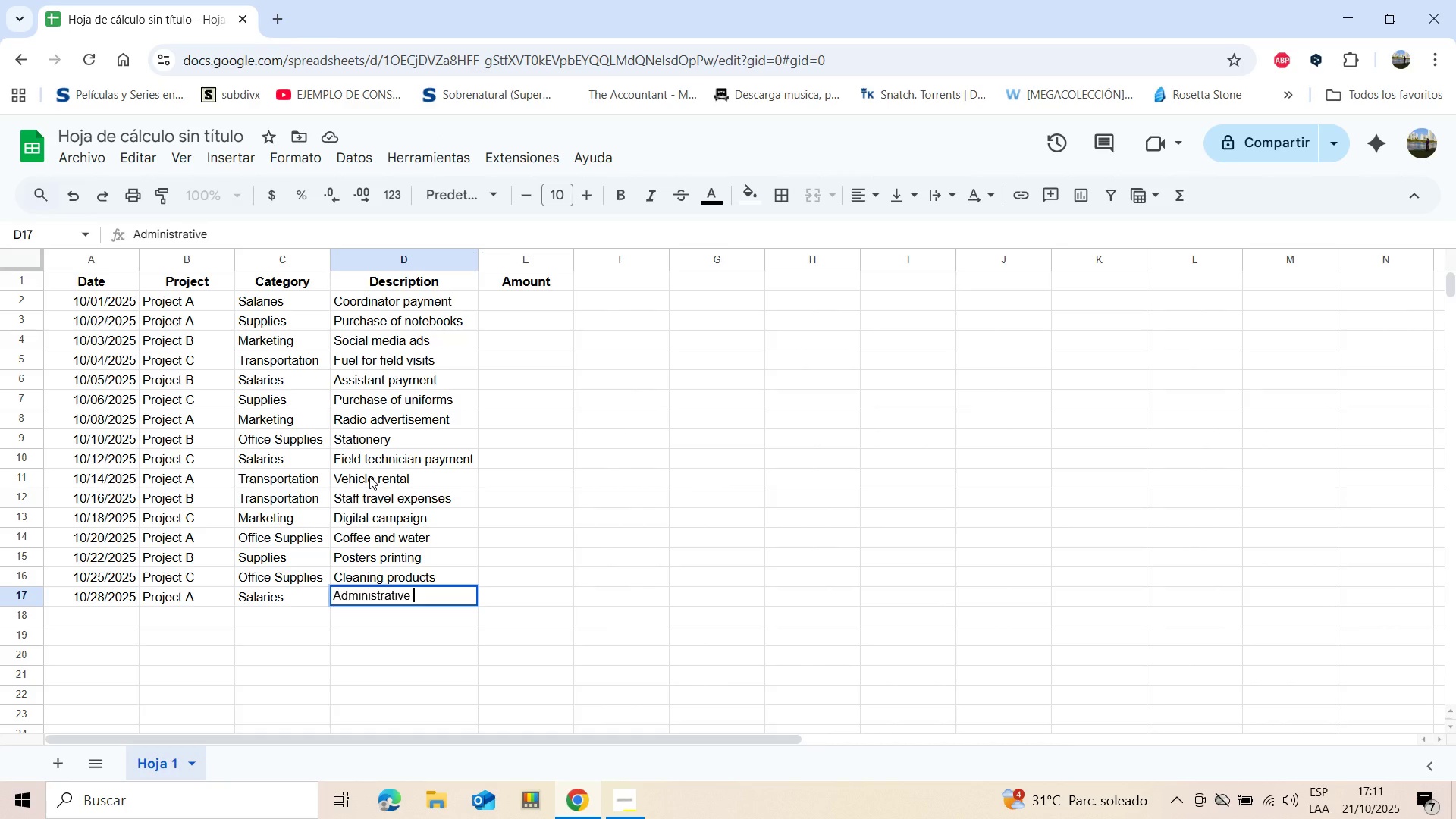 
type(assistant)
 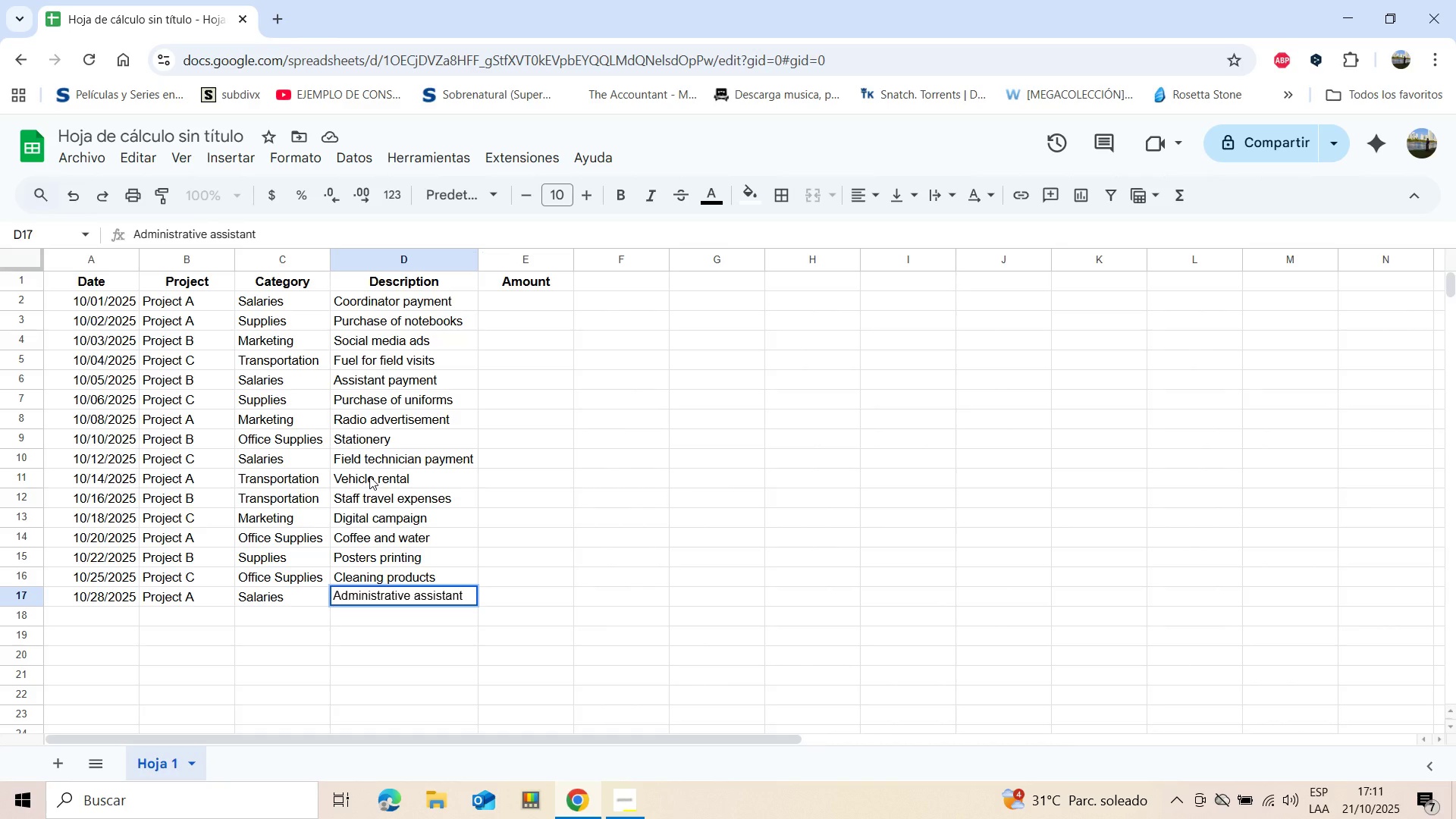 
key(Enter)
 